 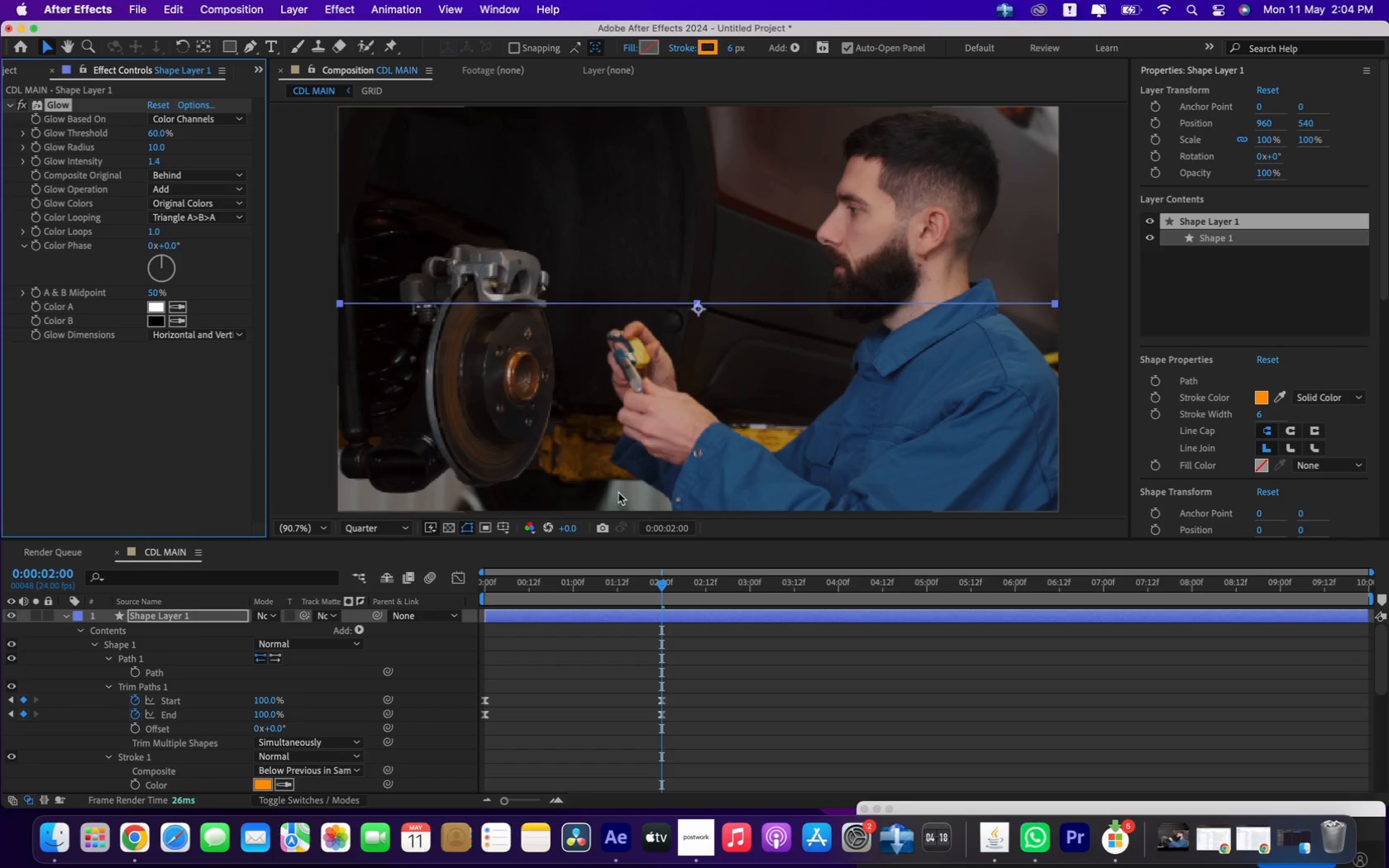 
left_click([604, 581])
 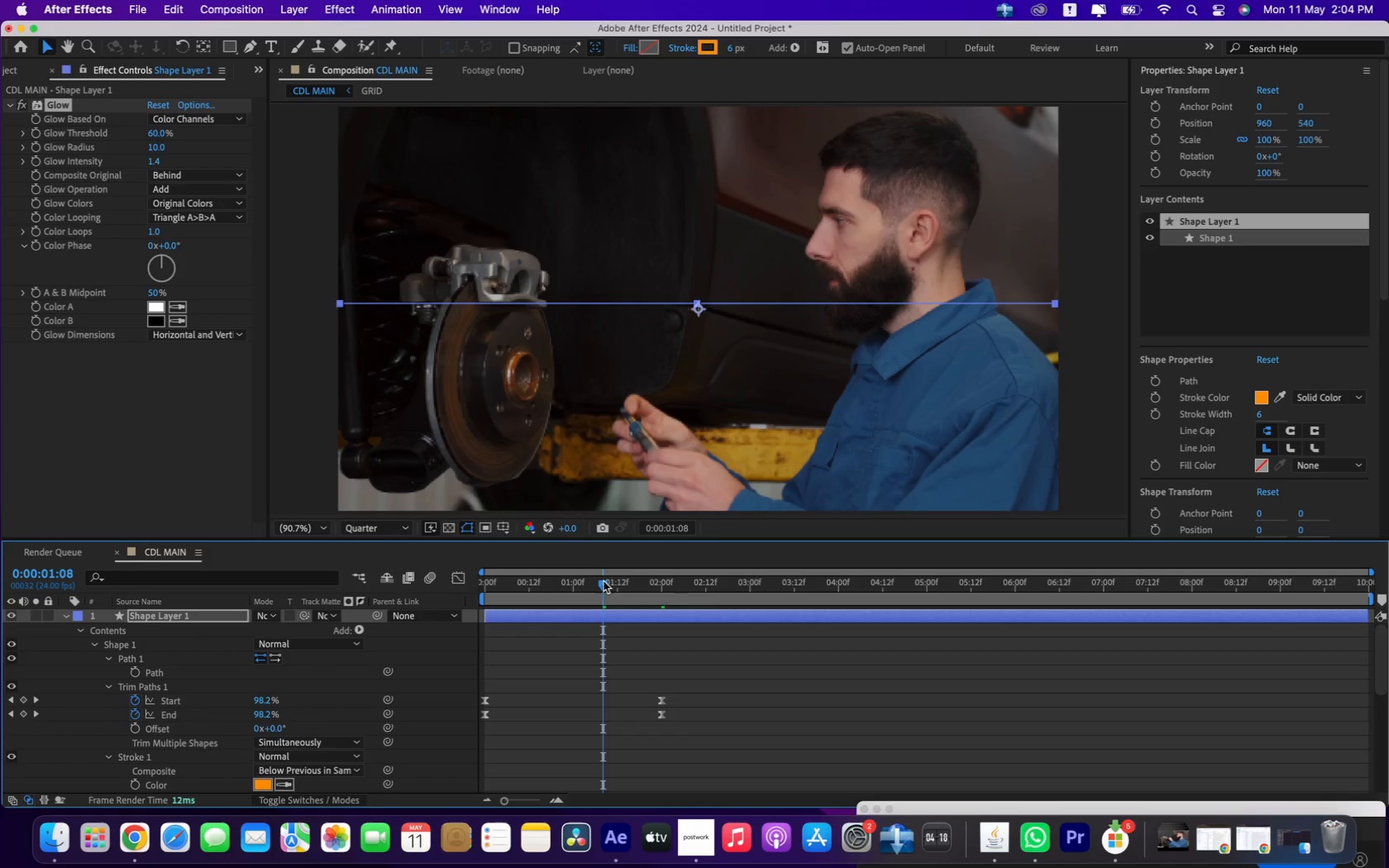 
left_click([594, 584])
 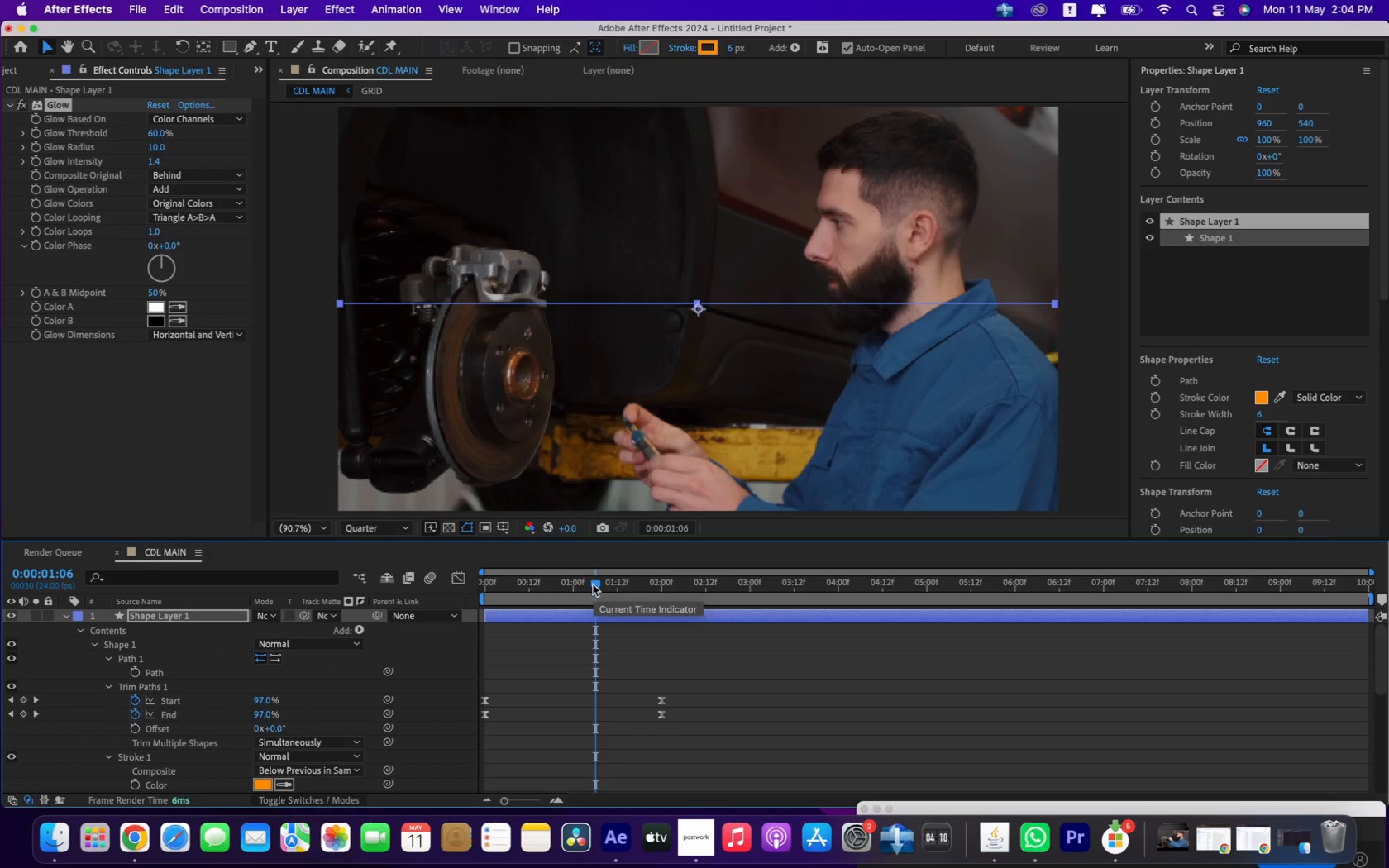 
left_click([579, 584])
 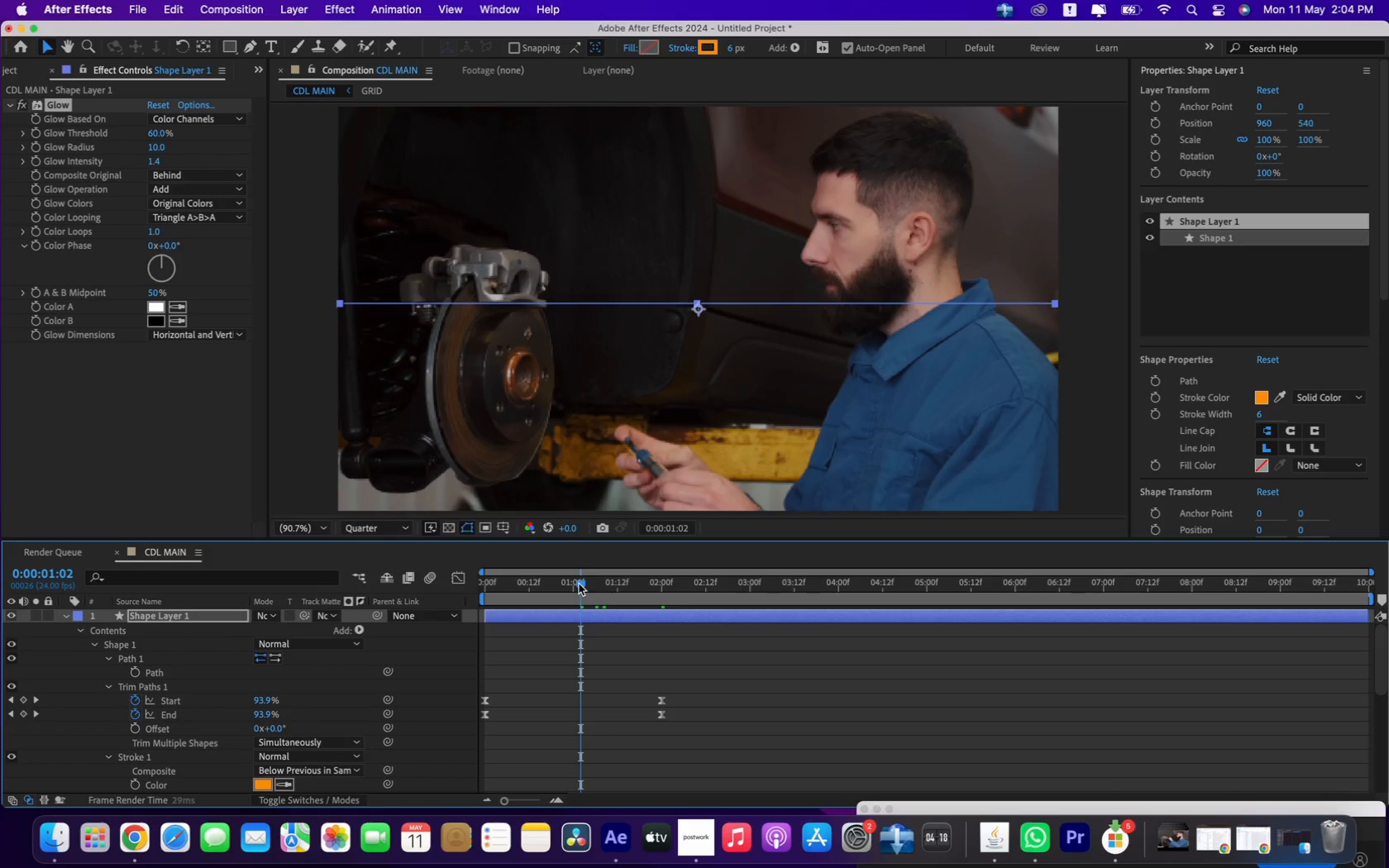 
left_click_drag(start_coordinate=[579, 584], to_coordinate=[550, 580])
 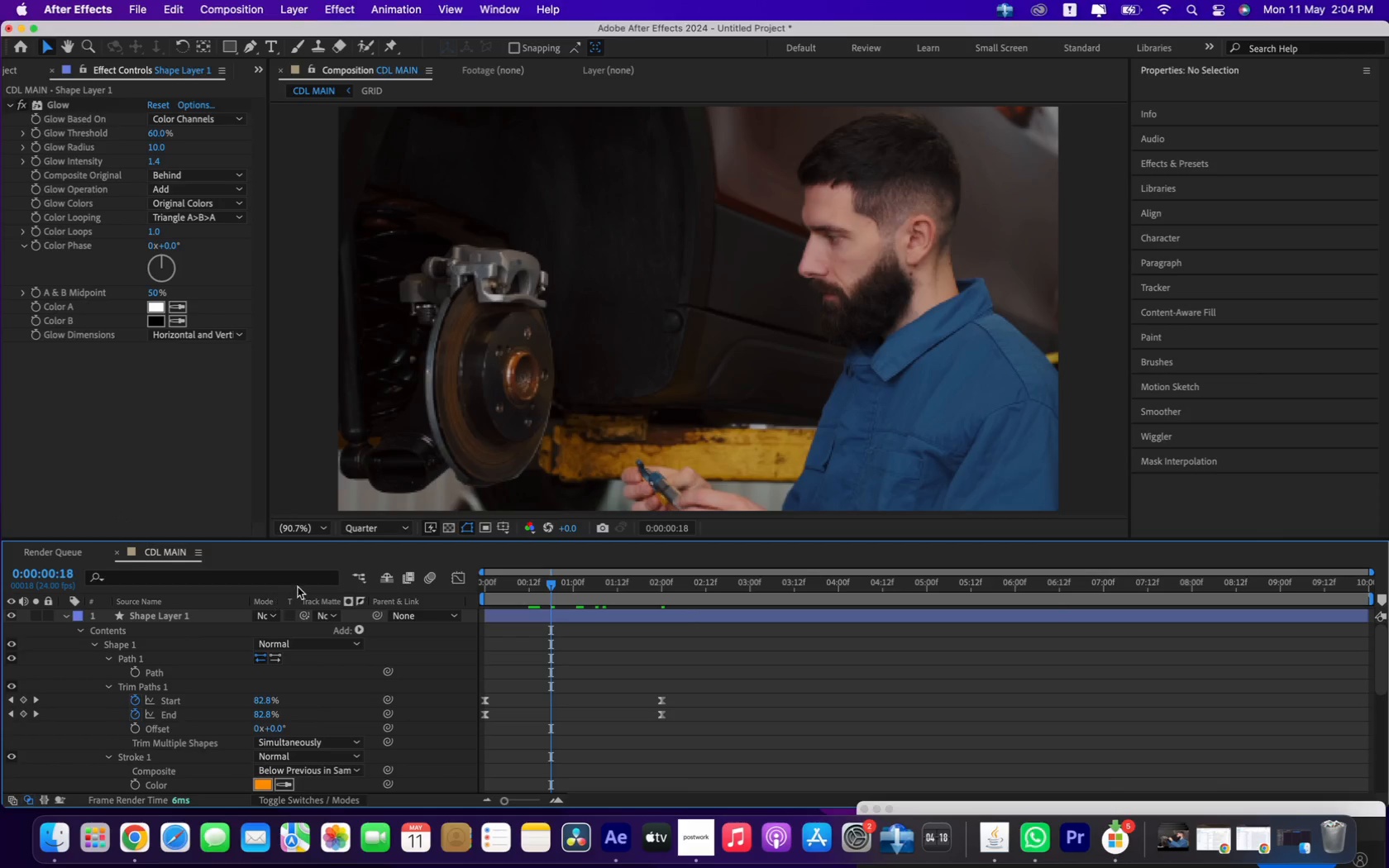 
wait(7.43)
 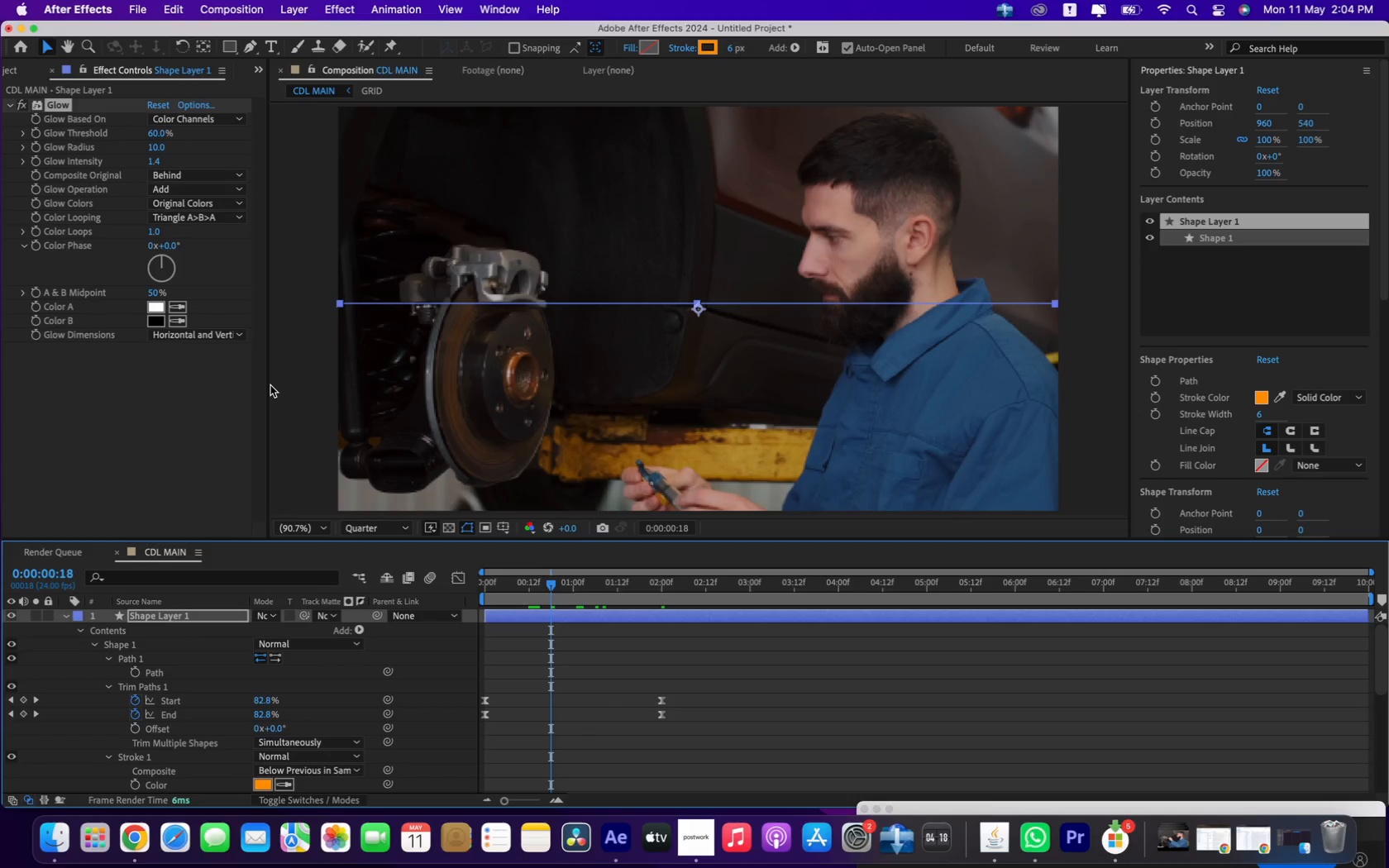 
left_click_drag(start_coordinate=[513, 583], to_coordinate=[583, 595])
 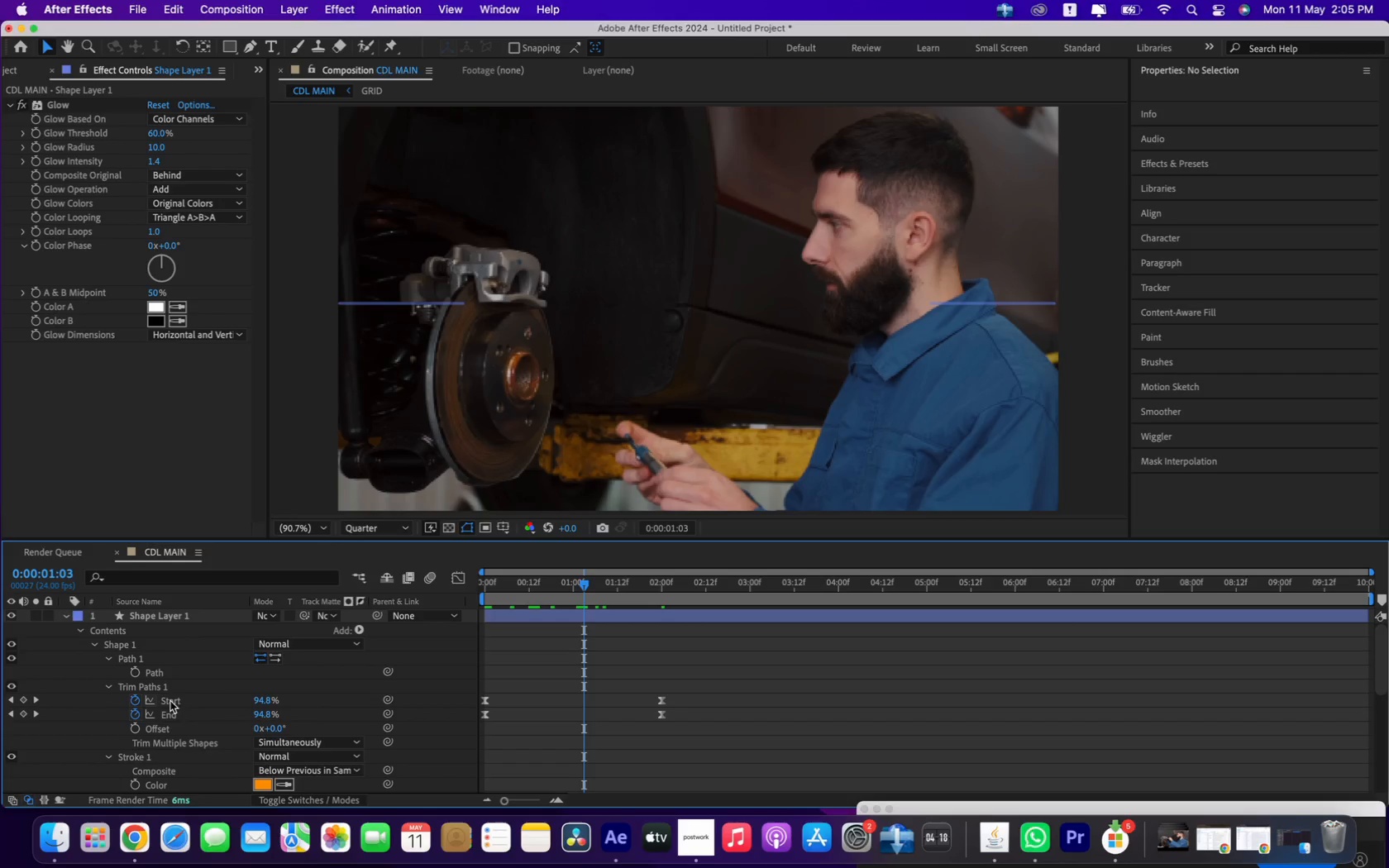 
wait(5.03)
 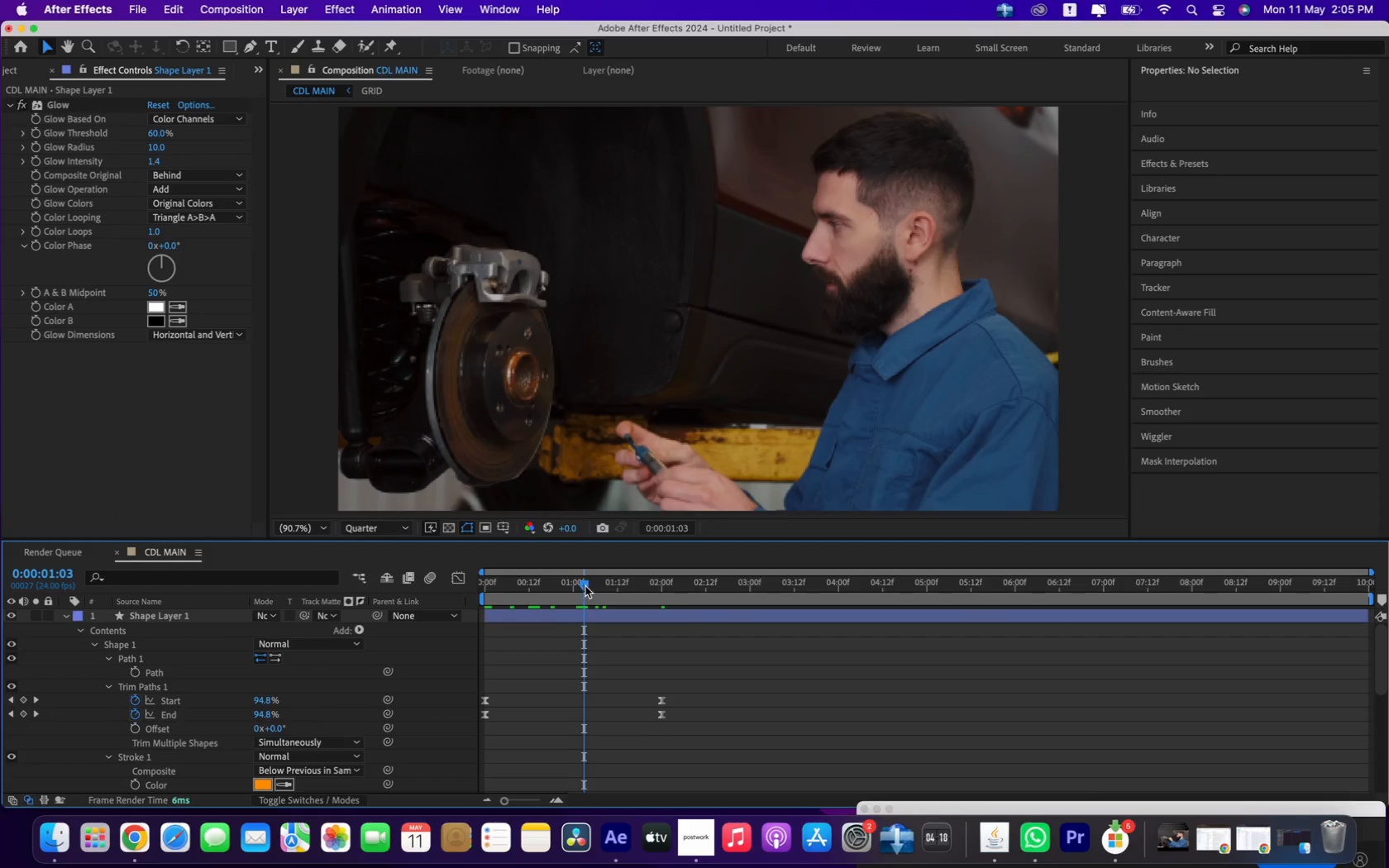 
left_click_drag(start_coordinate=[263, 695], to_coordinate=[477, 689])
 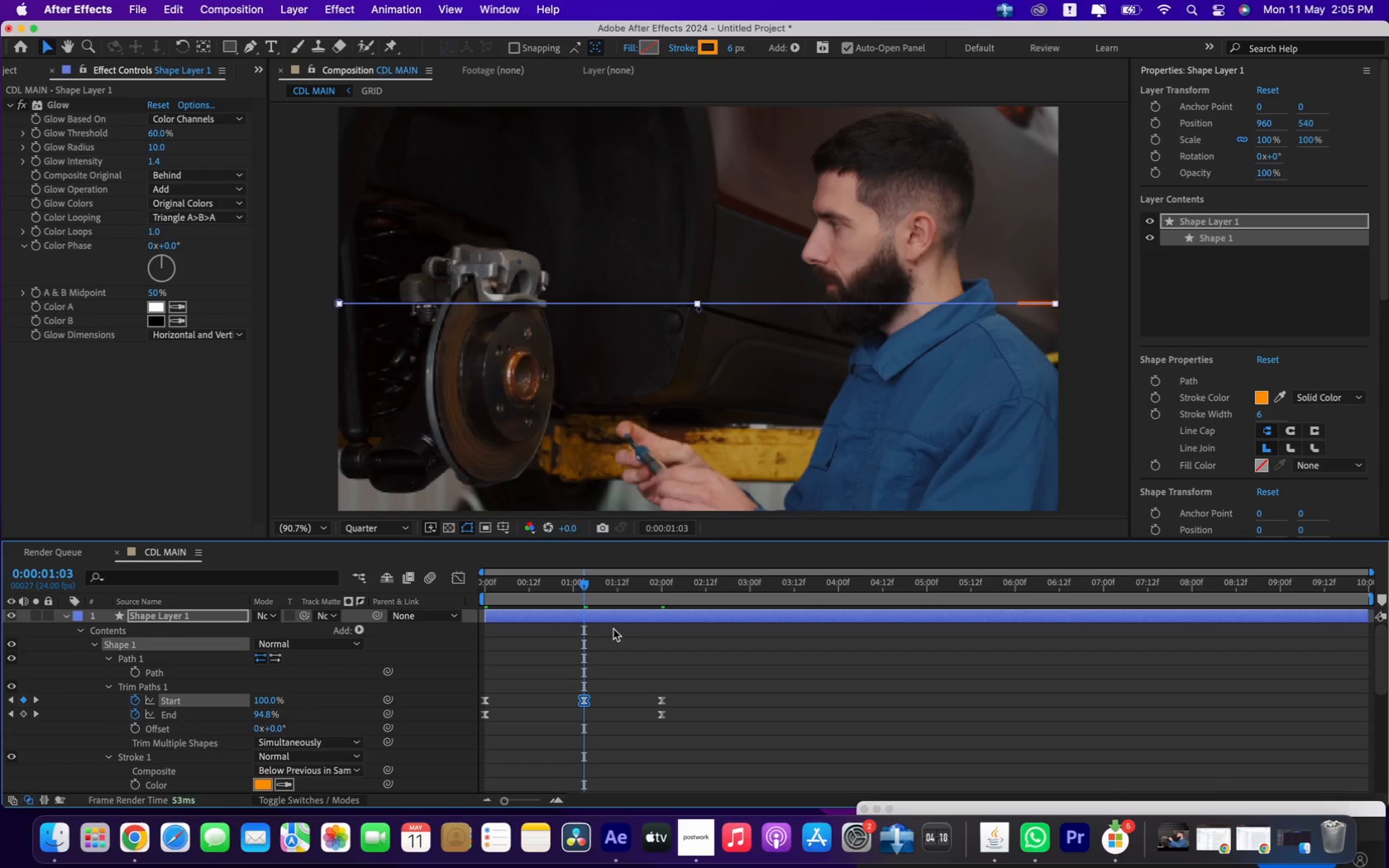 
left_click([663, 700])
 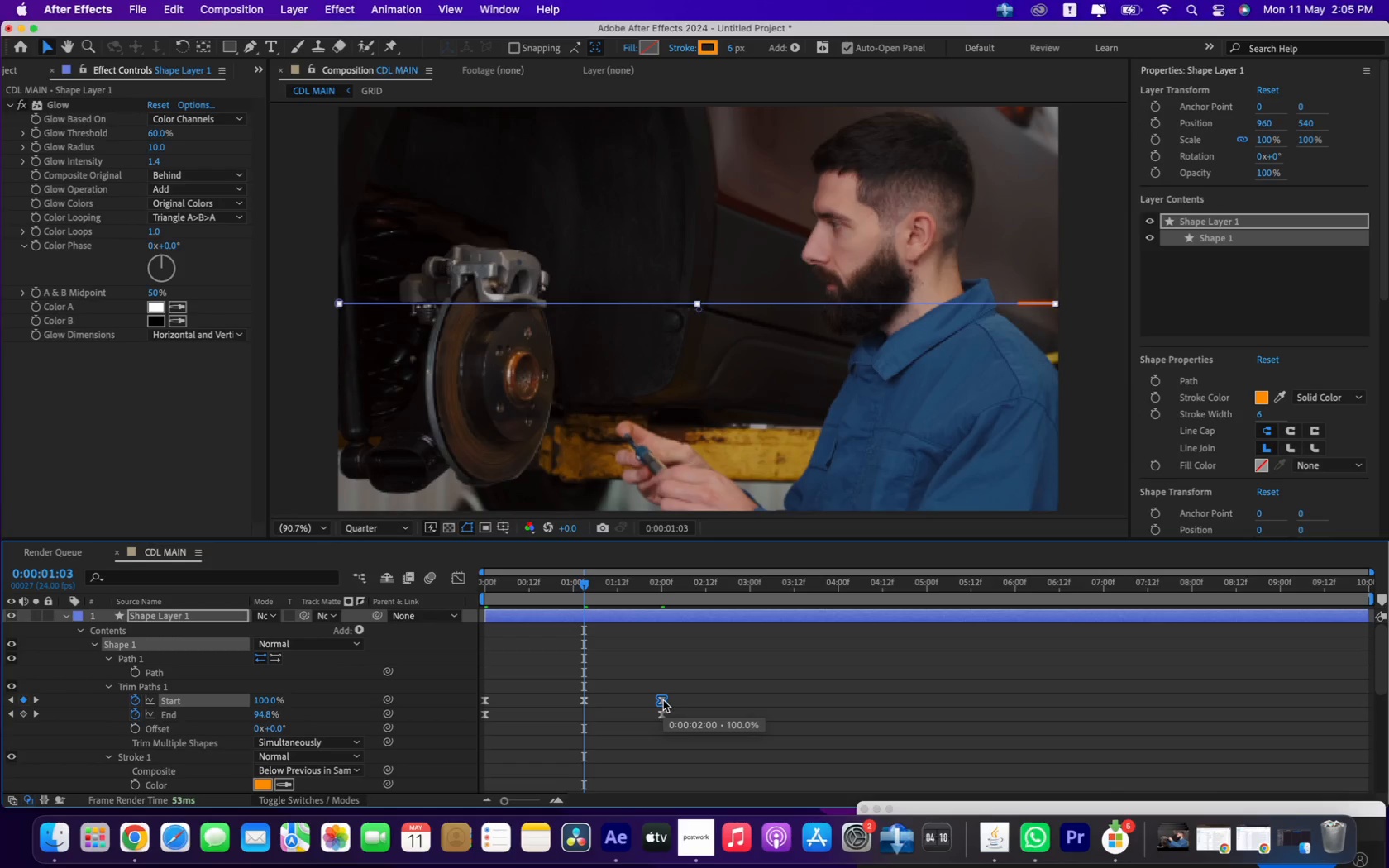 
key(Backspace)
 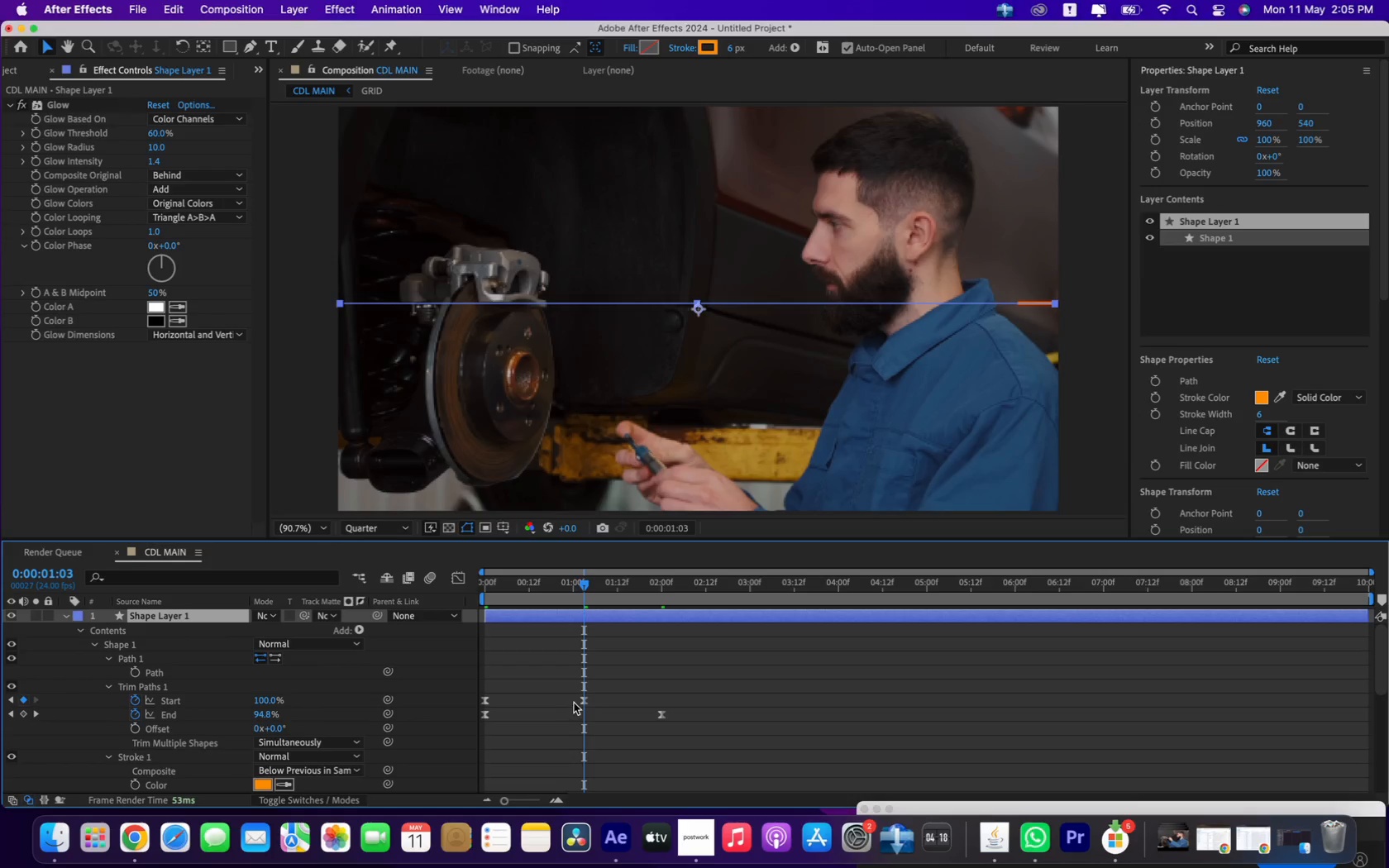 
left_click([585, 703])
 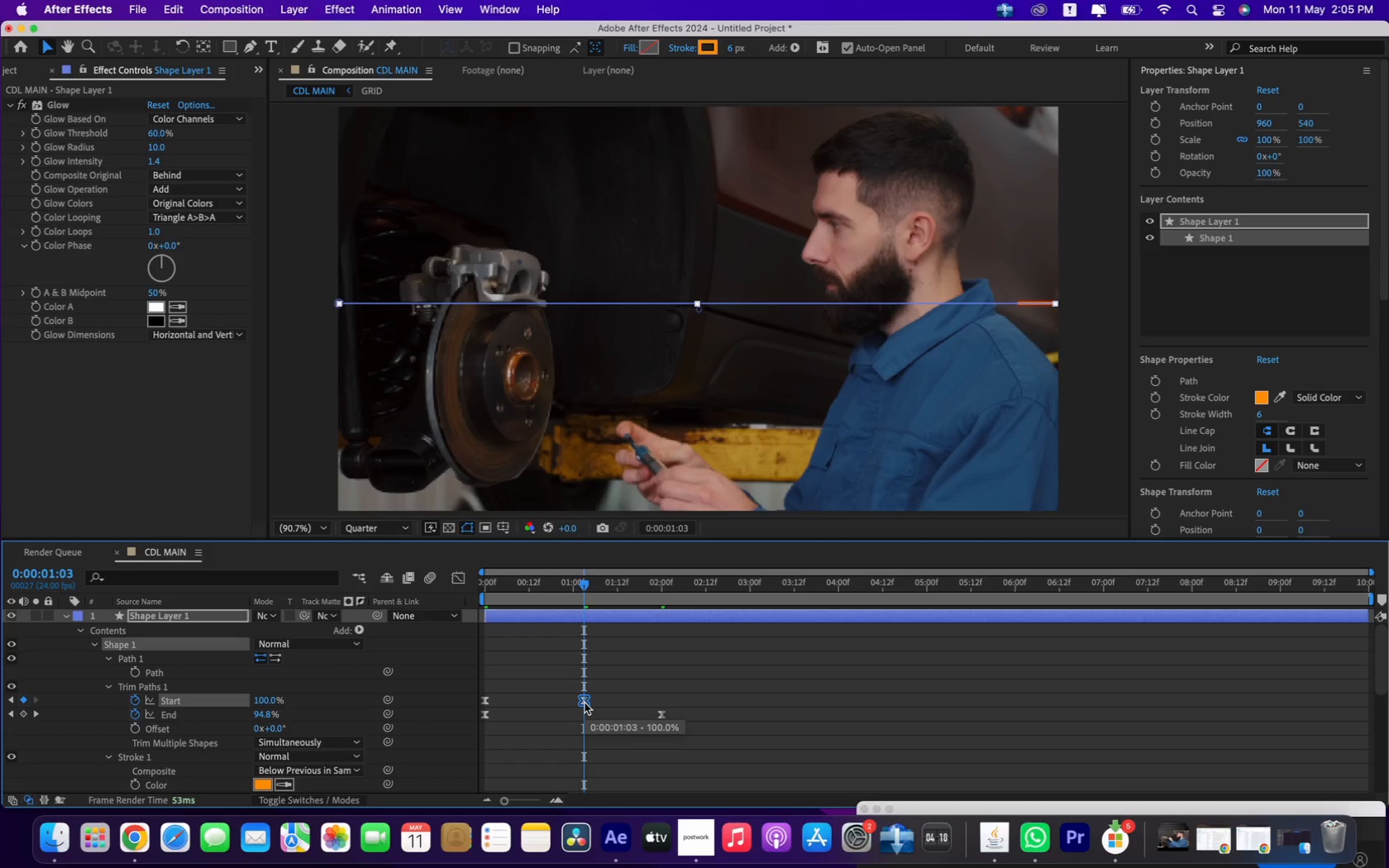 
key(Backspace)
 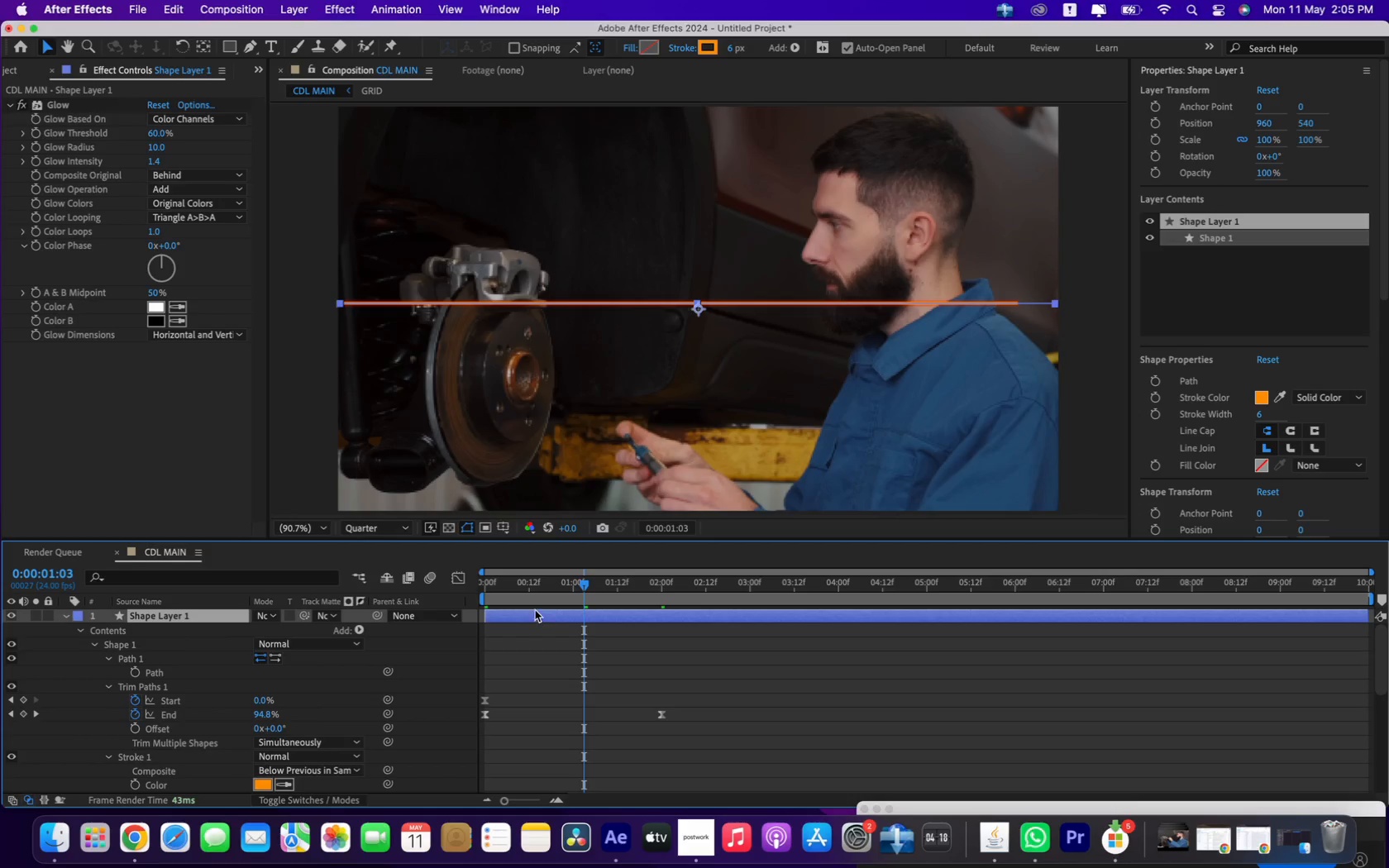 
left_click_drag(start_coordinate=[529, 590], to_coordinate=[663, 607])
 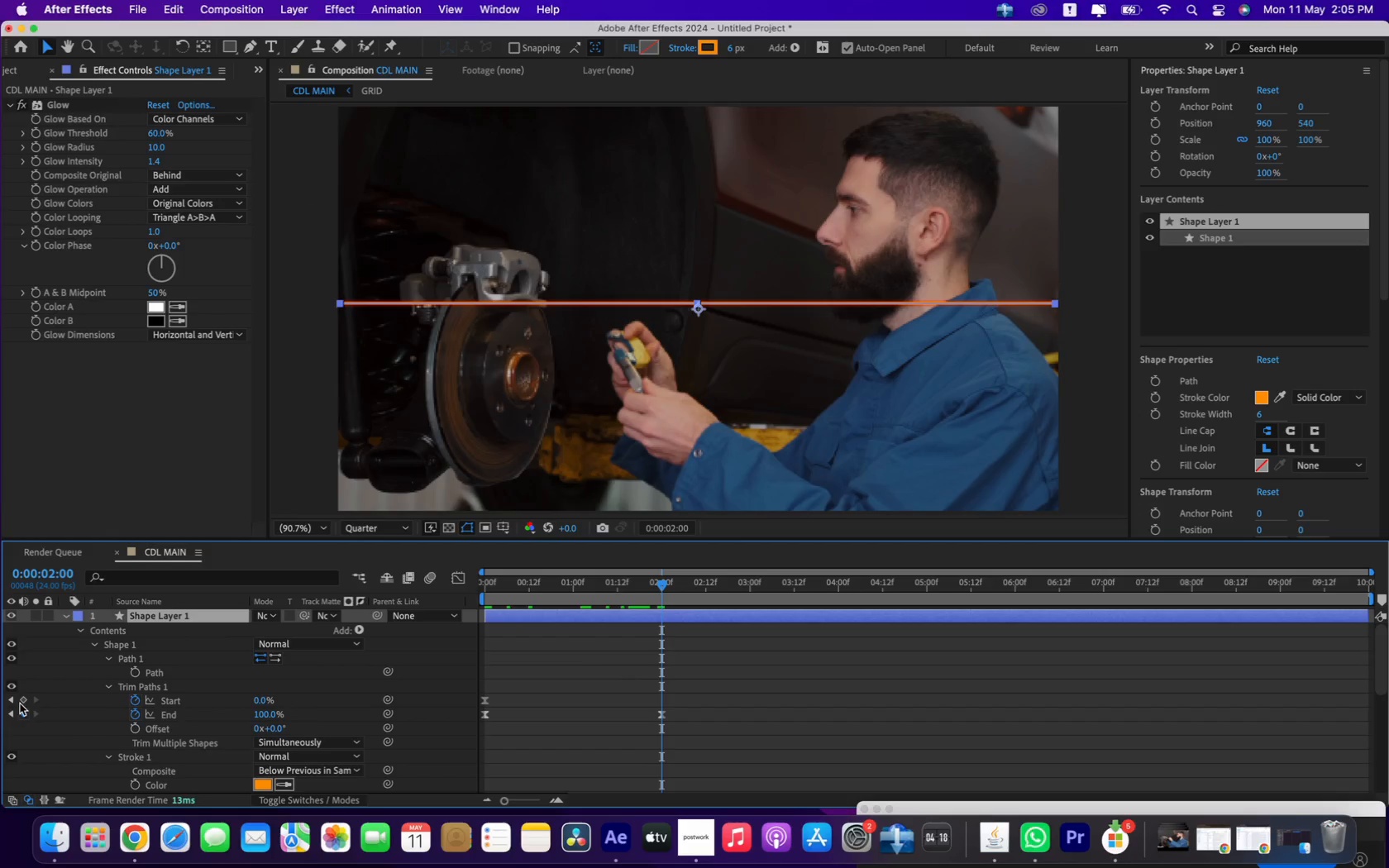 
left_click([23, 701])
 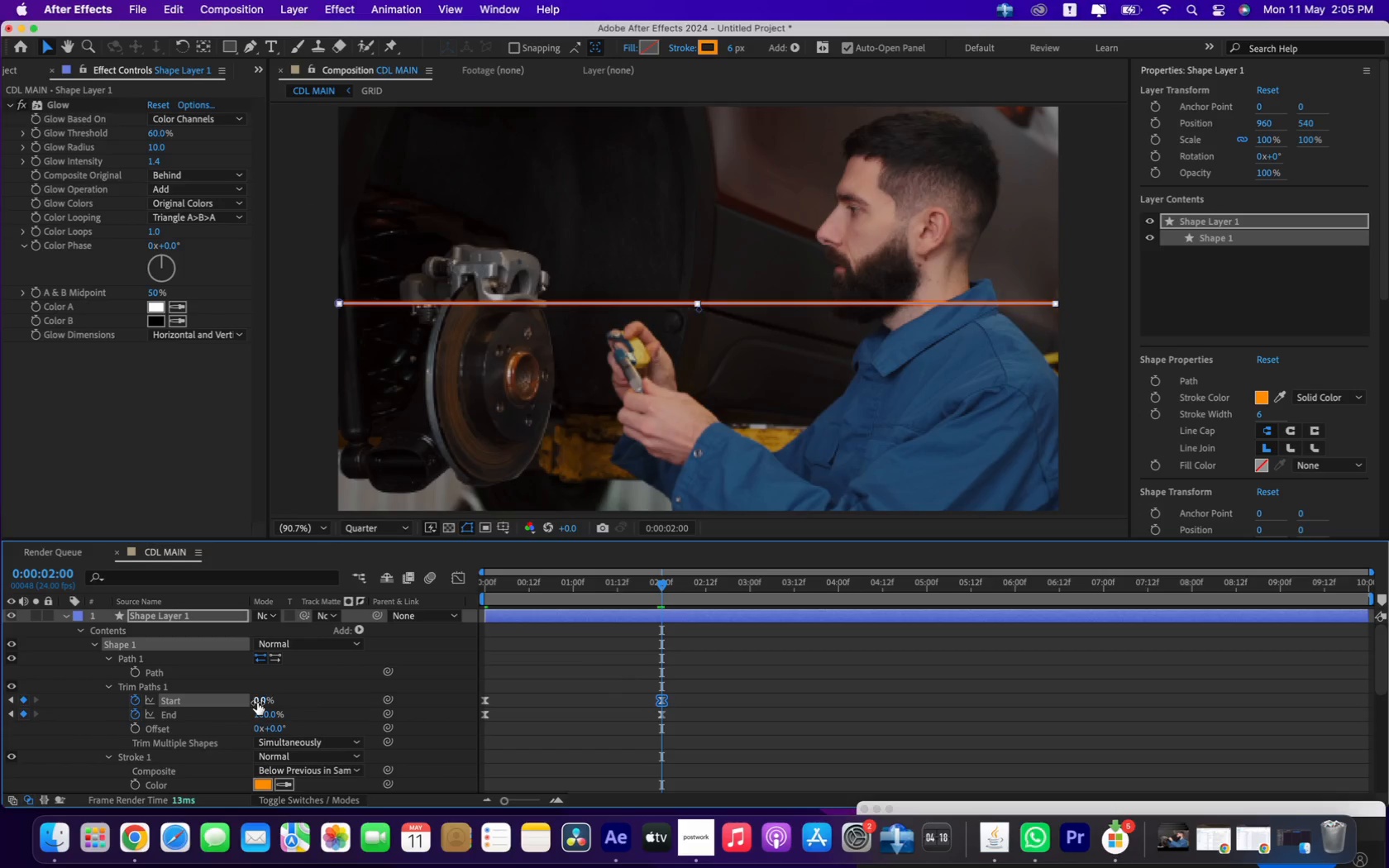 
left_click_drag(start_coordinate=[258, 702], to_coordinate=[675, 703])
 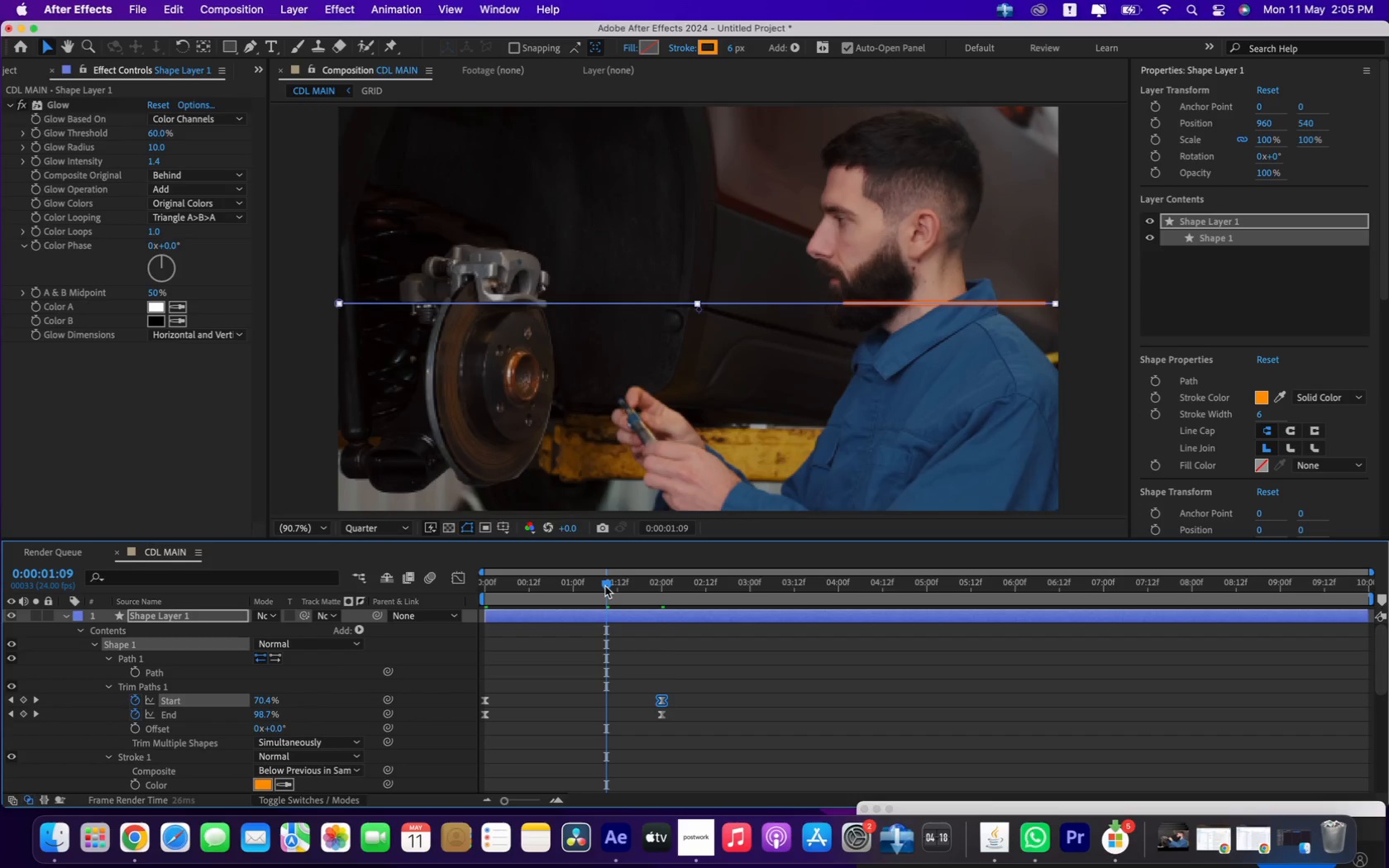 
left_click_drag(start_coordinate=[605, 586], to_coordinate=[542, 619])
 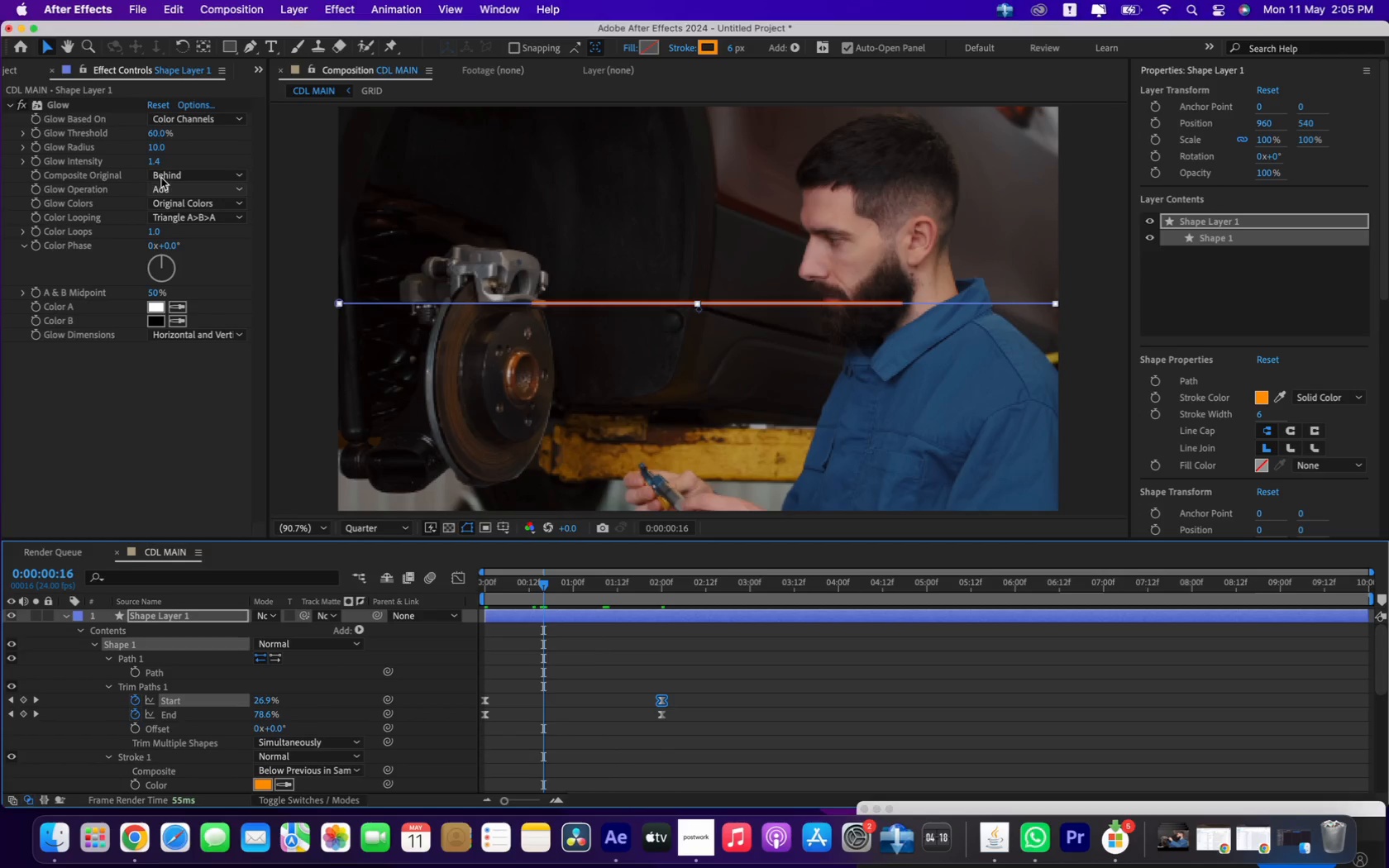 
left_click_drag(start_coordinate=[154, 162], to_coordinate=[279, 150])
 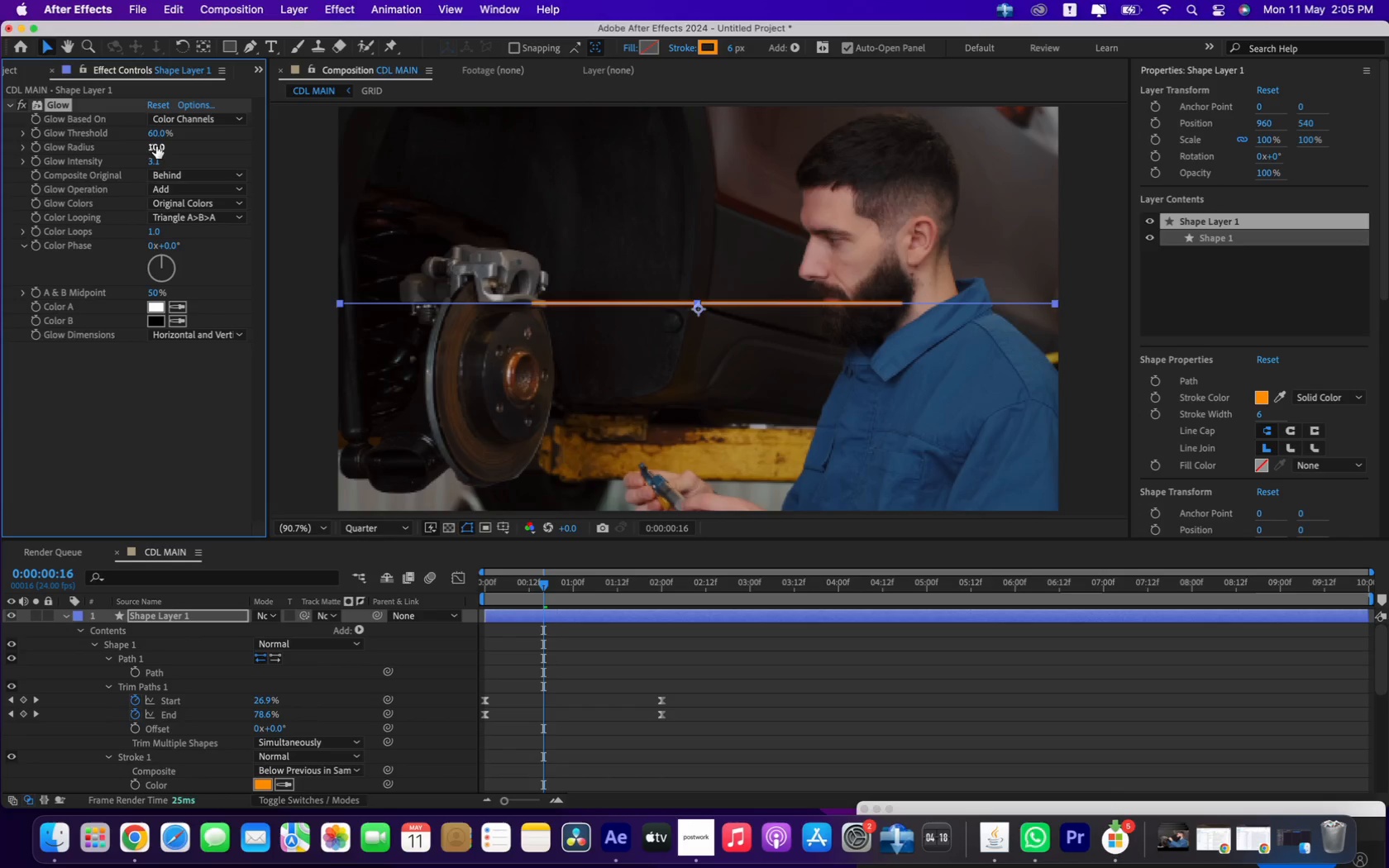 
left_click_drag(start_coordinate=[156, 145], to_coordinate=[359, 146])
 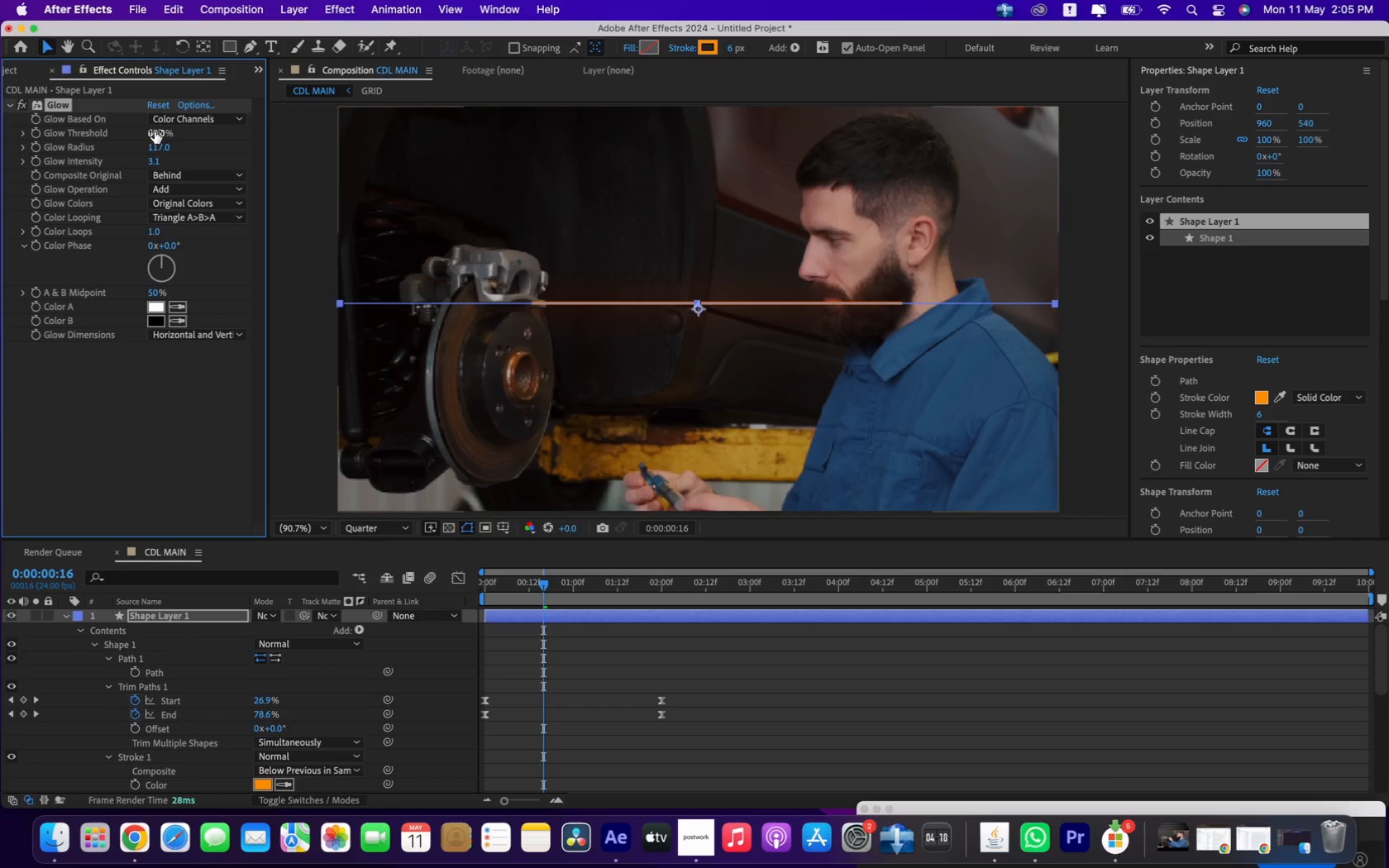 
left_click_drag(start_coordinate=[154, 131], to_coordinate=[165, 133])
 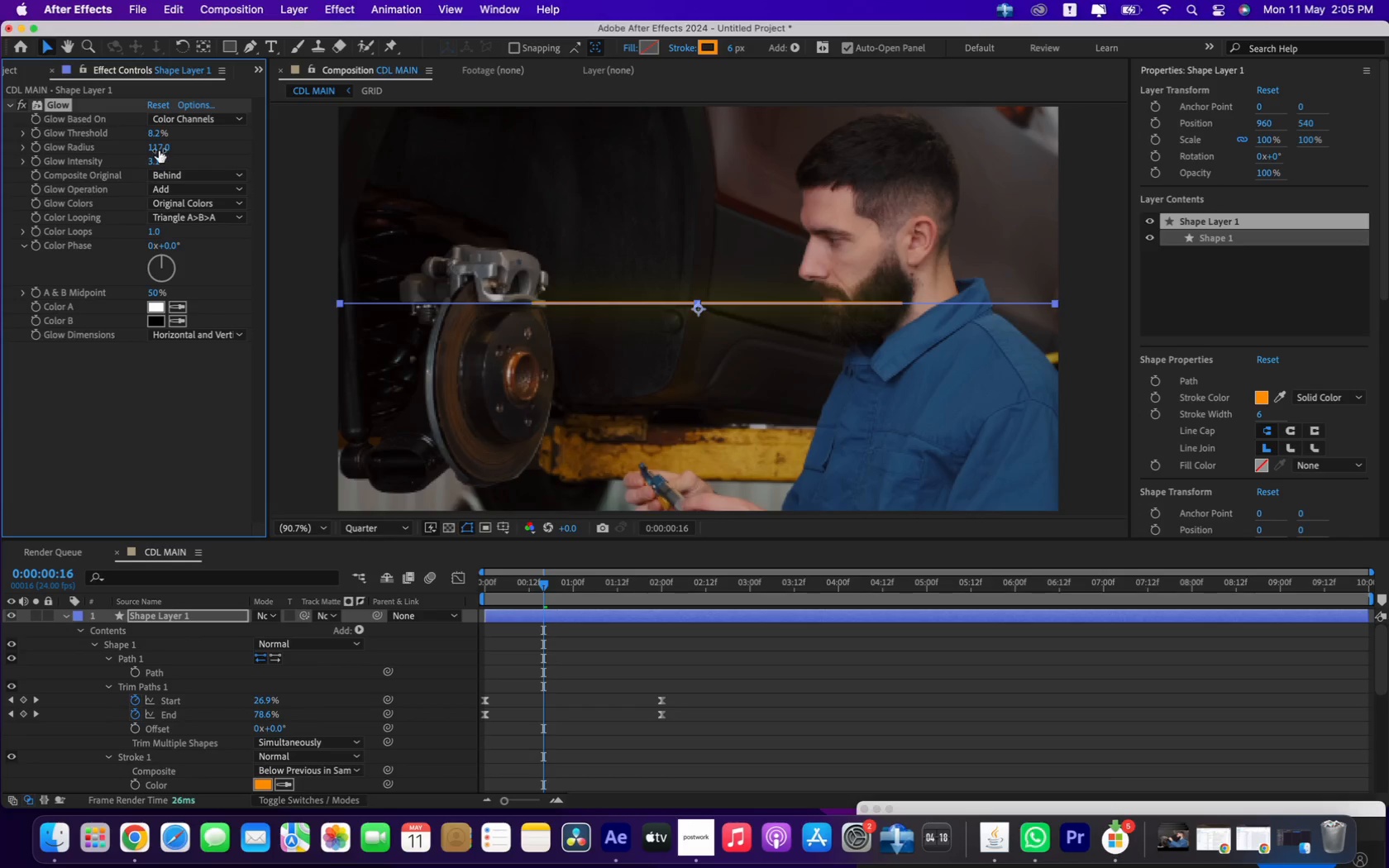 
left_click_drag(start_coordinate=[159, 150], to_coordinate=[128, 133])
 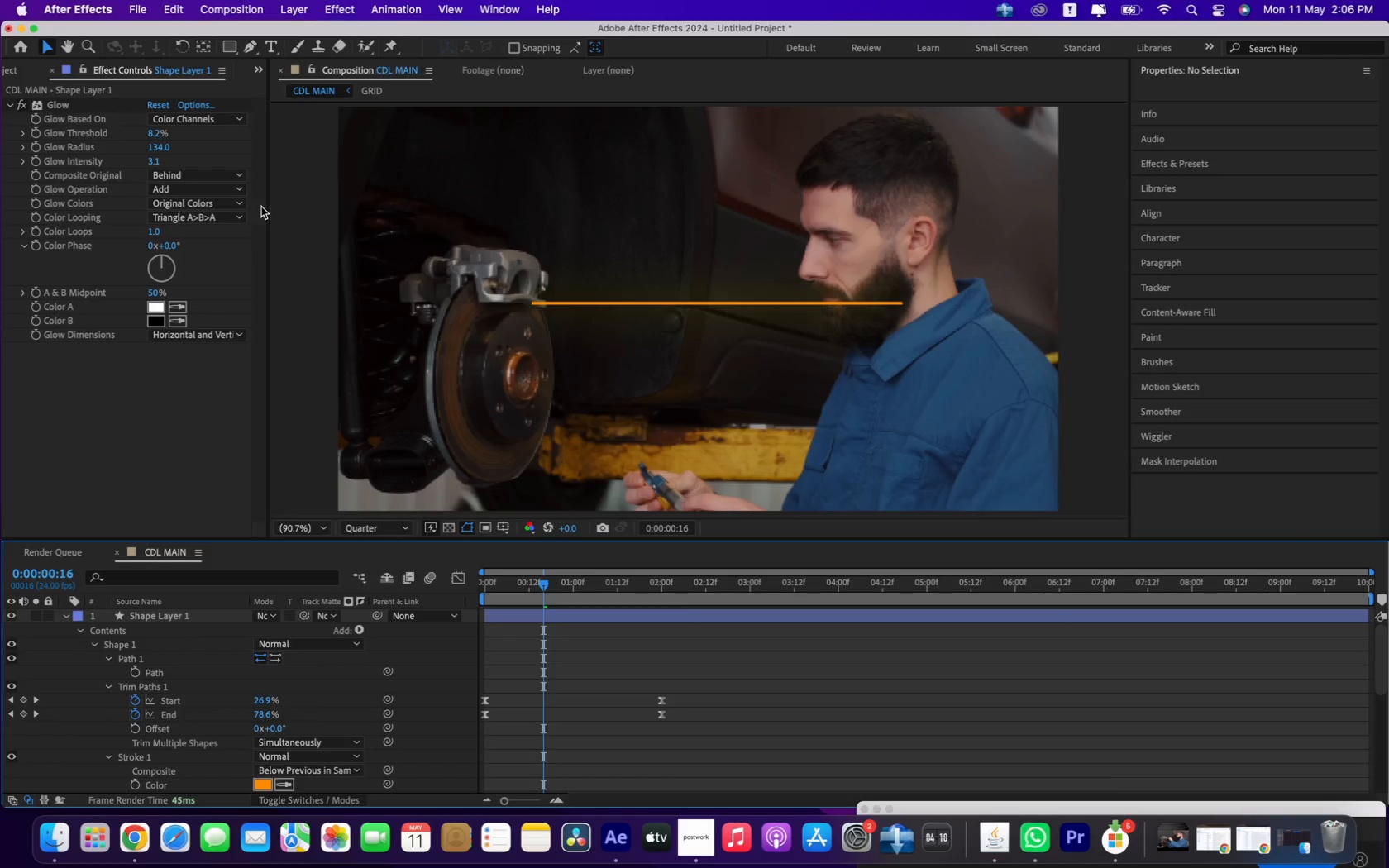 
wait(5.89)
 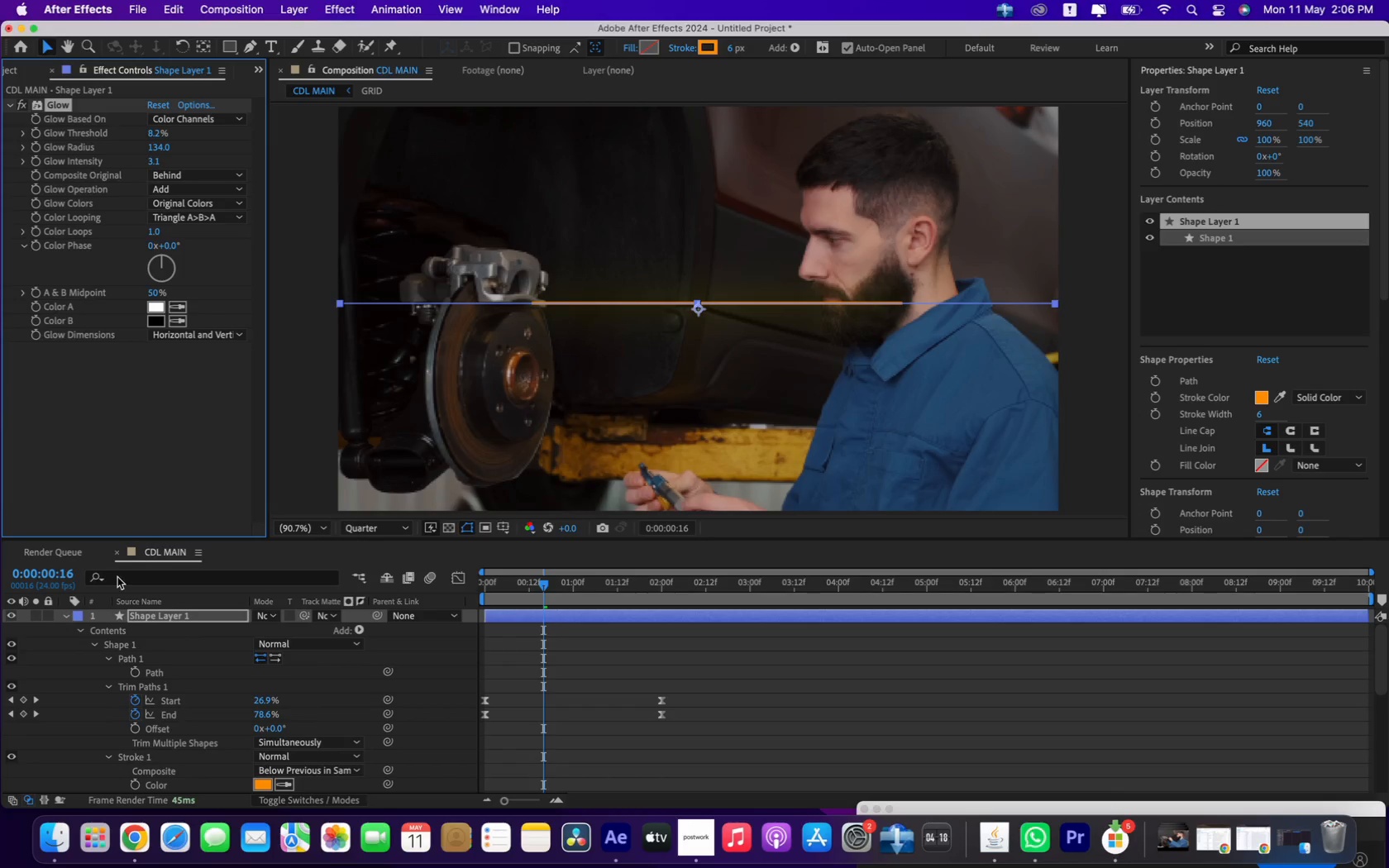 
left_click_drag(start_coordinate=[151, 149], to_coordinate=[338, 145])
 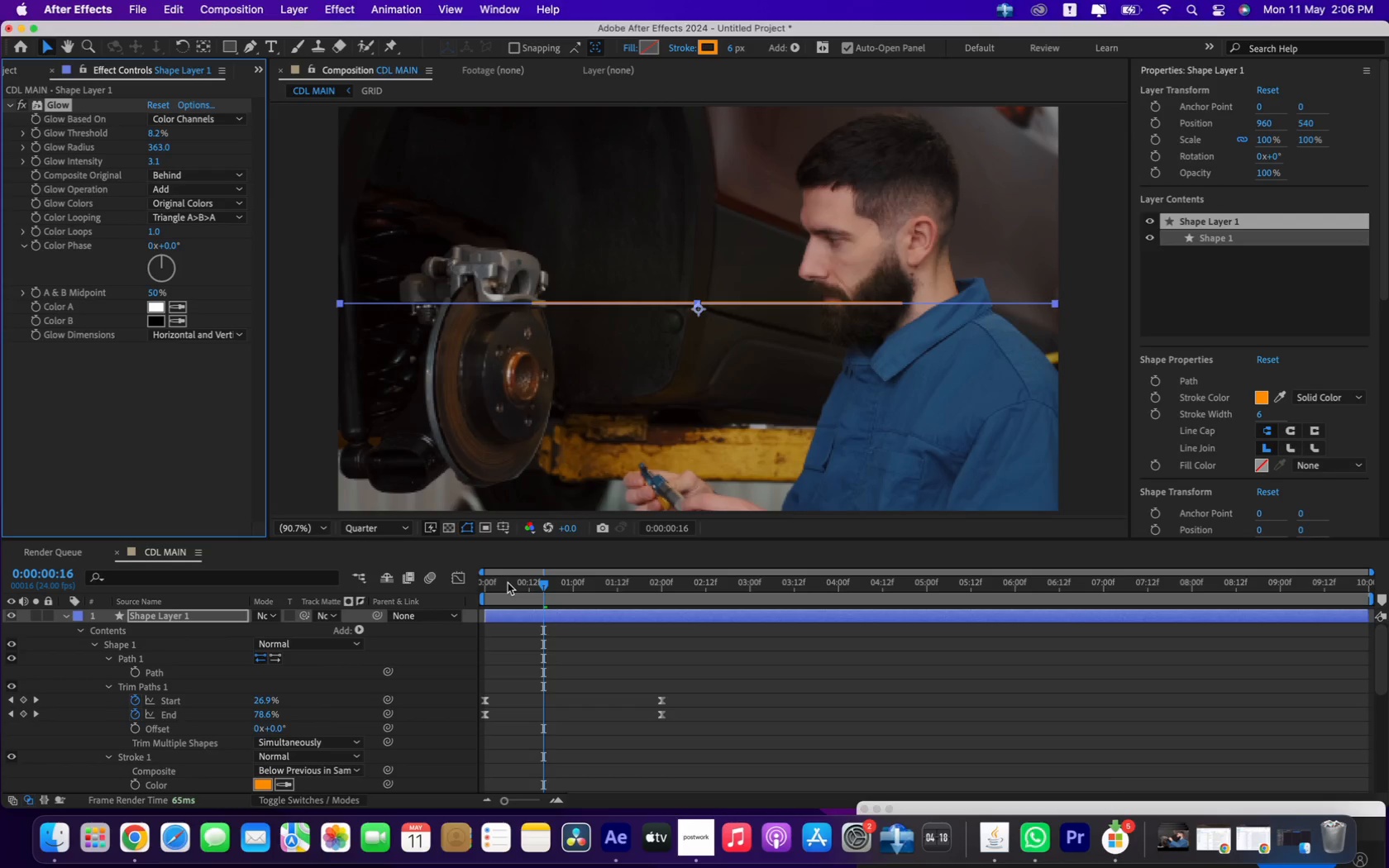 
left_click_drag(start_coordinate=[505, 586], to_coordinate=[387, 600])
 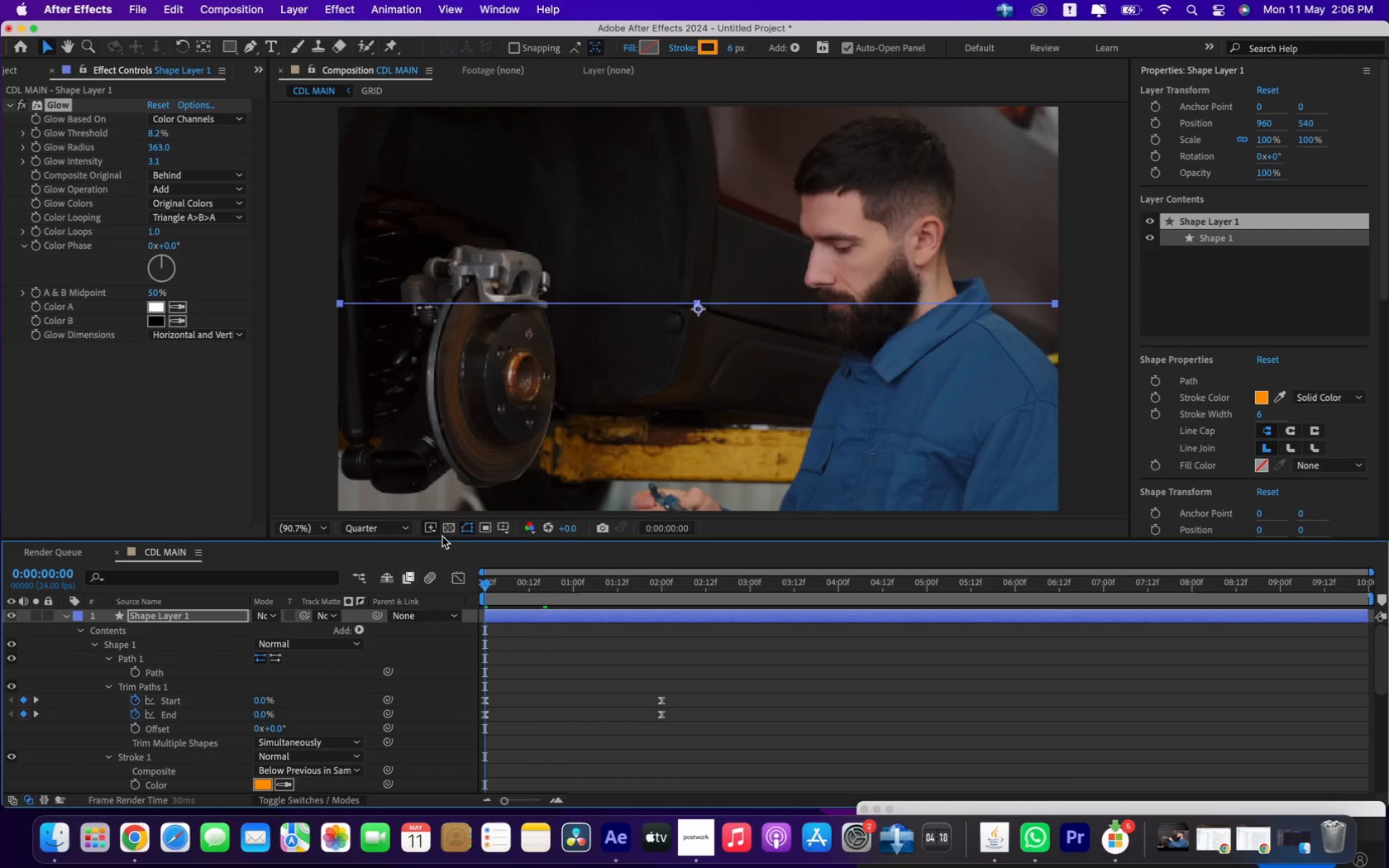 
key(Space)
 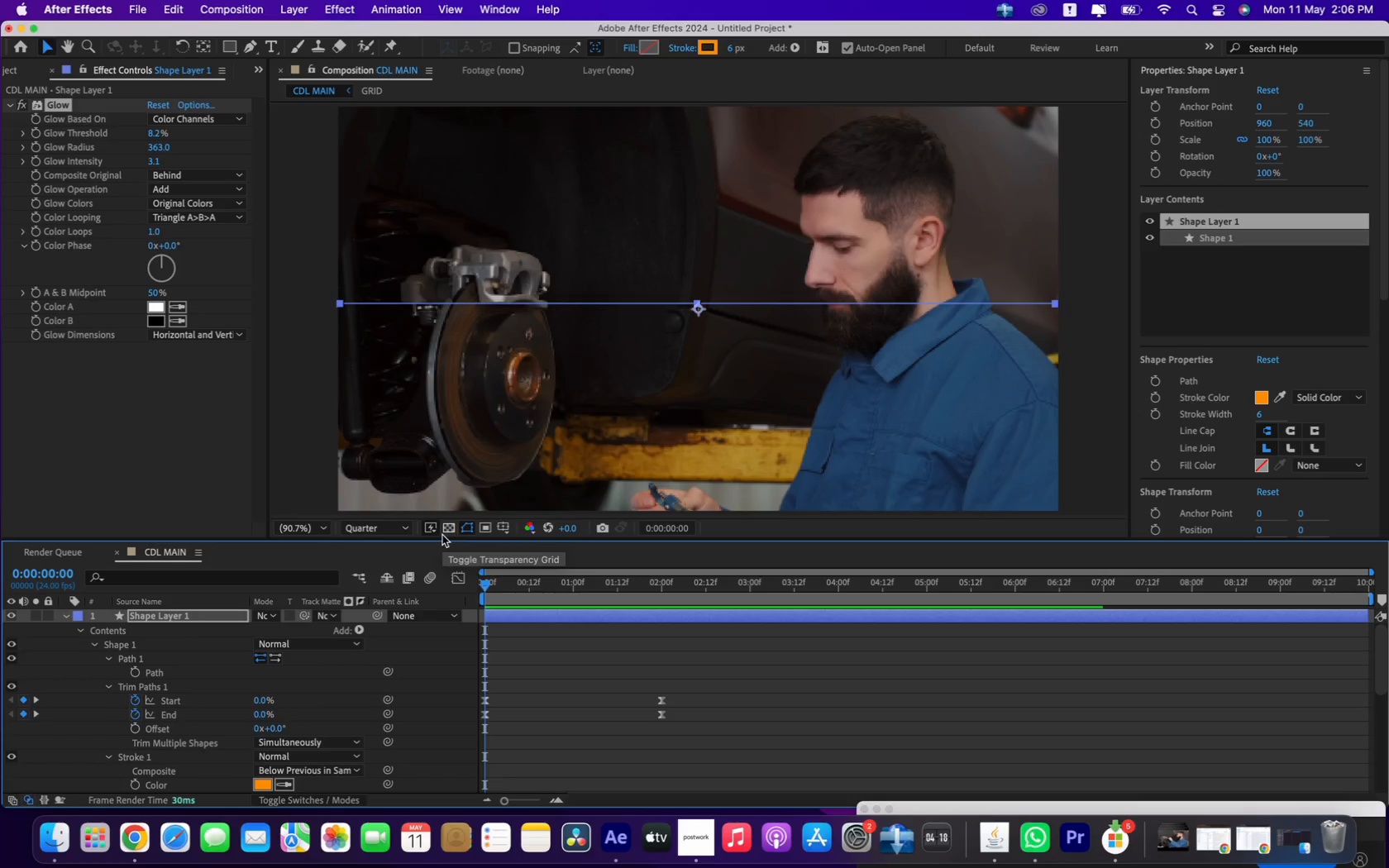 
wait(16.36)
 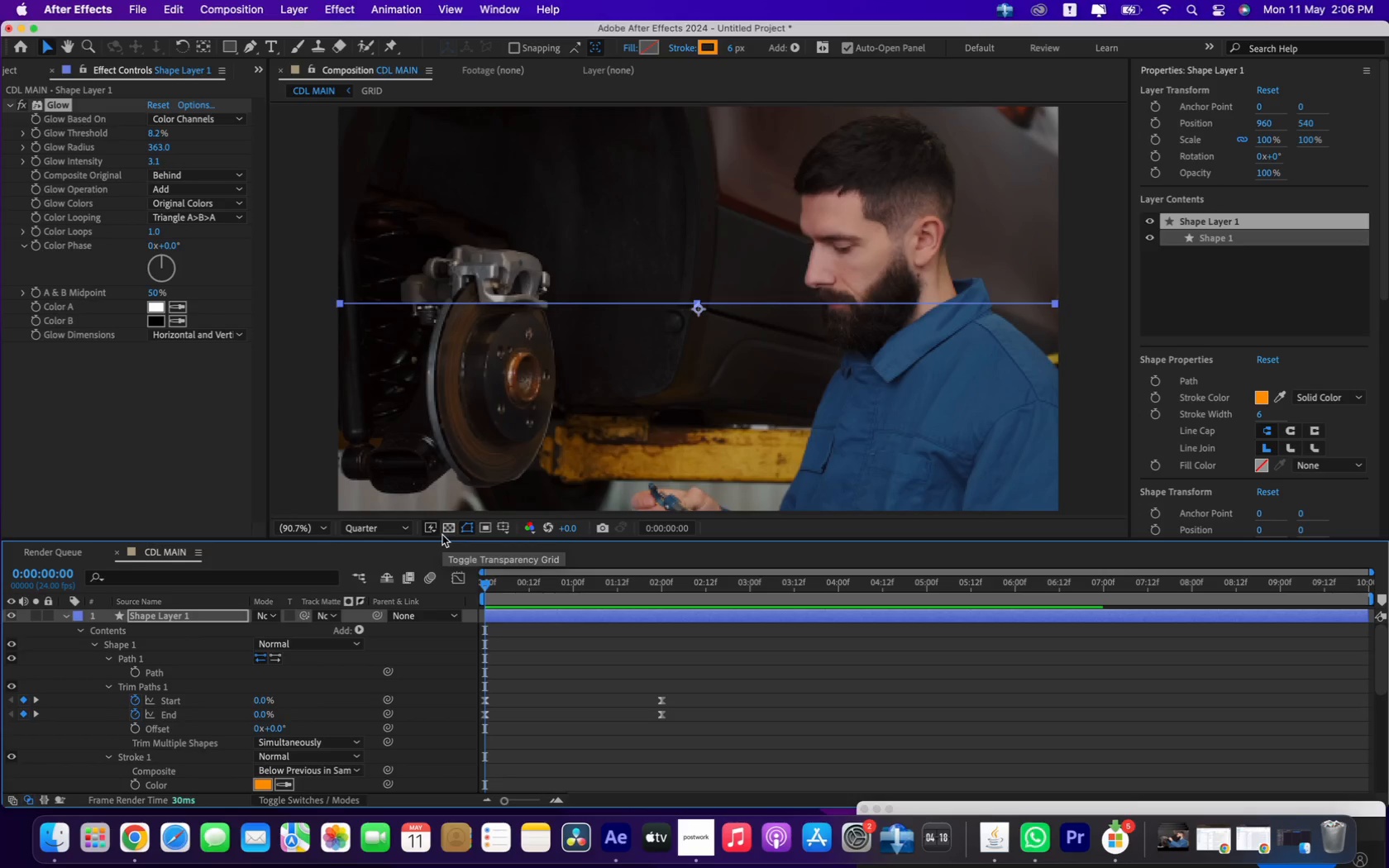 
left_click([62, 618])
 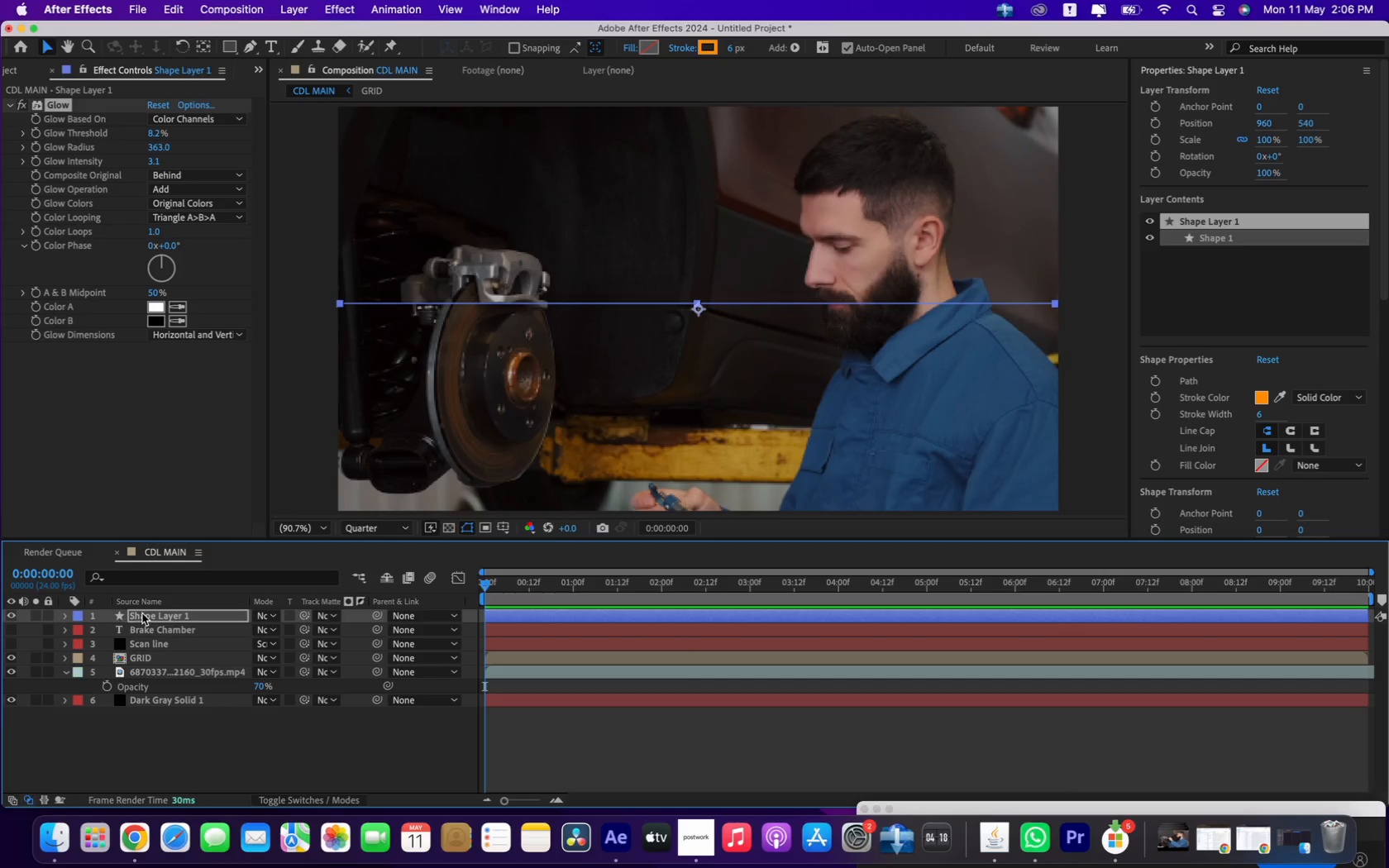 
left_click([145, 613])
 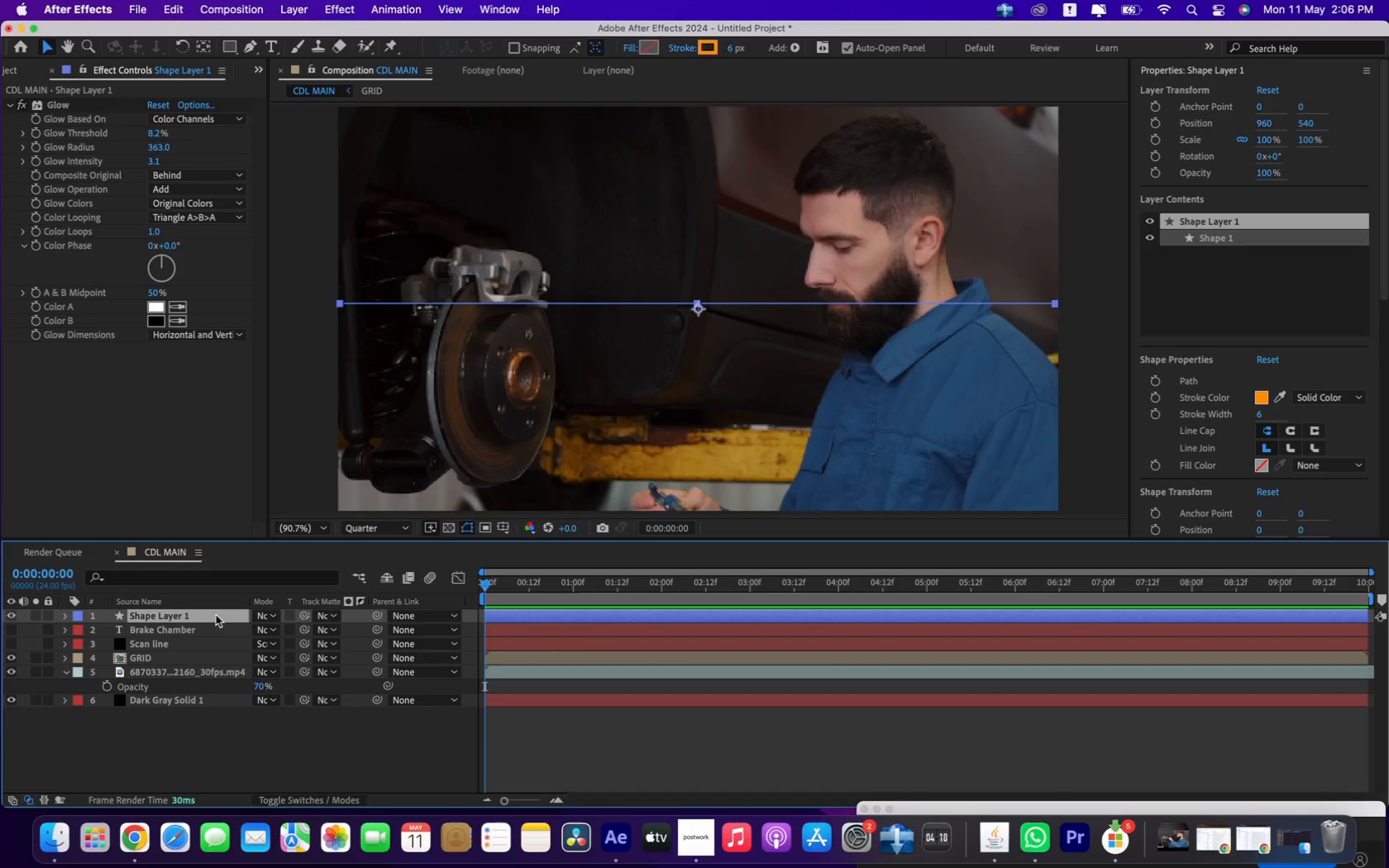 
key(U)
 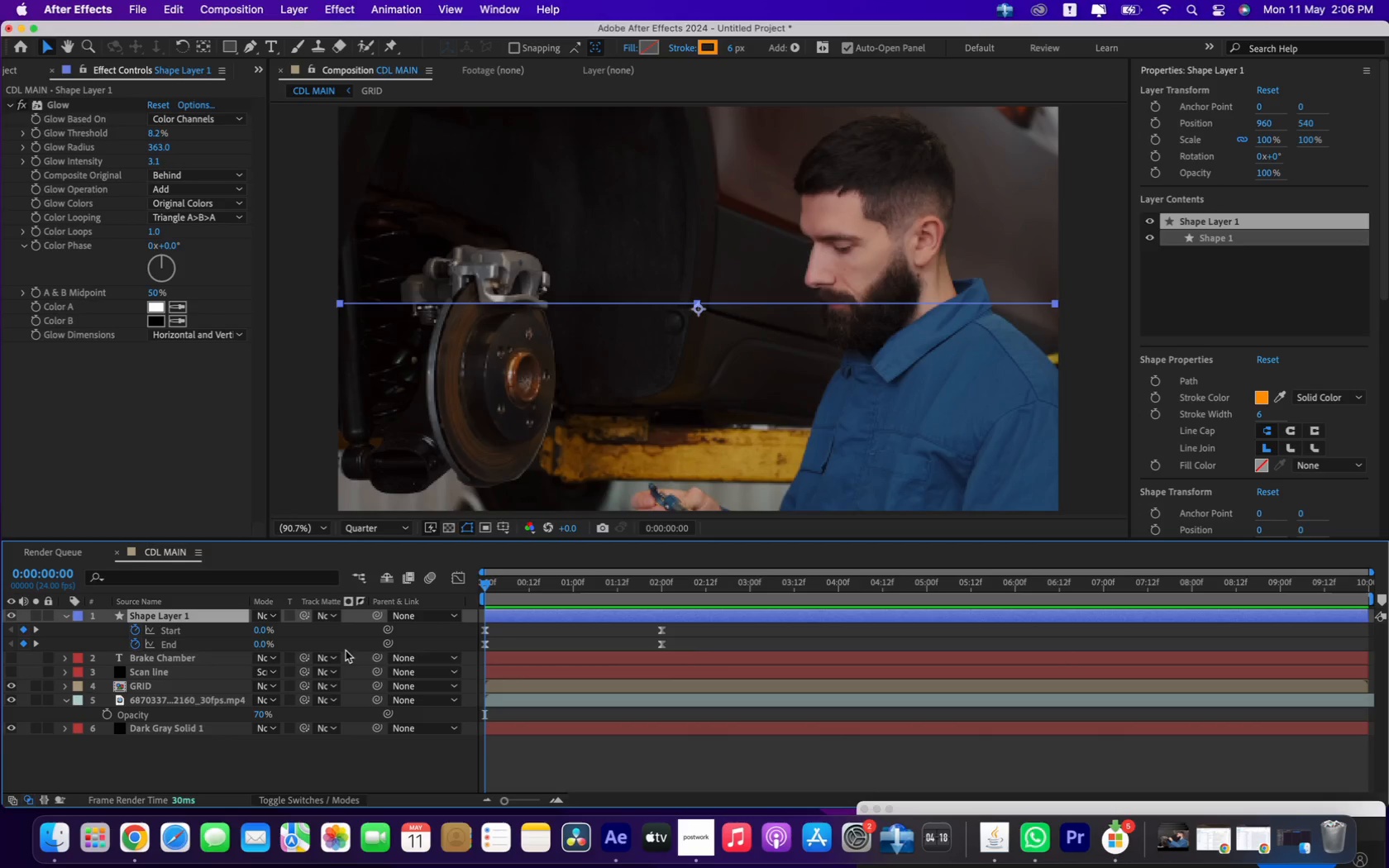 
key(Space)
 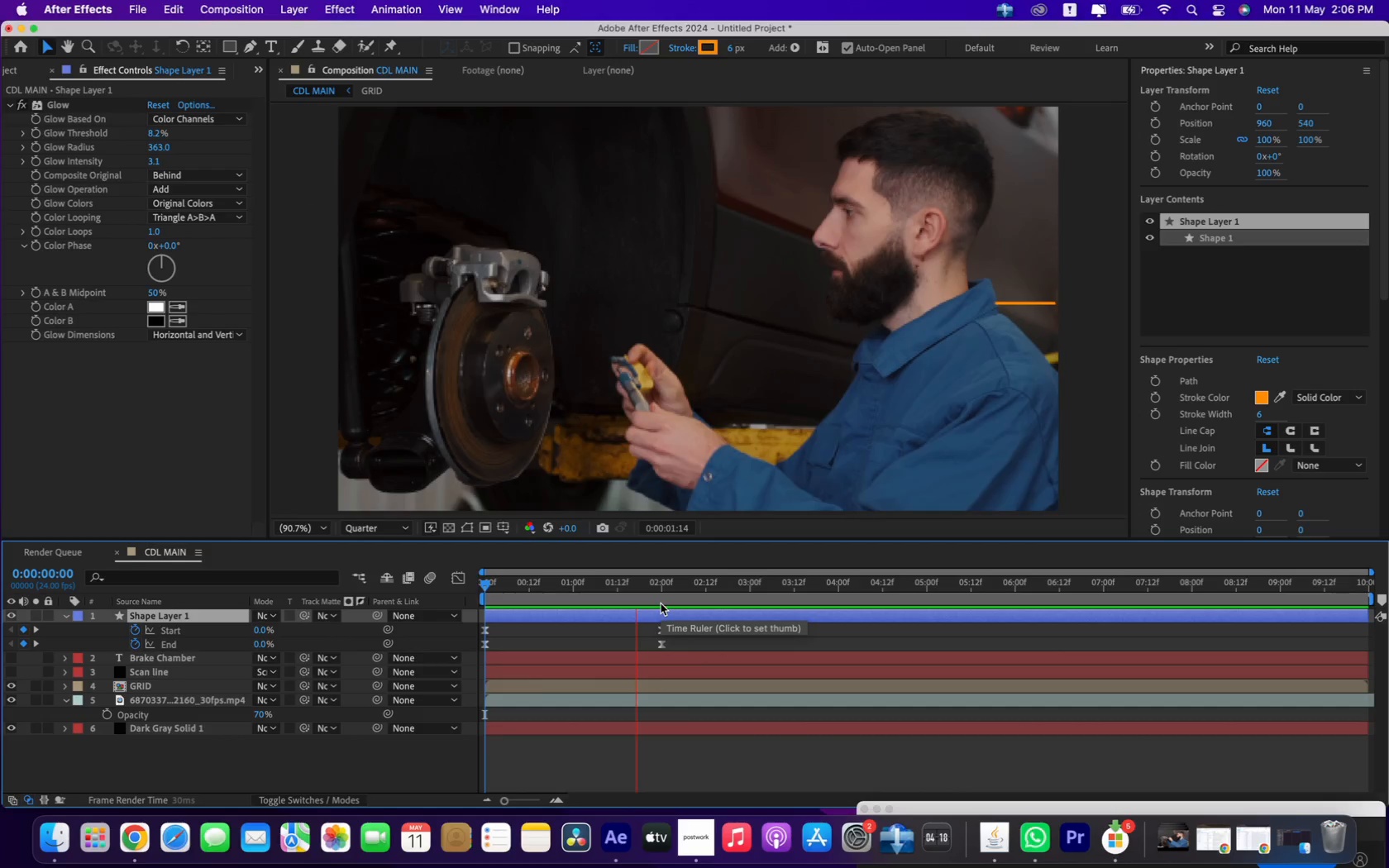 
key(Space)
 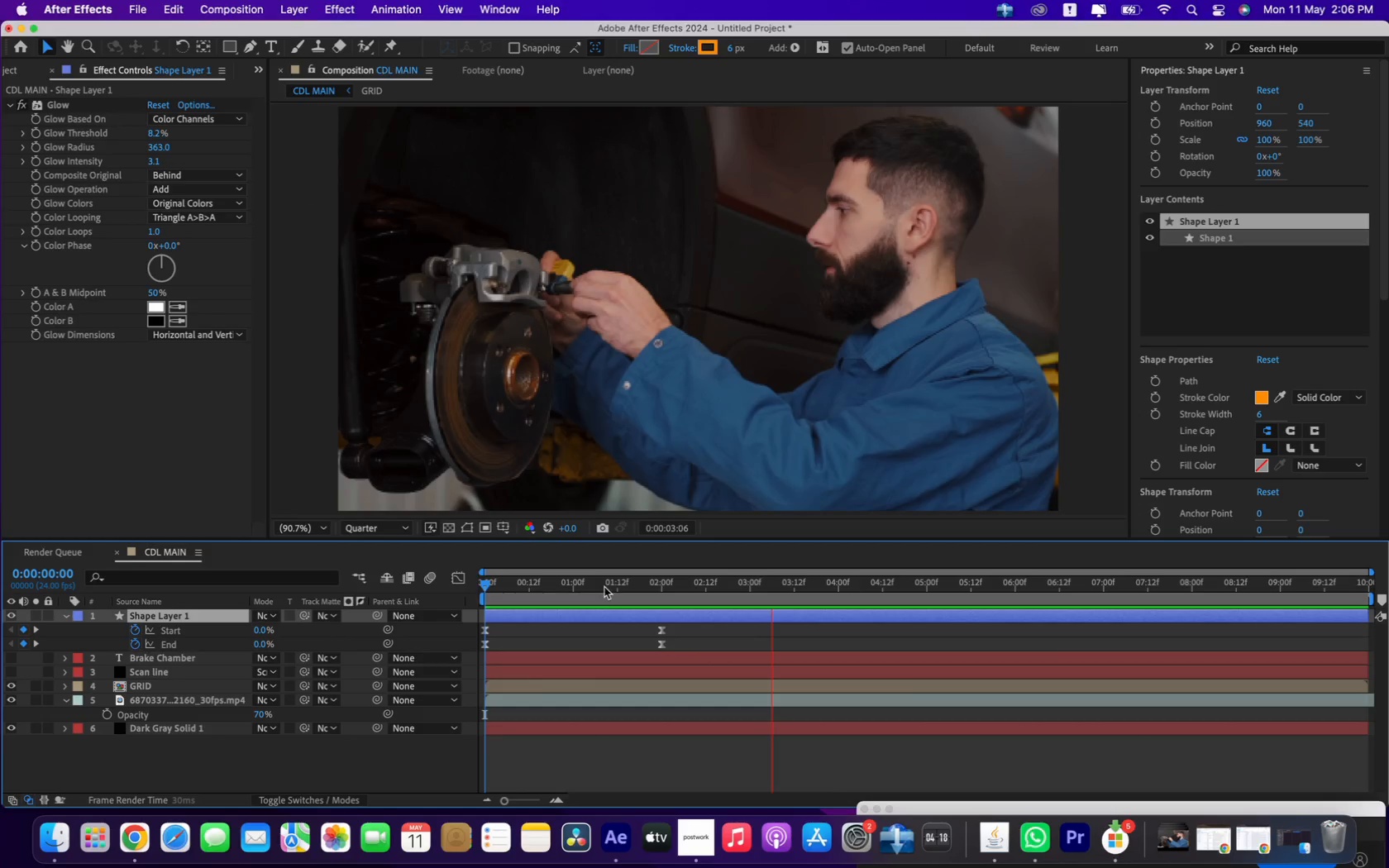 
left_click_drag(start_coordinate=[604, 586], to_coordinate=[551, 579])
 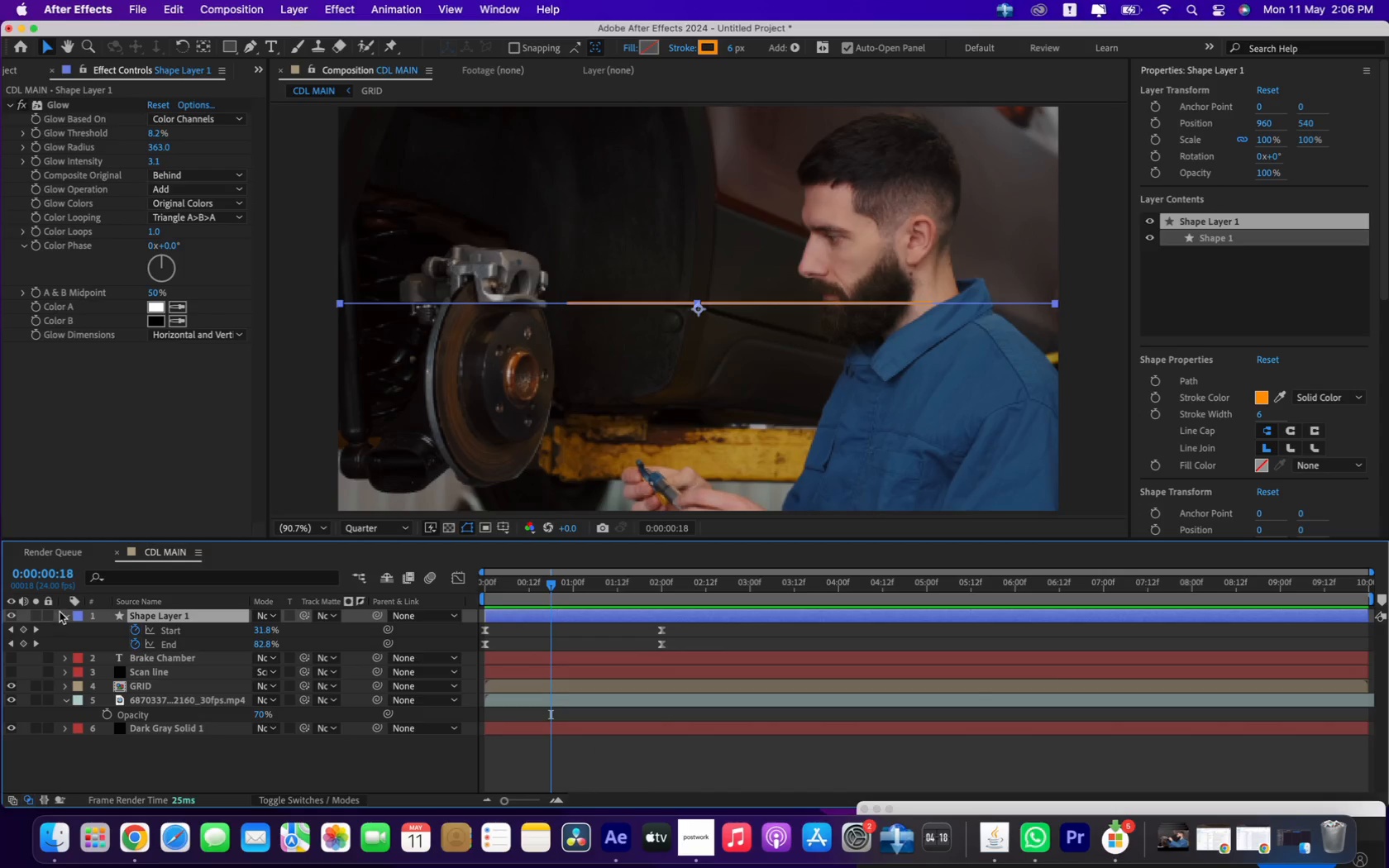 
left_click([64, 618])
 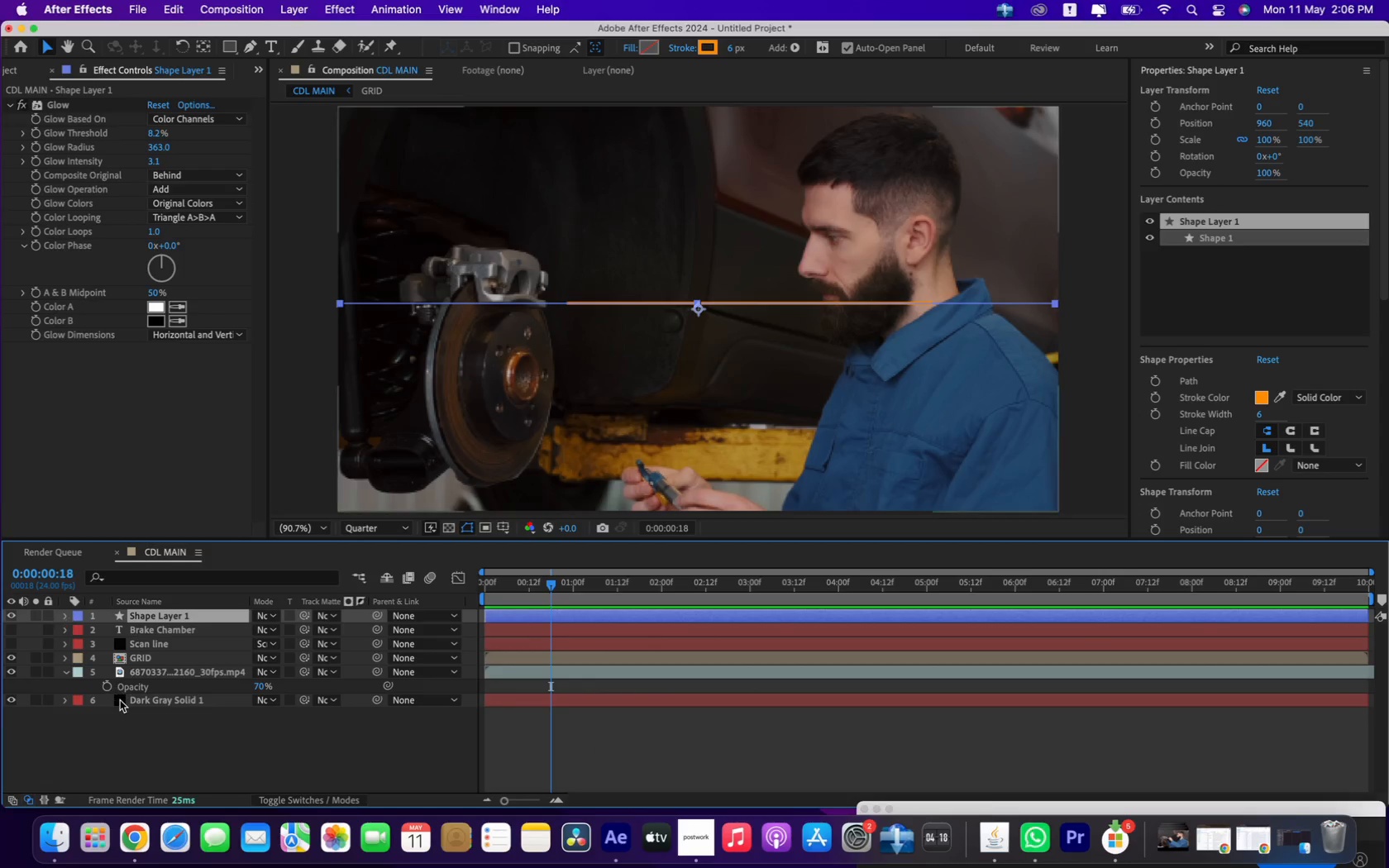 
left_click([121, 747])
 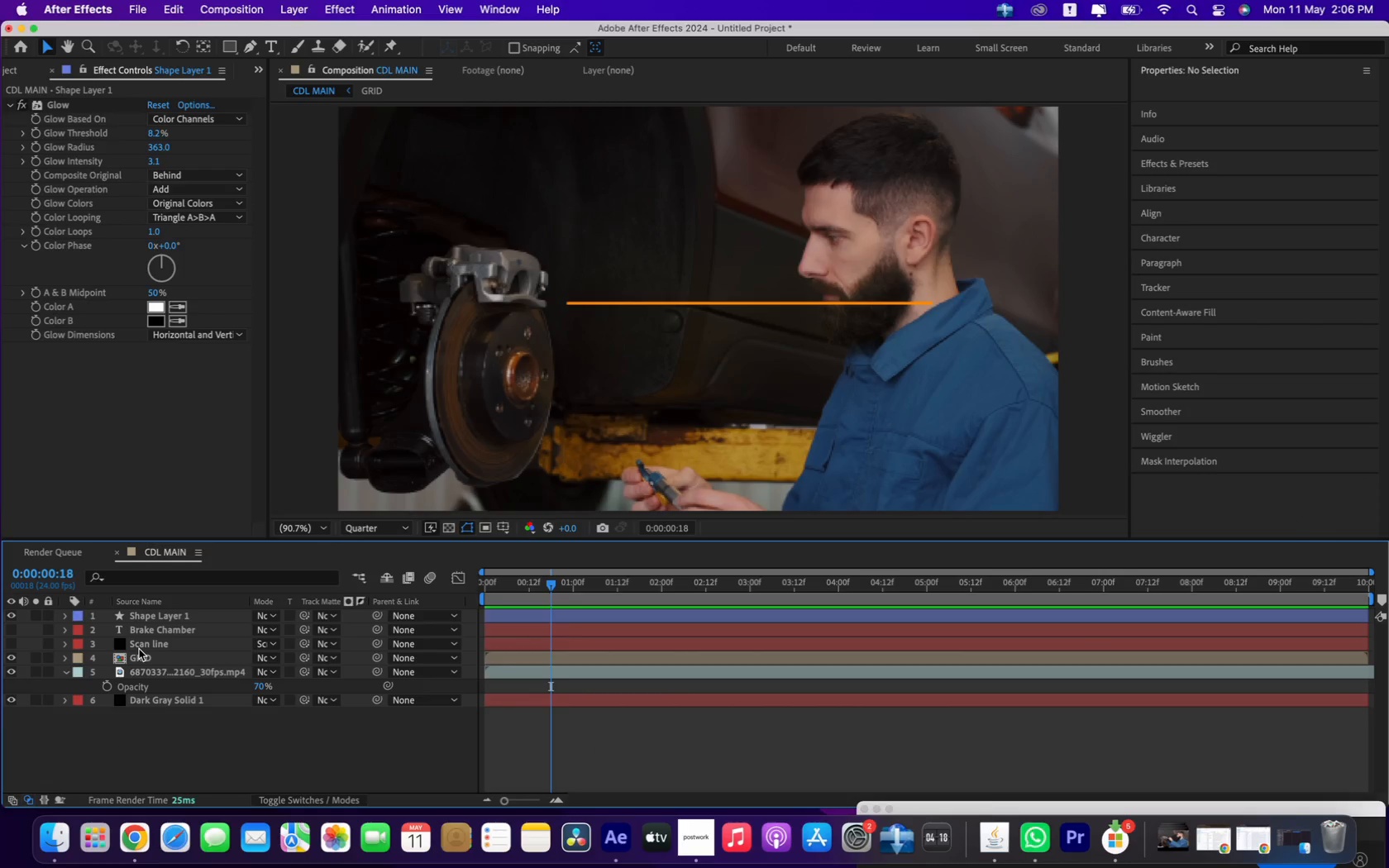 
left_click([140, 643])
 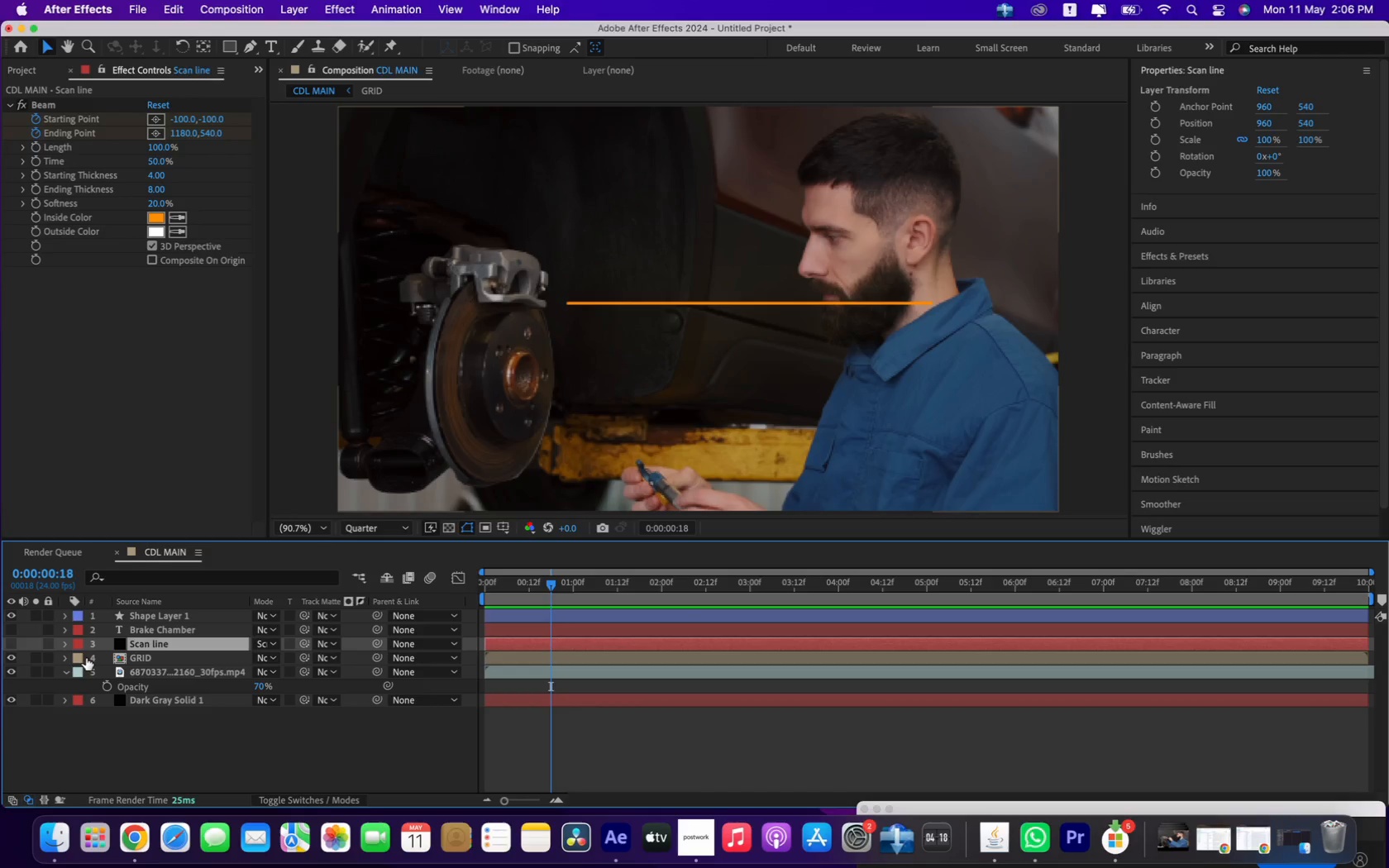 
left_click([140, 656])
 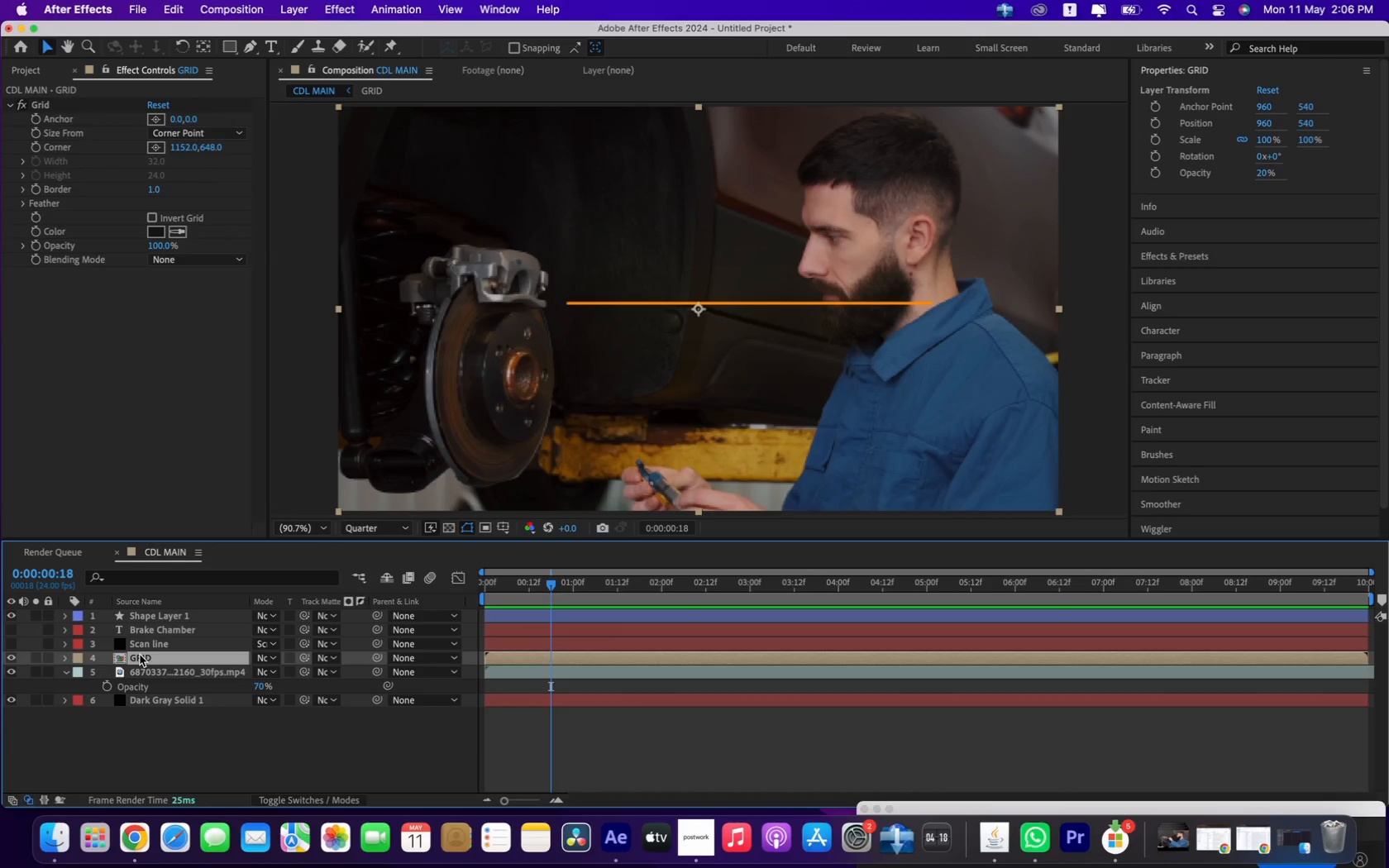 
left_click_drag(start_coordinate=[256, 673], to_coordinate=[625, 648])
 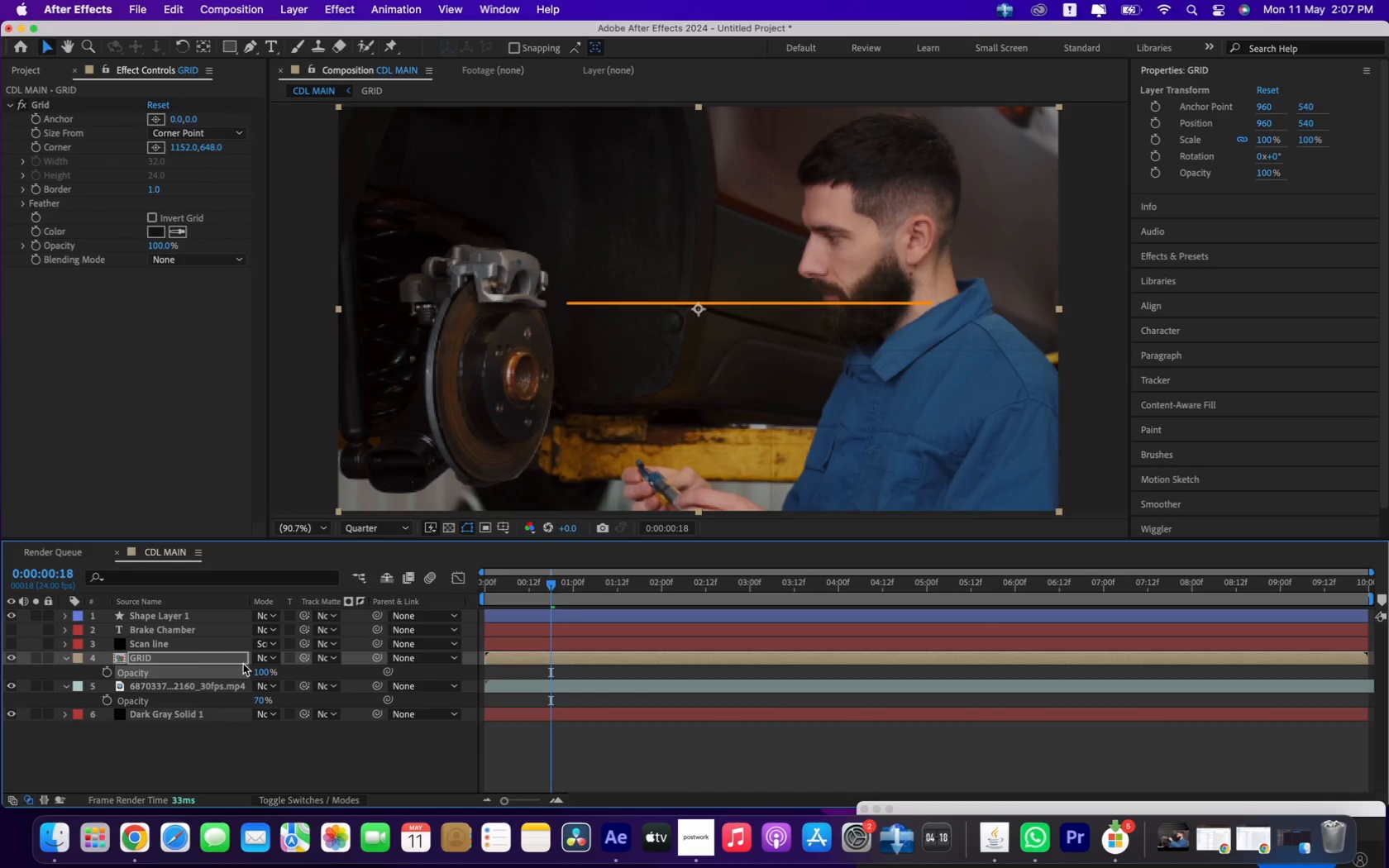 
left_click([198, 660])
 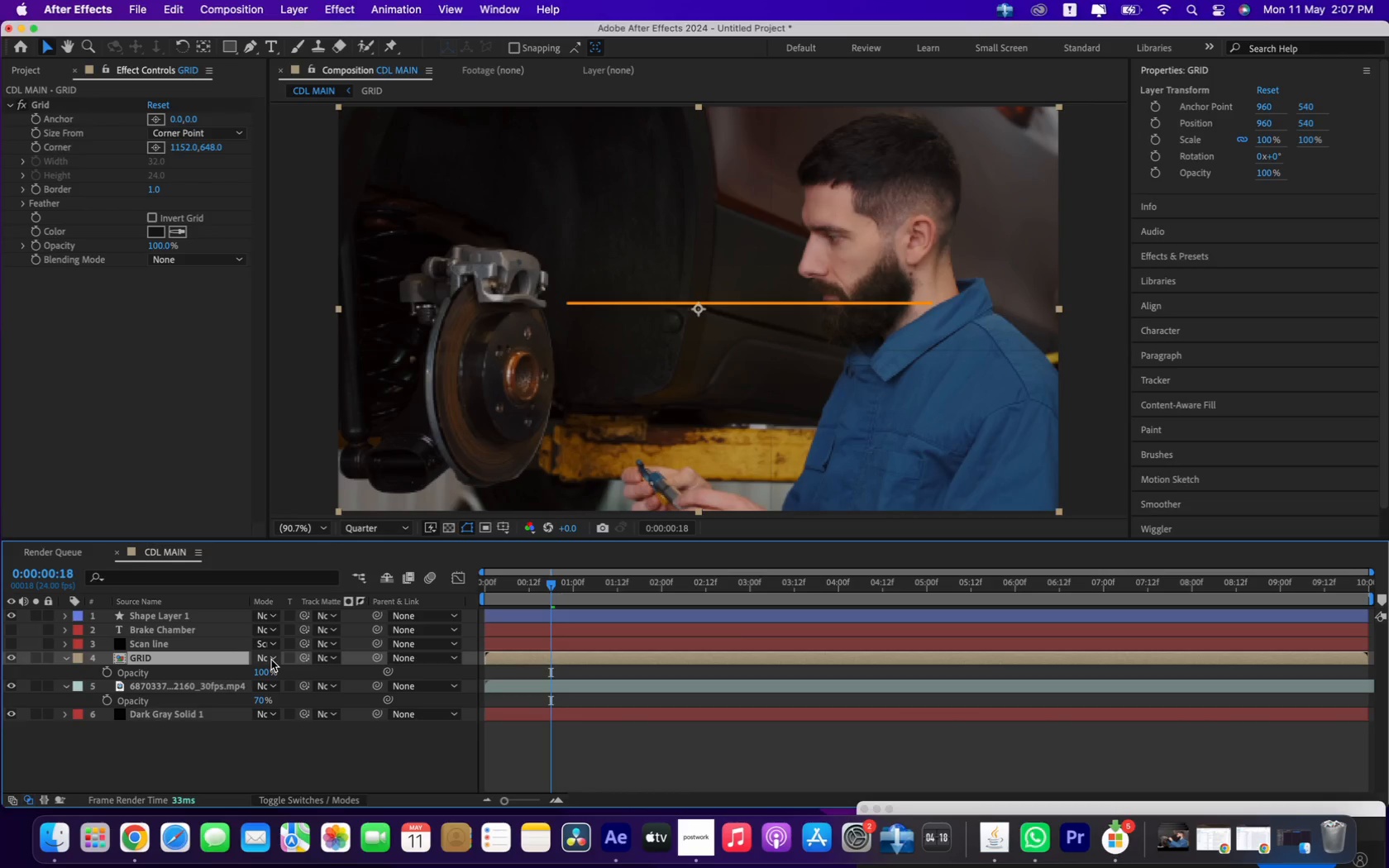 
wait(6.15)
 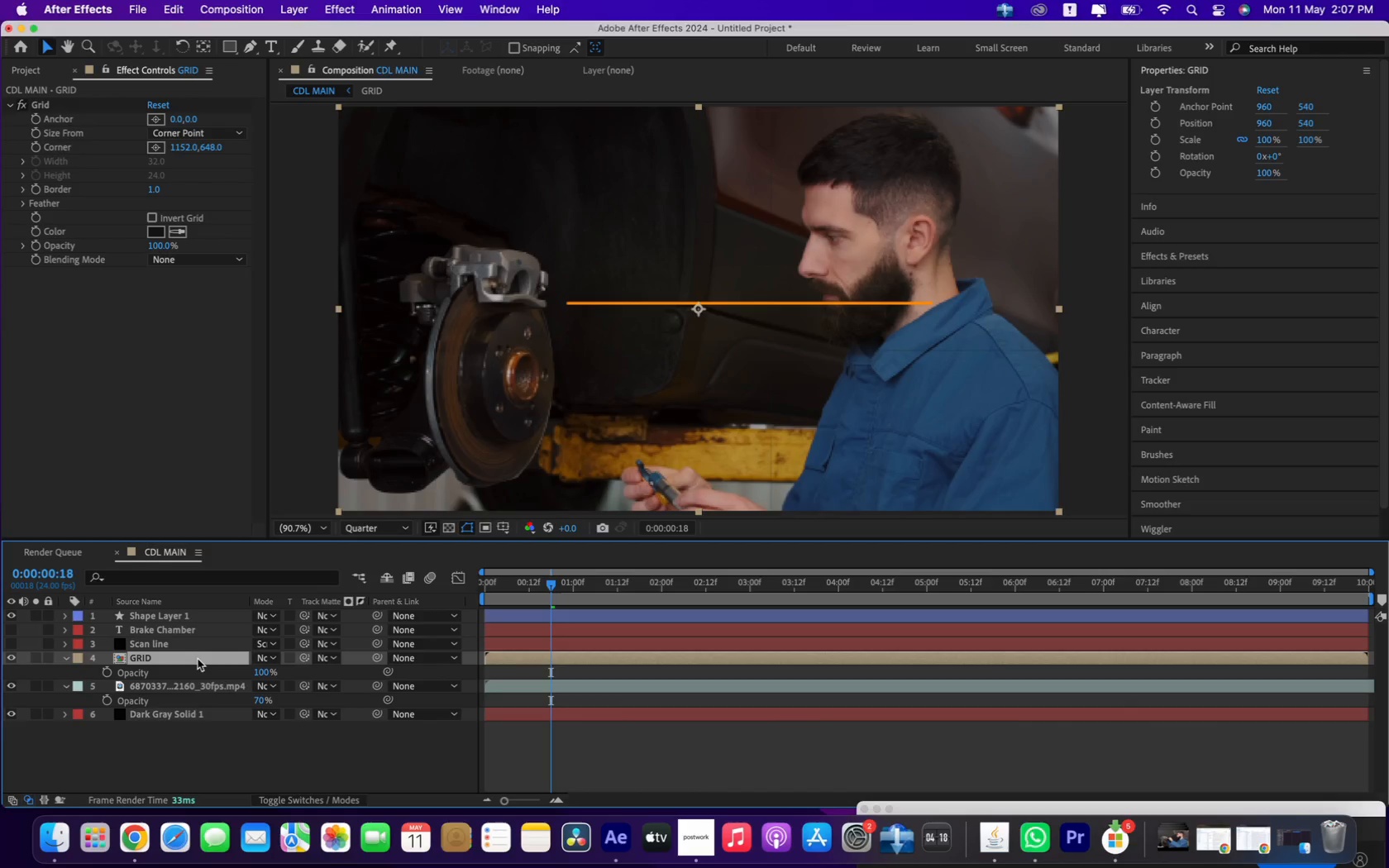 
left_click([271, 659])
 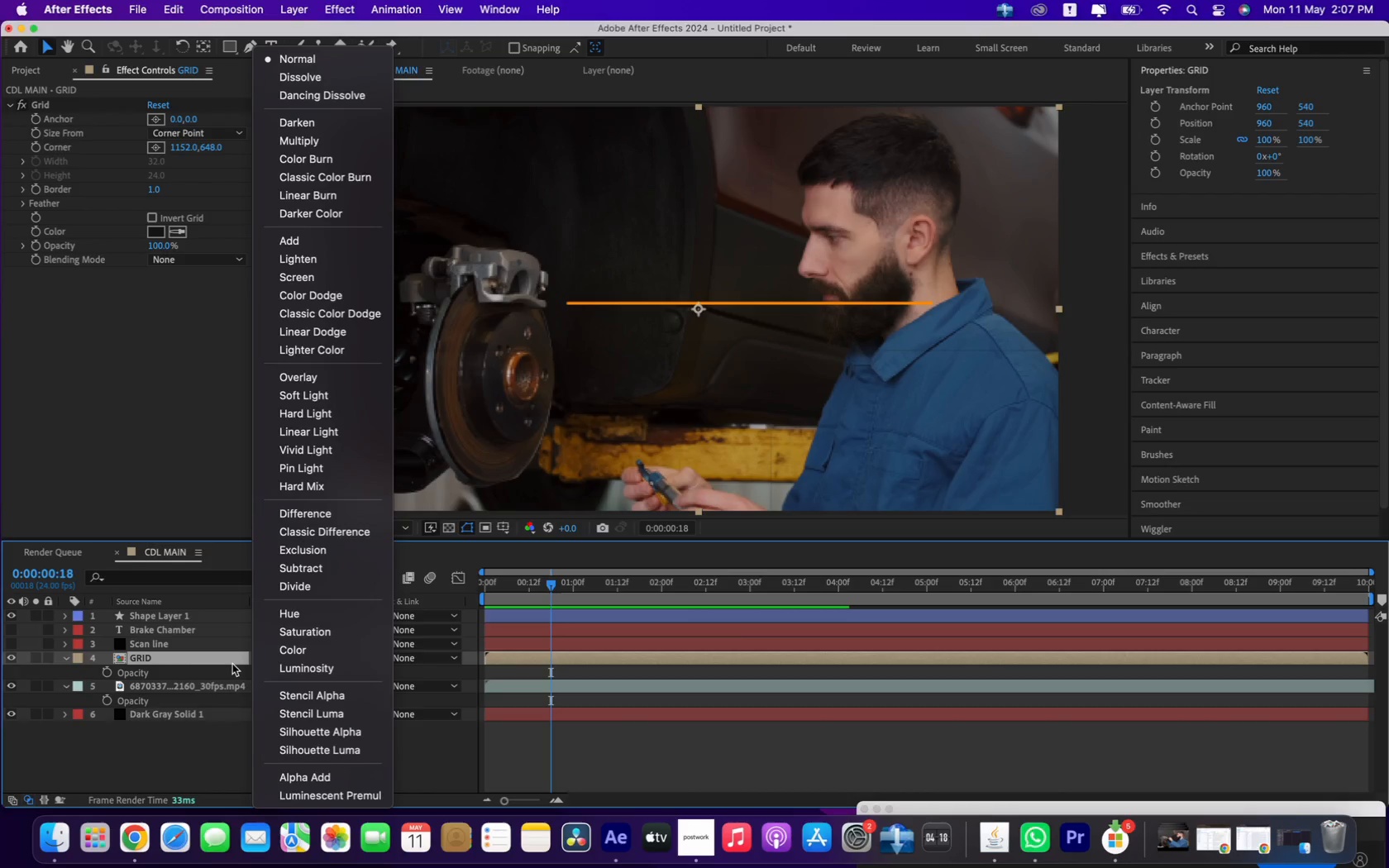 
left_click([174, 661])
 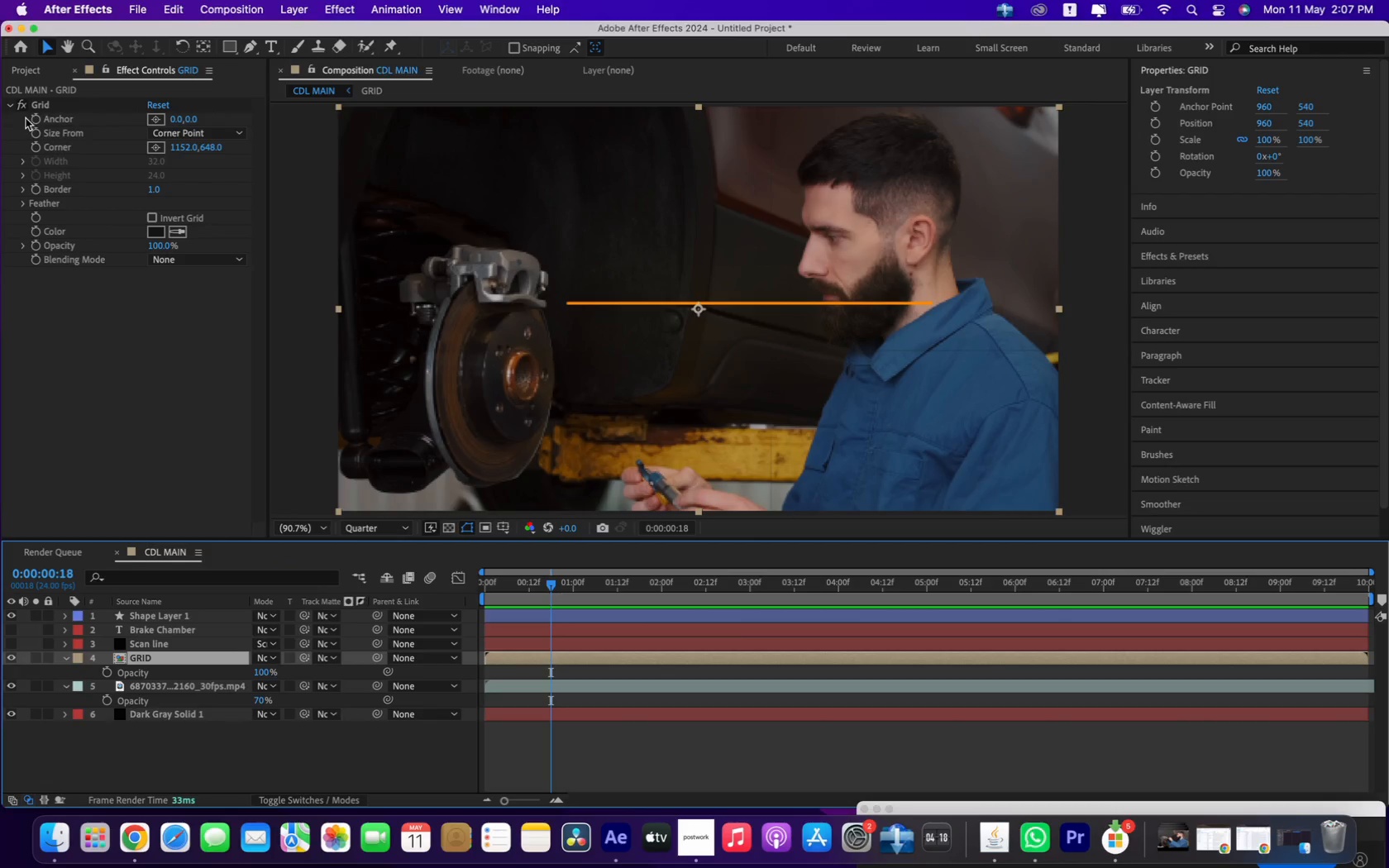 
left_click([22, 105])
 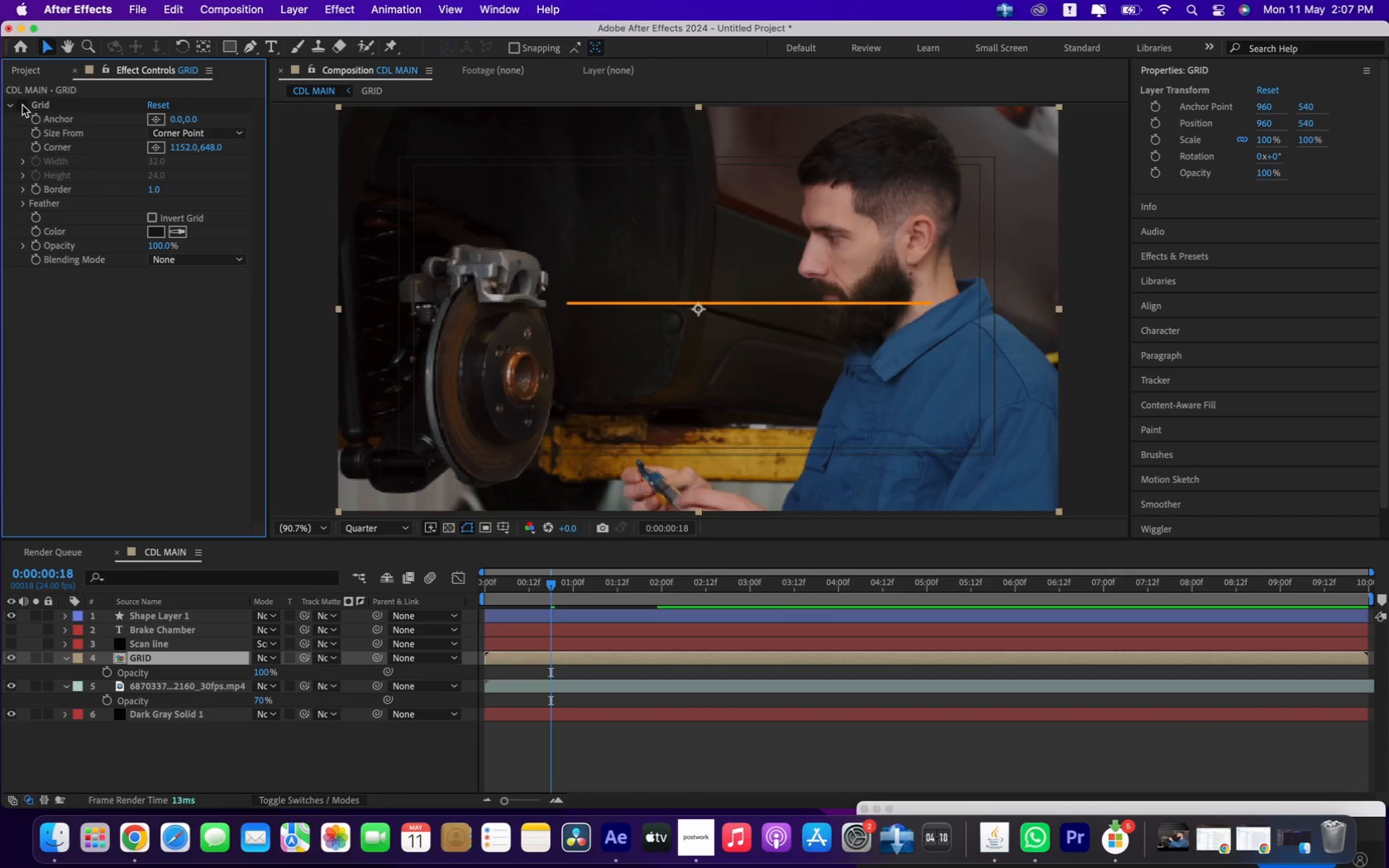 
left_click([22, 105])
 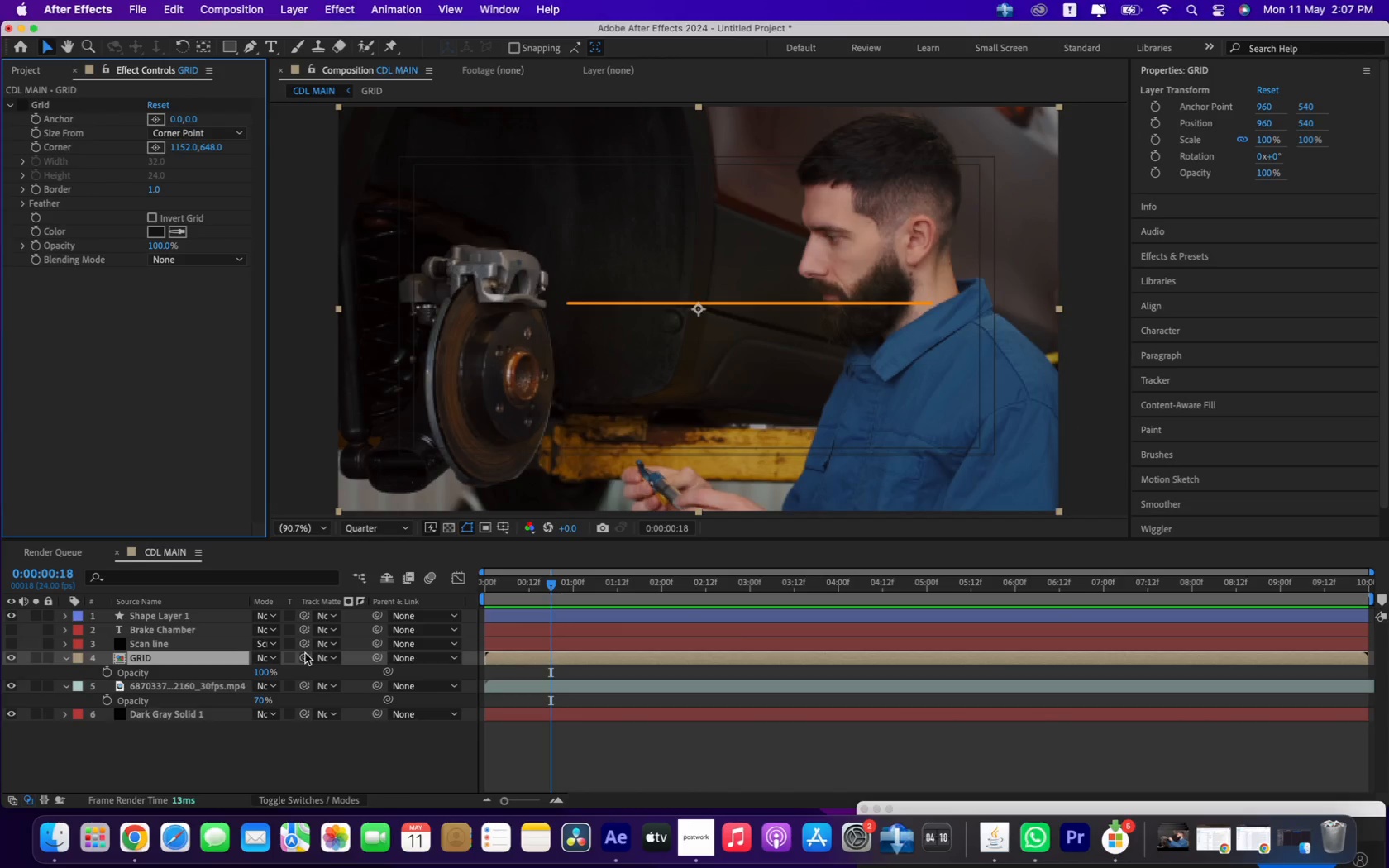 
wait(32.41)
 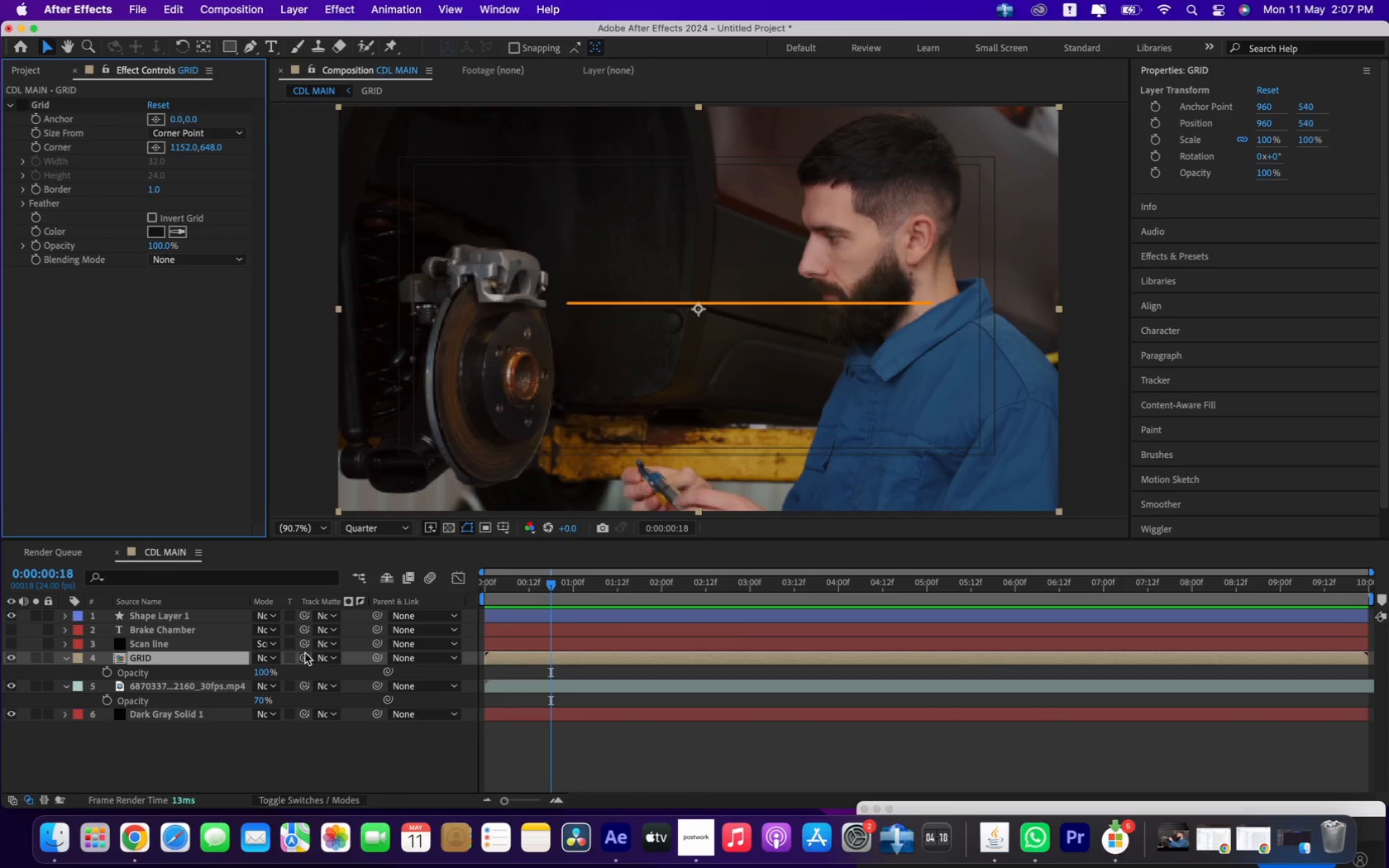 
left_click([9, 661])
 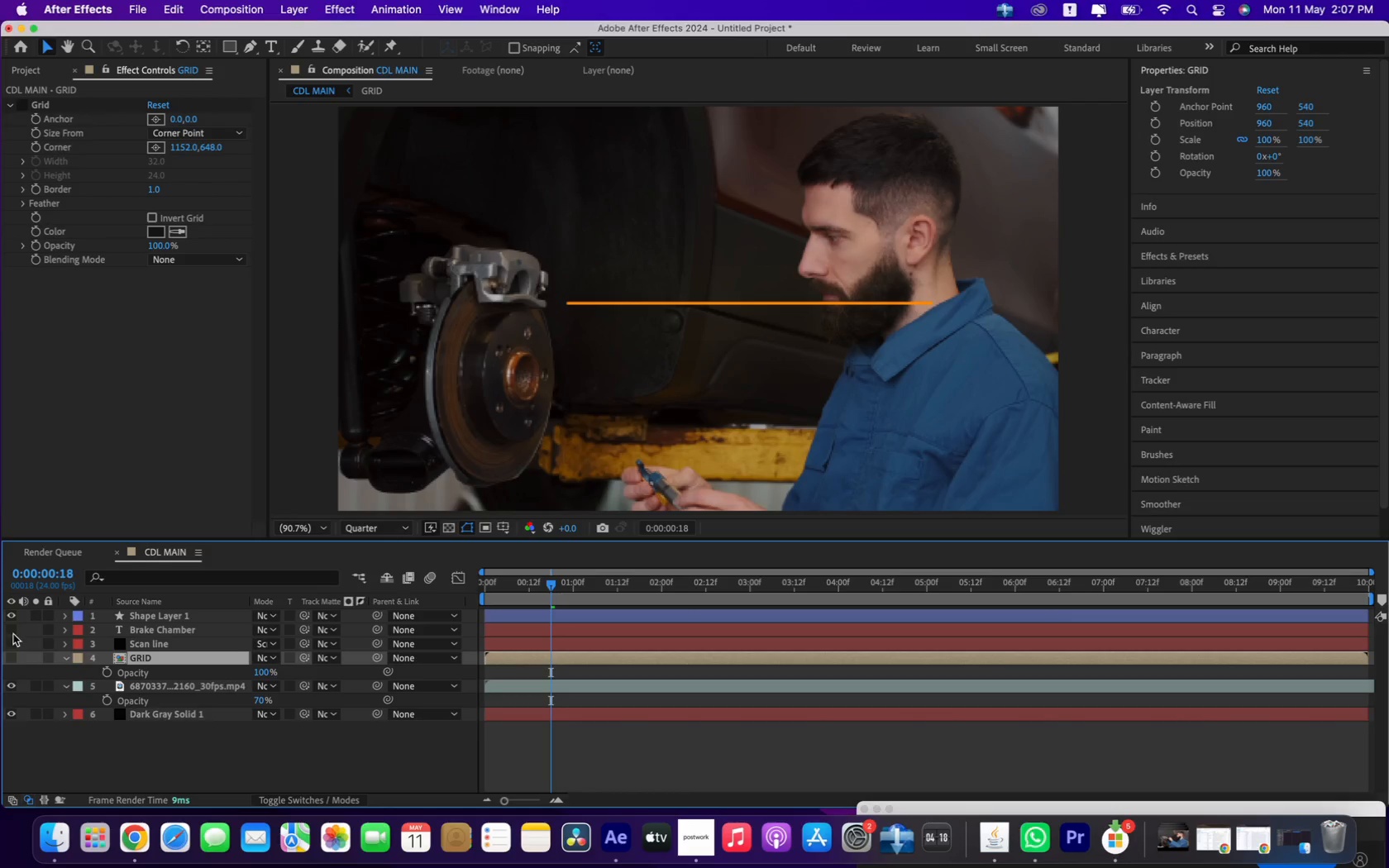 
left_click([11, 629])
 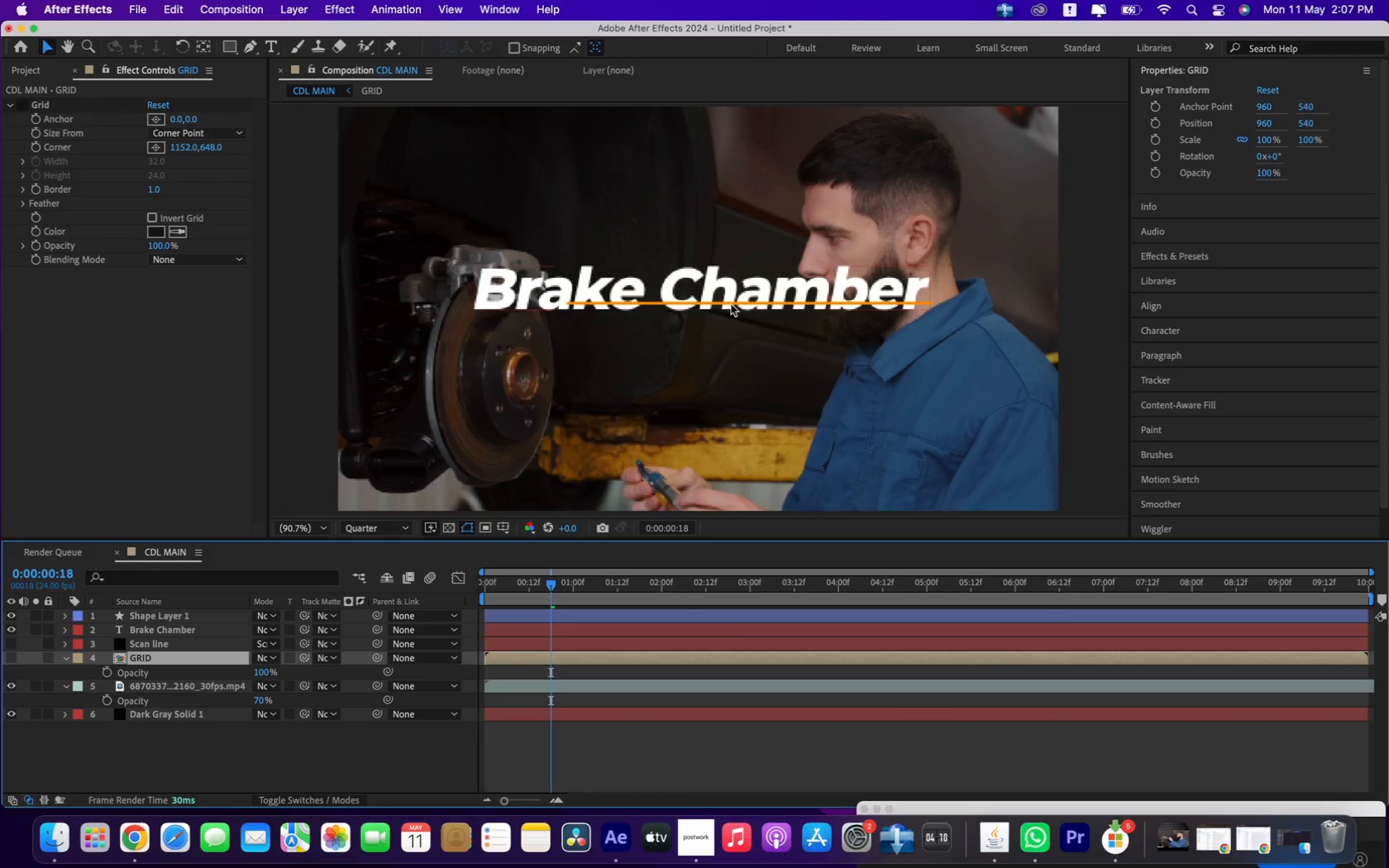 
wait(5.23)
 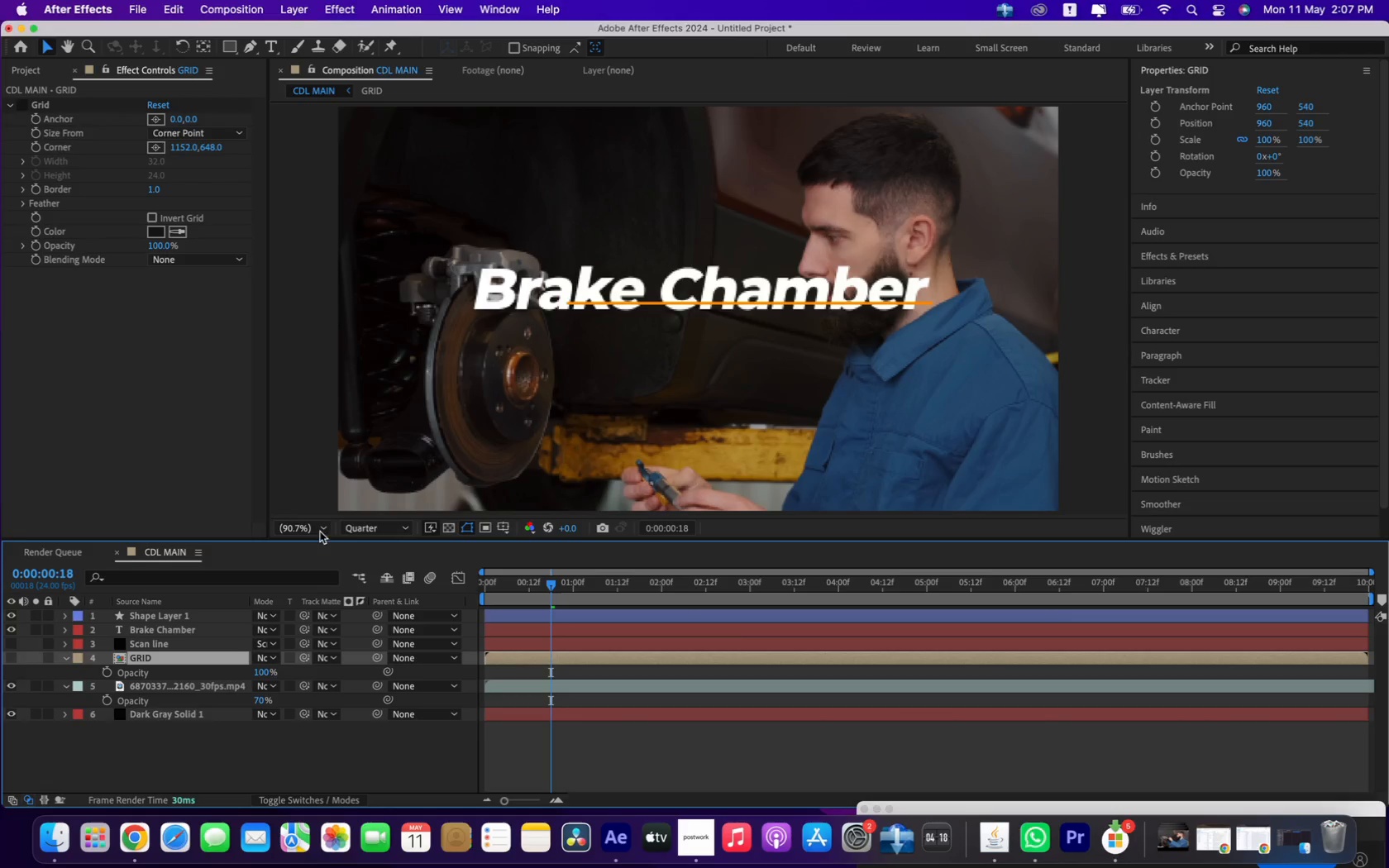 
left_click_drag(start_coordinate=[510, 581], to_coordinate=[504, 582])
 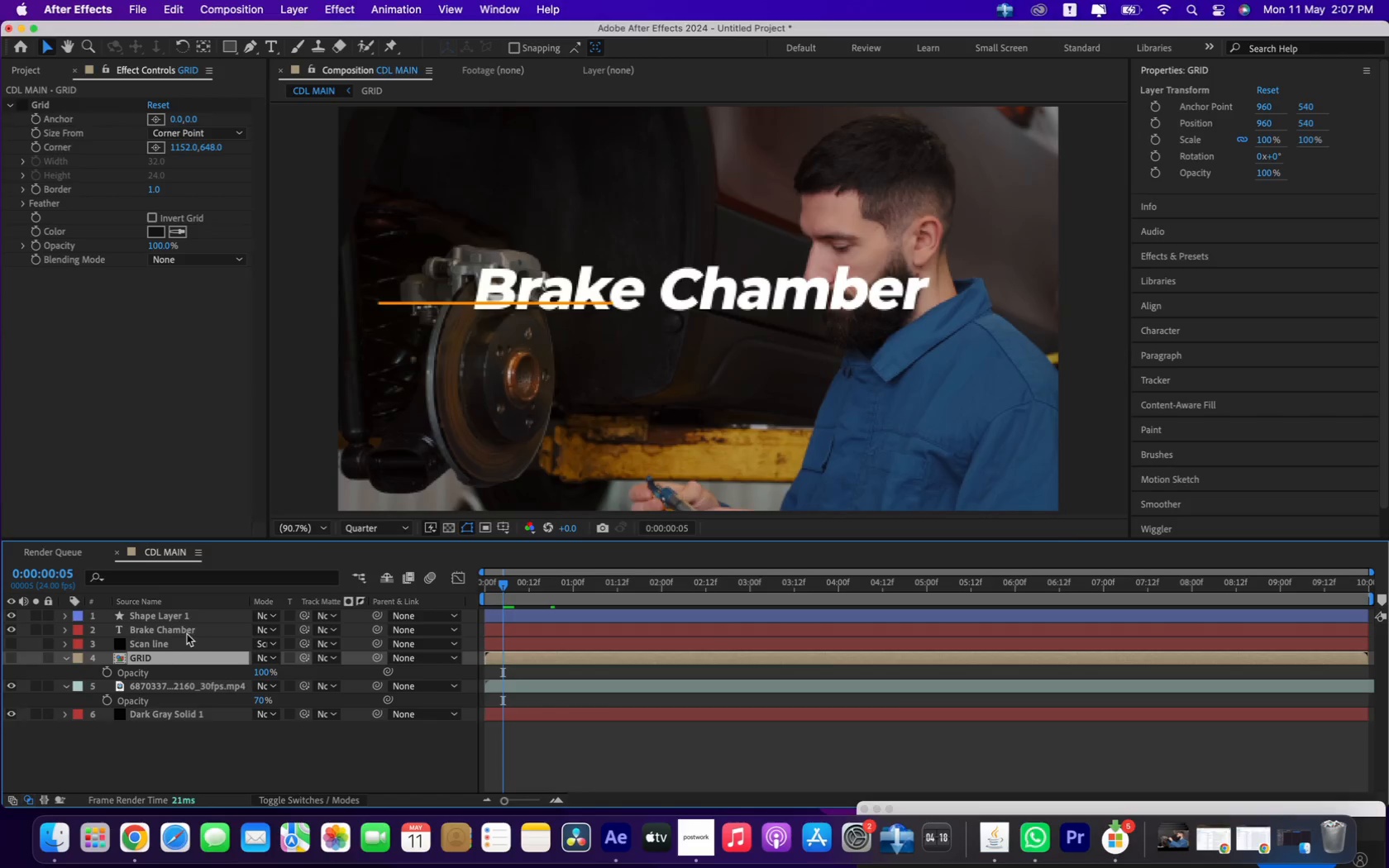 
left_click([179, 630])
 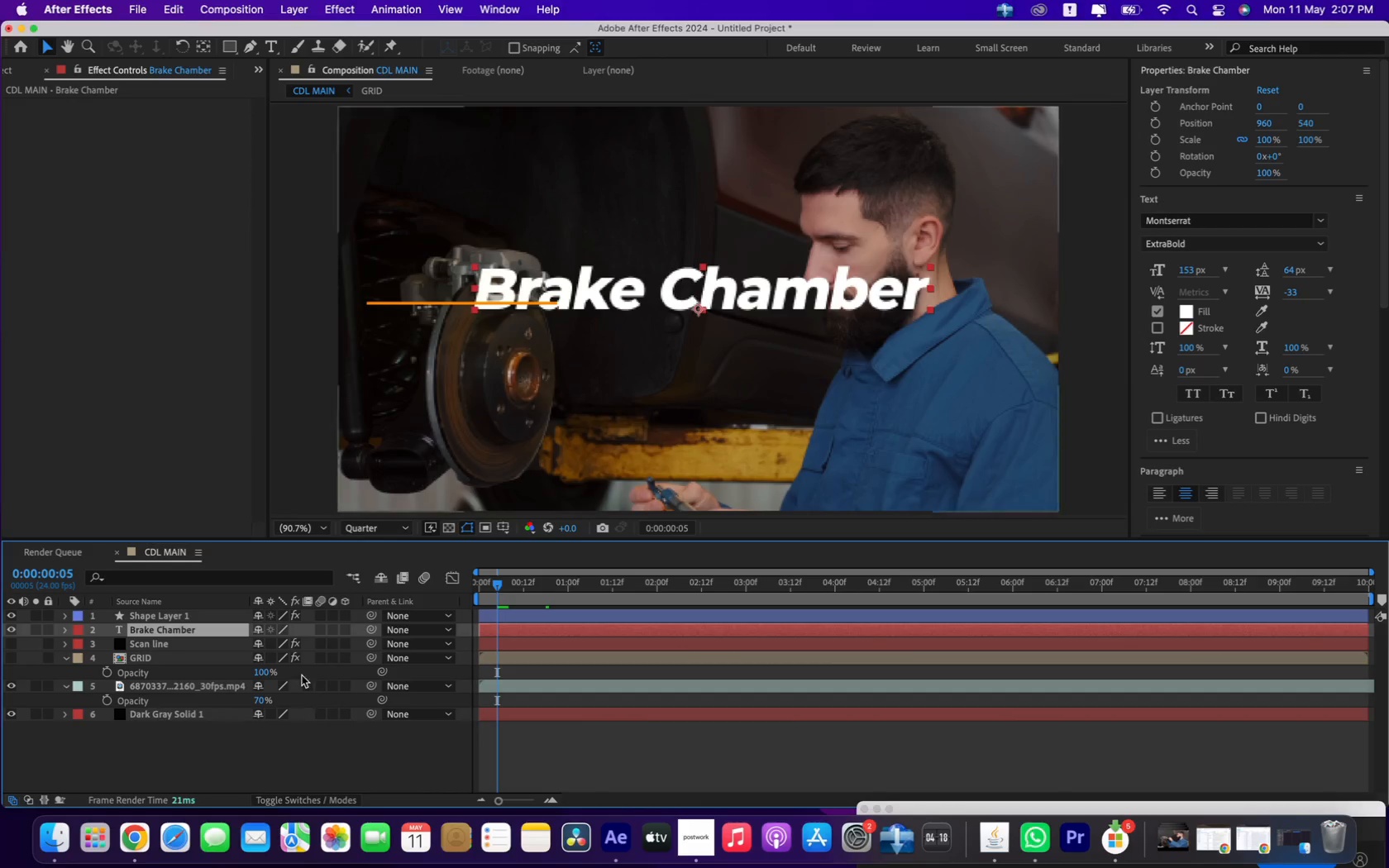 
left_click([342, 629])
 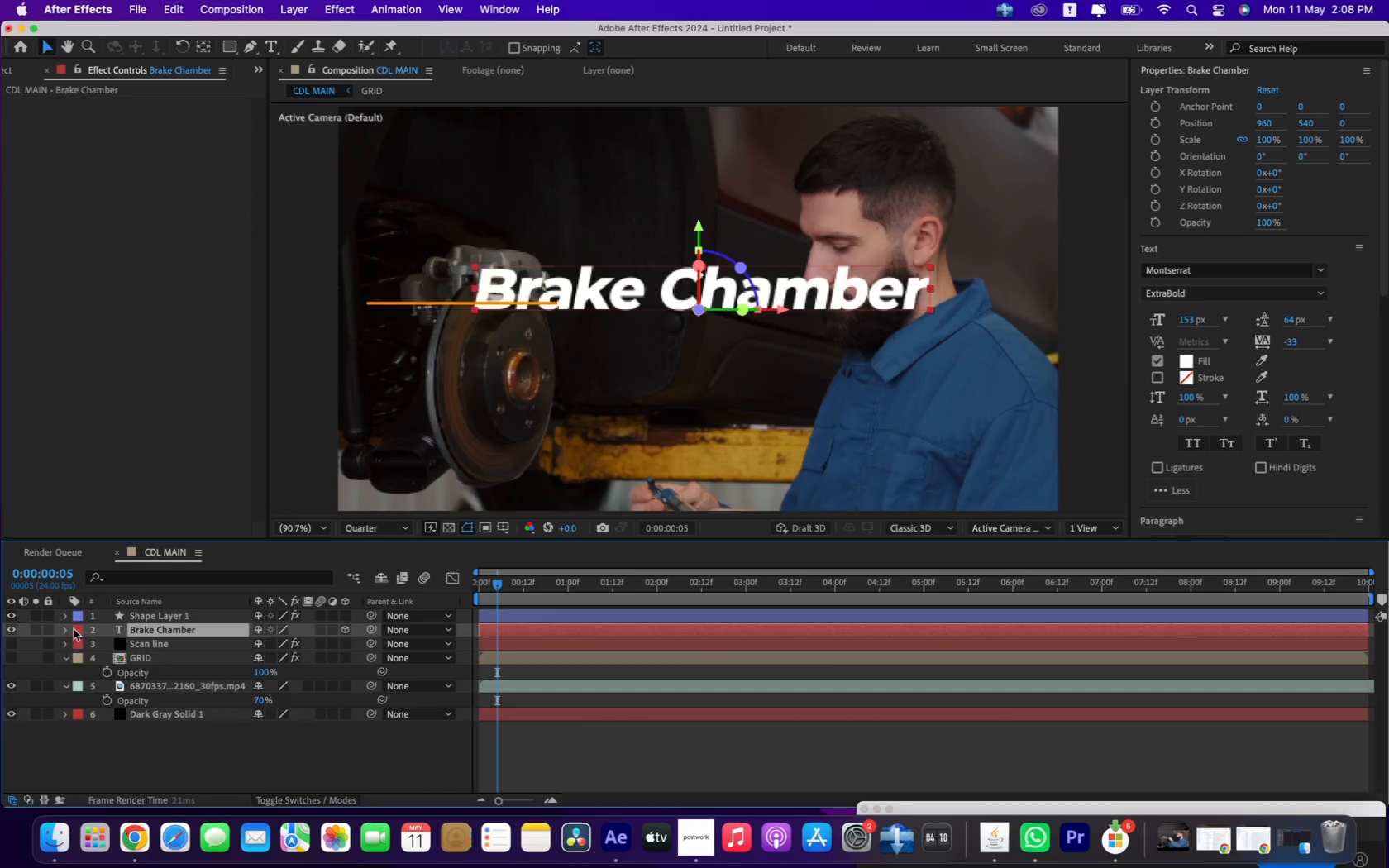 
left_click([66, 628])
 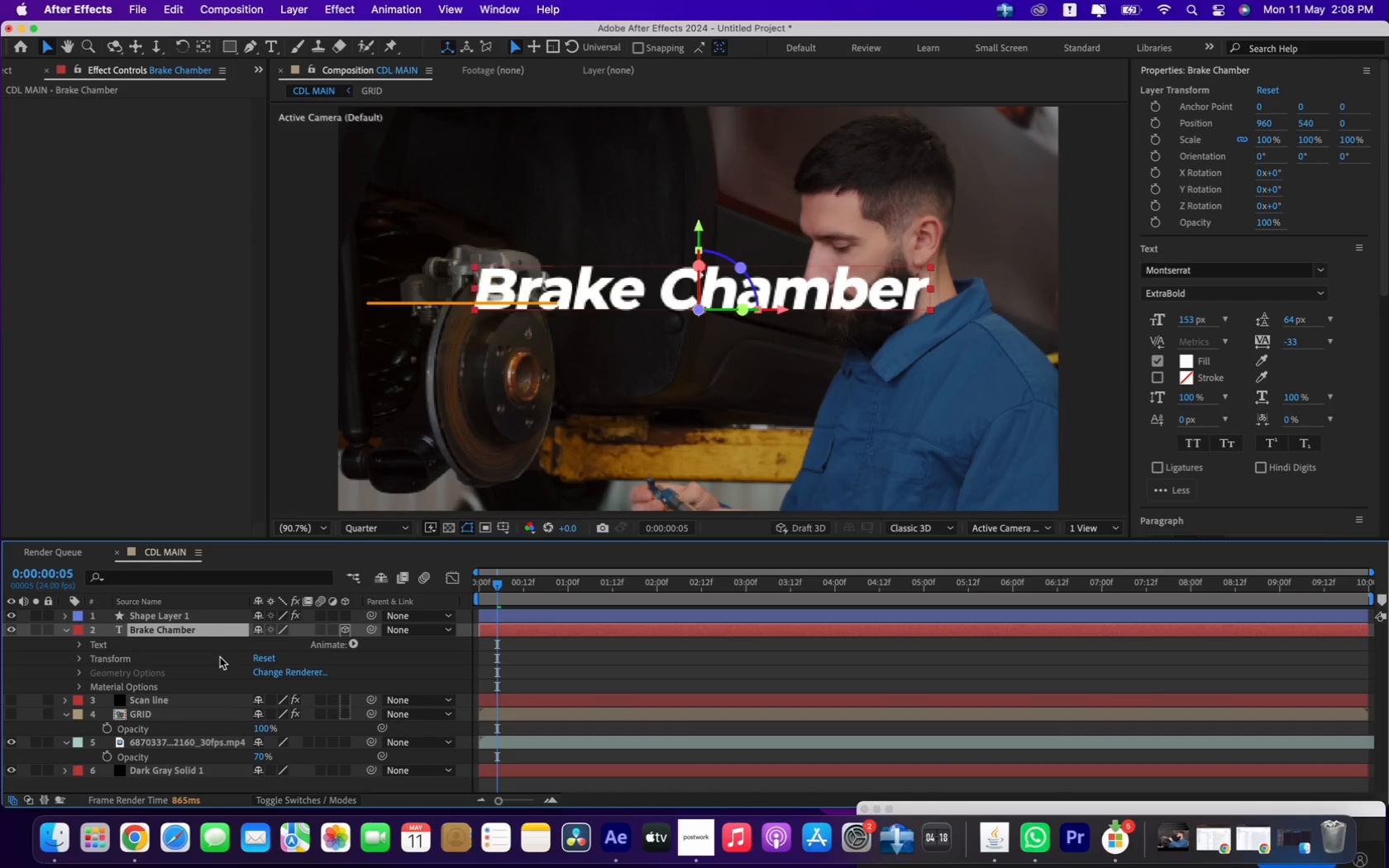 
mouse_move([103, 664])
 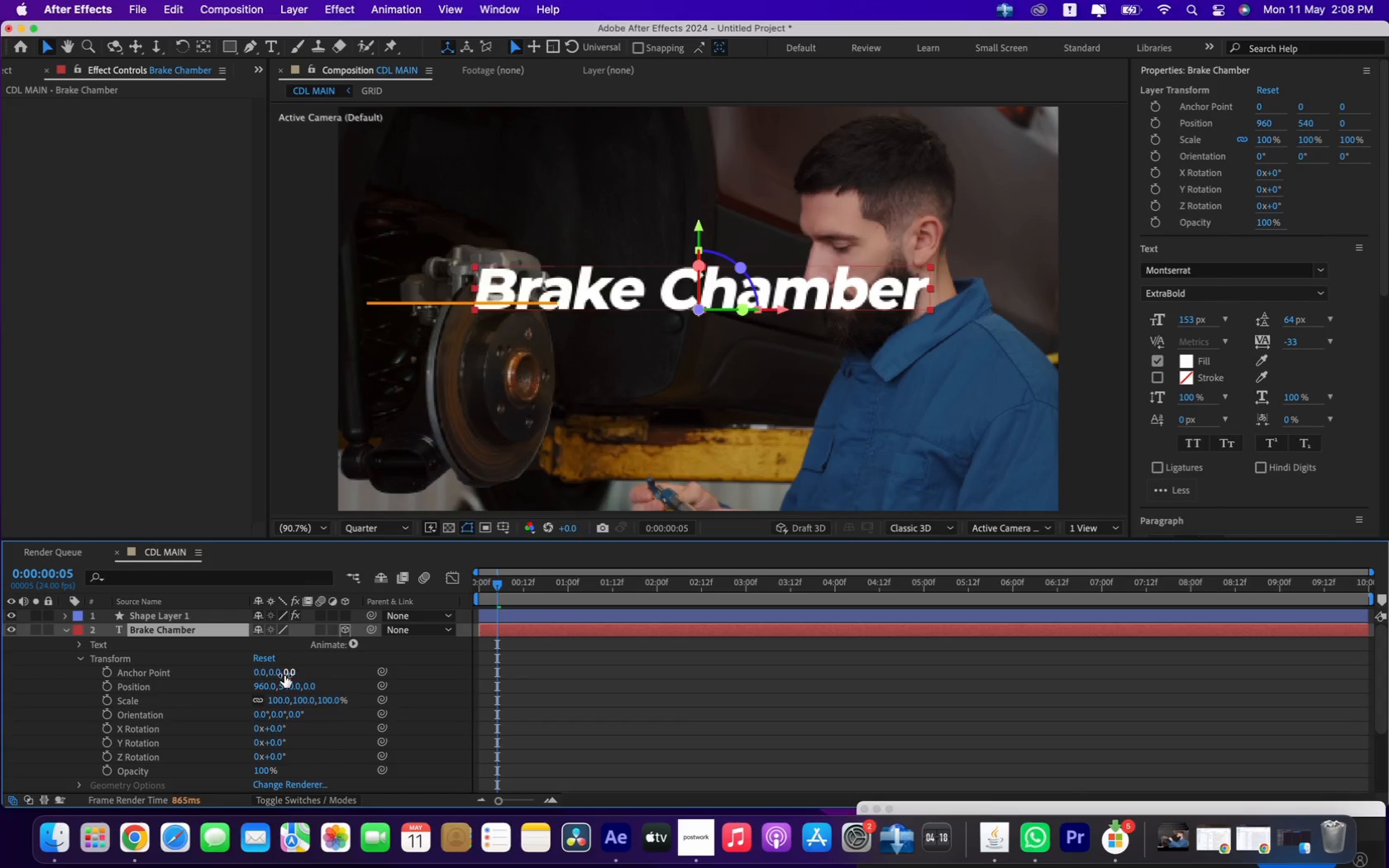 
left_click_drag(start_coordinate=[287, 674], to_coordinate=[272, 672])
 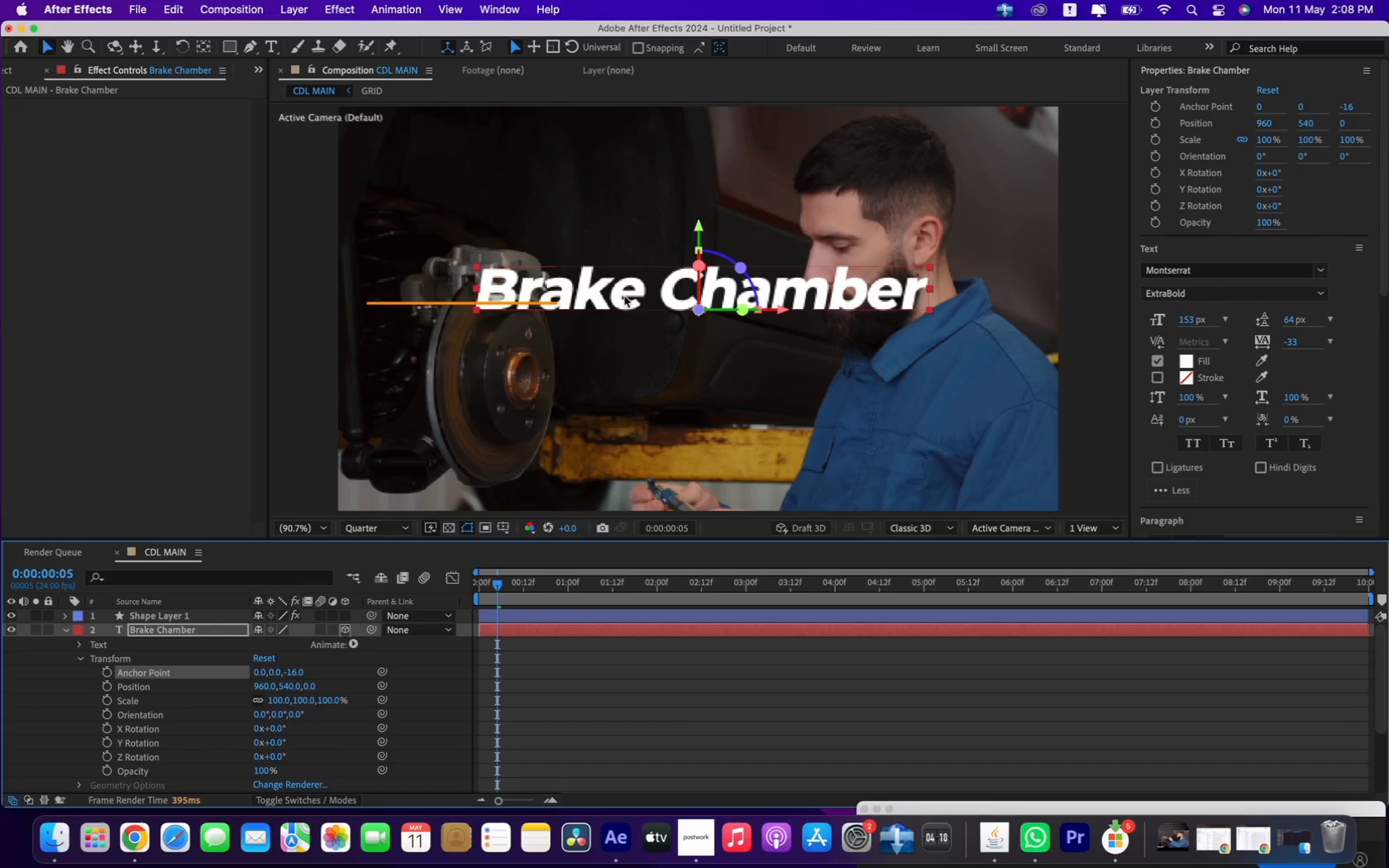 
left_click_drag(start_coordinate=[624, 296], to_coordinate=[626, 303])
 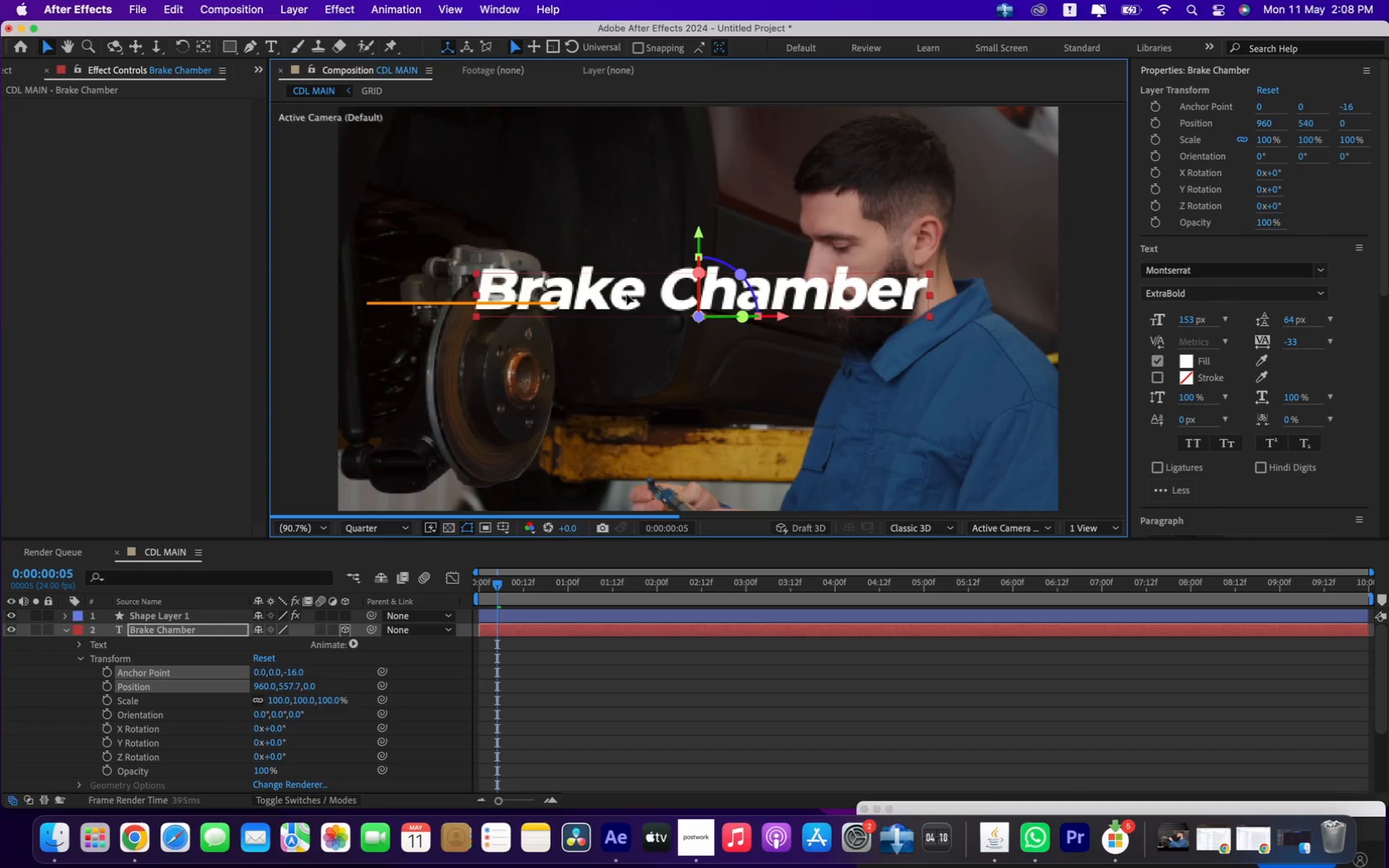 
hold_key(key=ShiftLeft, duration=2.03)
 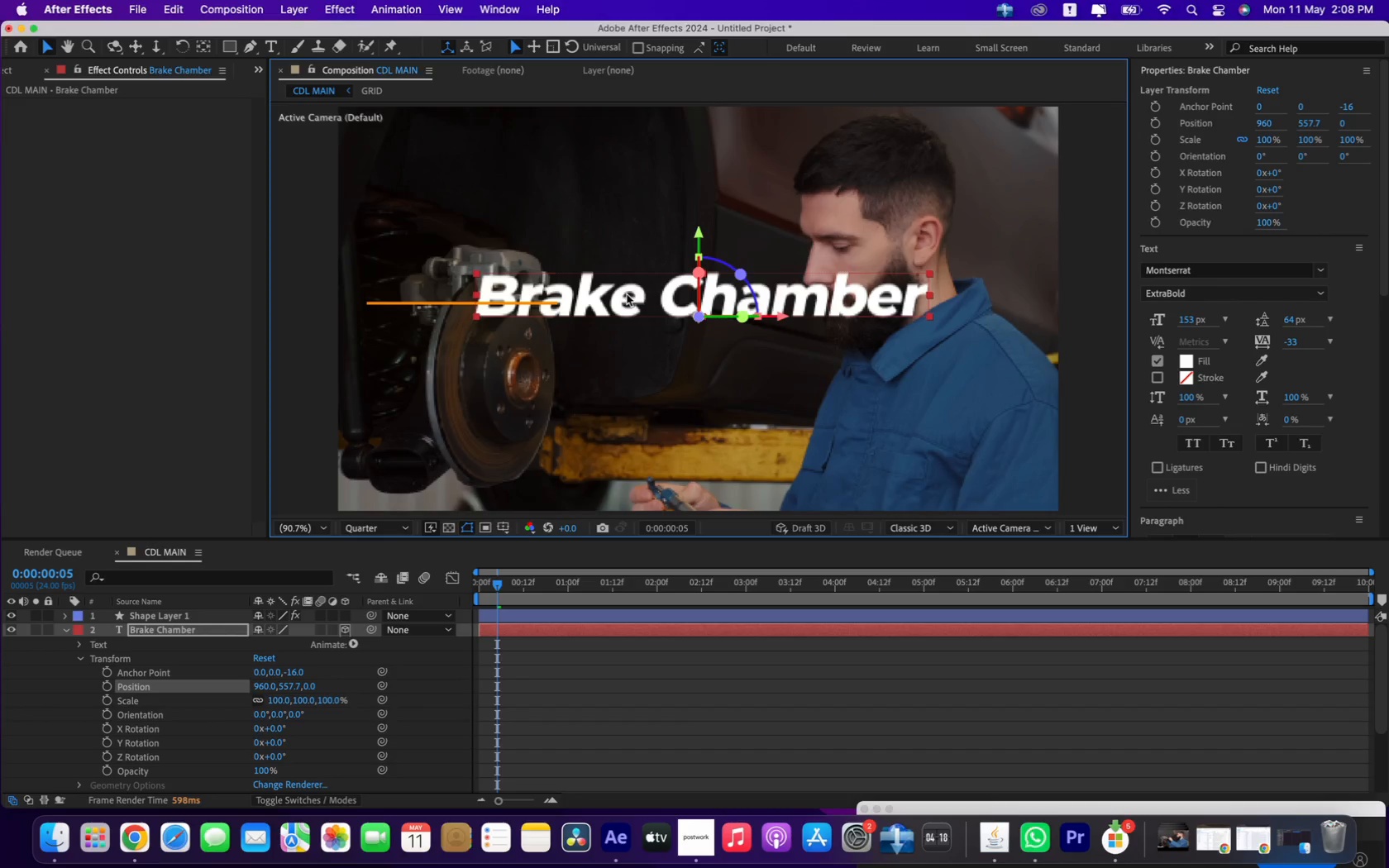 
left_click([628, 298])
 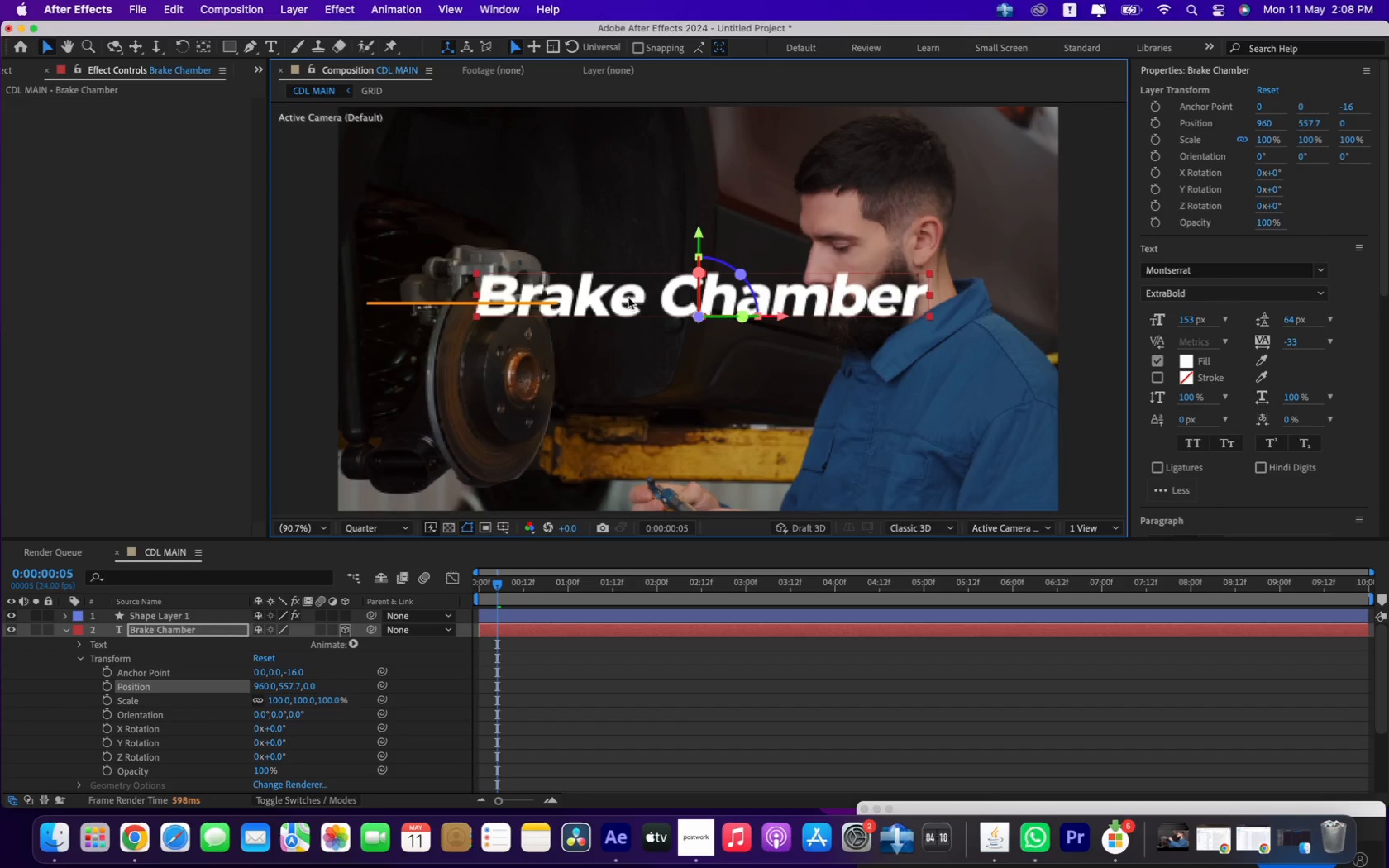 
hold_key(key=ShiftLeft, duration=0.35)
 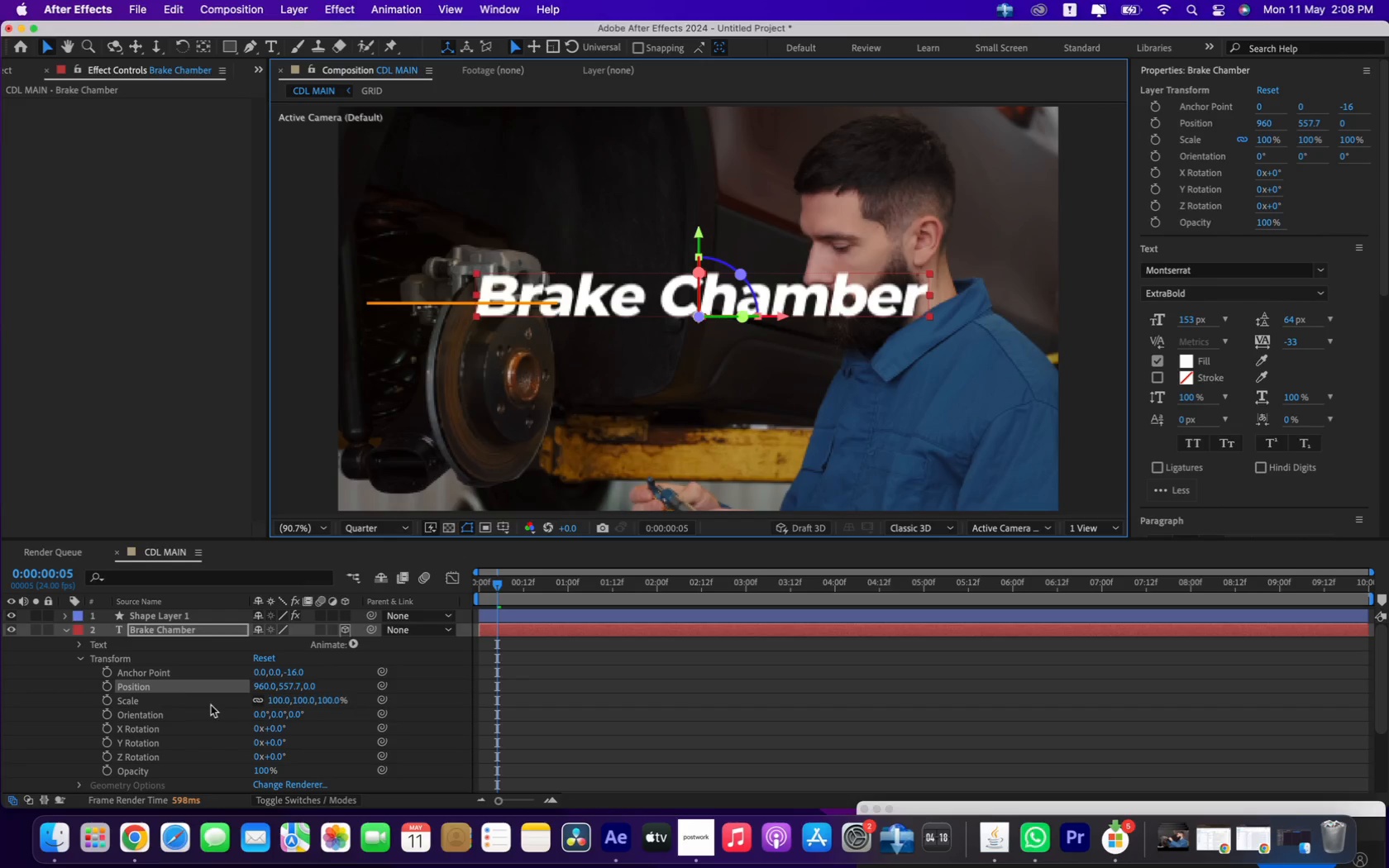 
left_click_drag(start_coordinate=[275, 703], to_coordinate=[226, 699])
 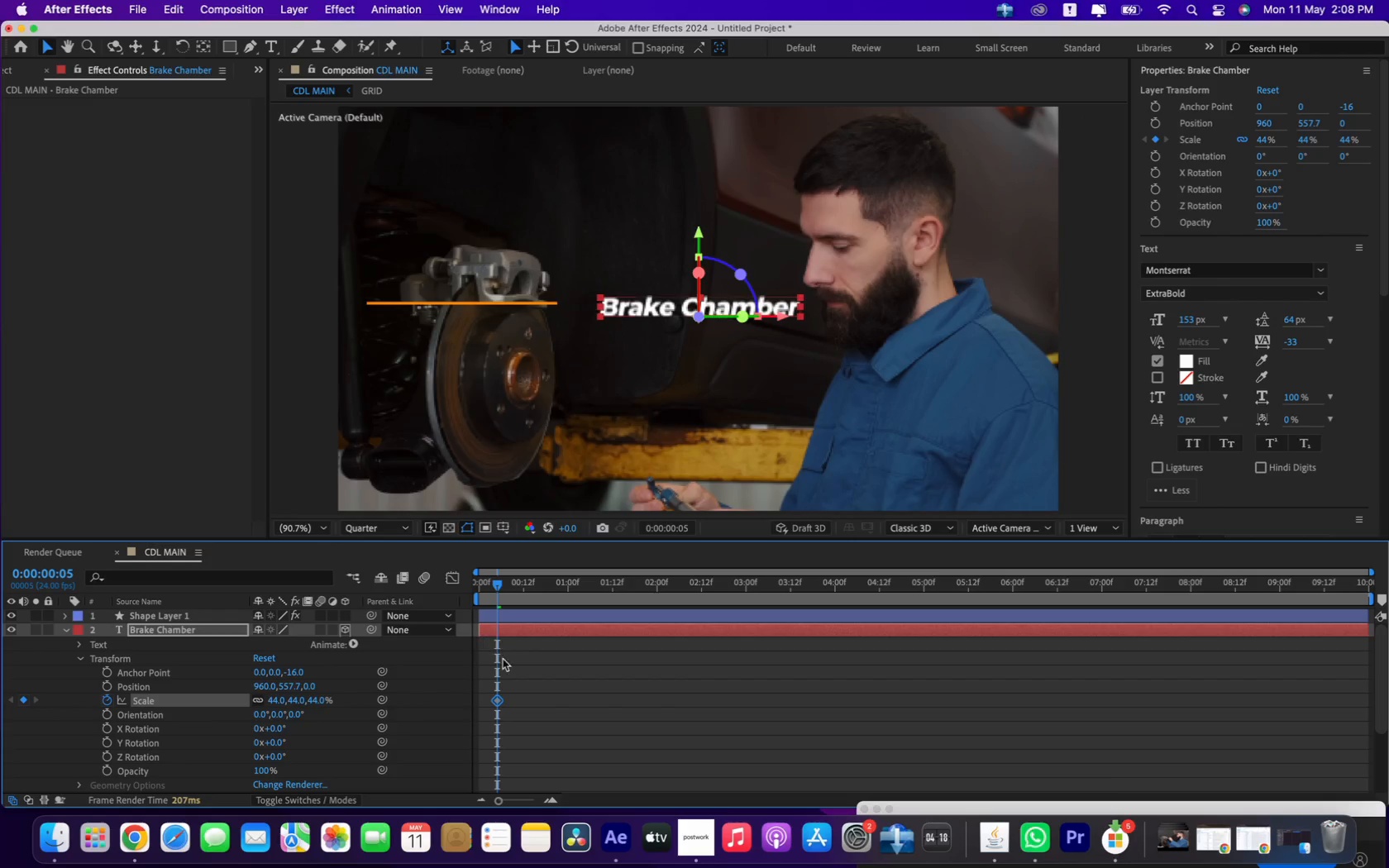 
left_click_drag(start_coordinate=[499, 699], to_coordinate=[478, 699])
 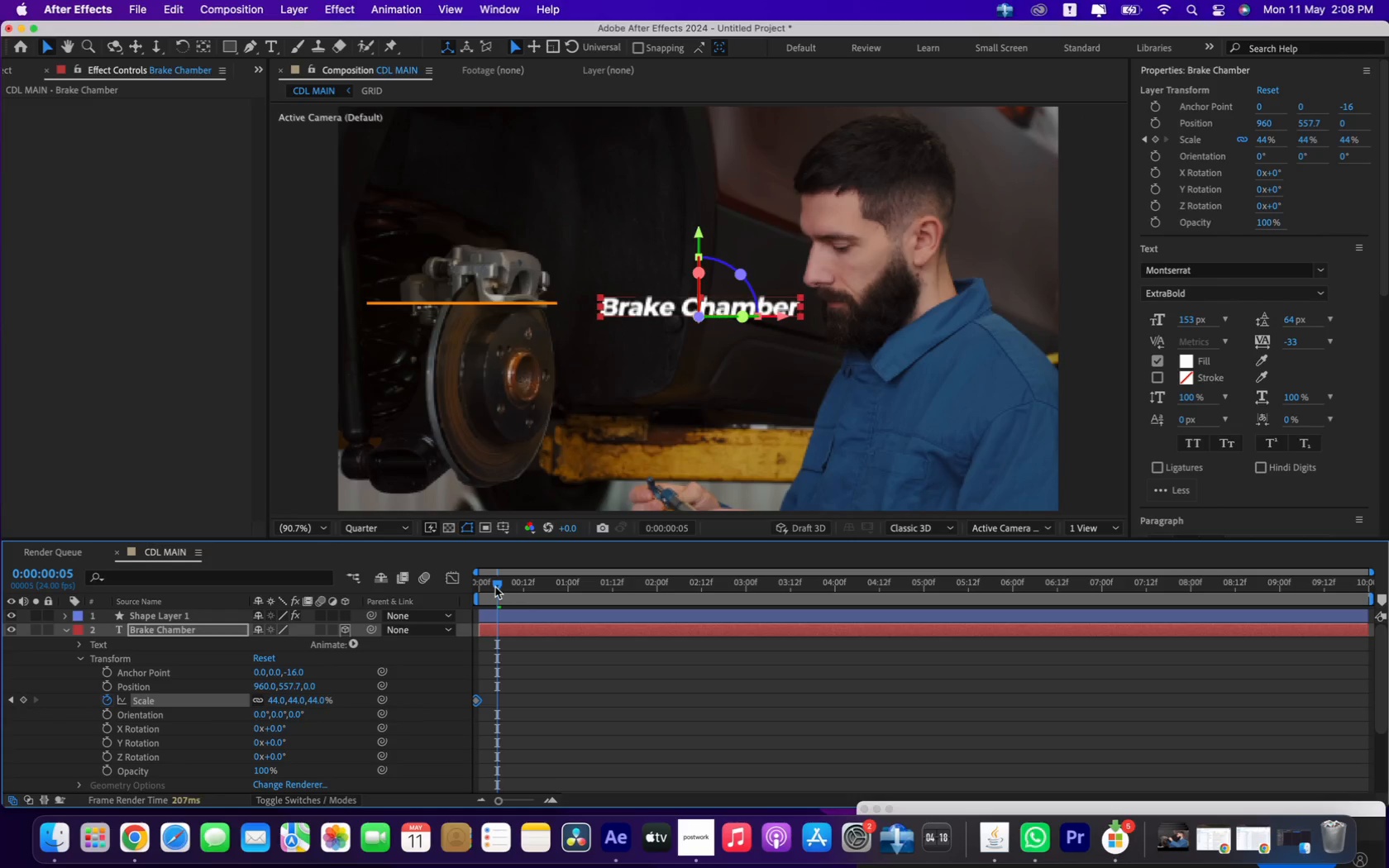 
left_click_drag(start_coordinate=[495, 587], to_coordinate=[567, 599])
 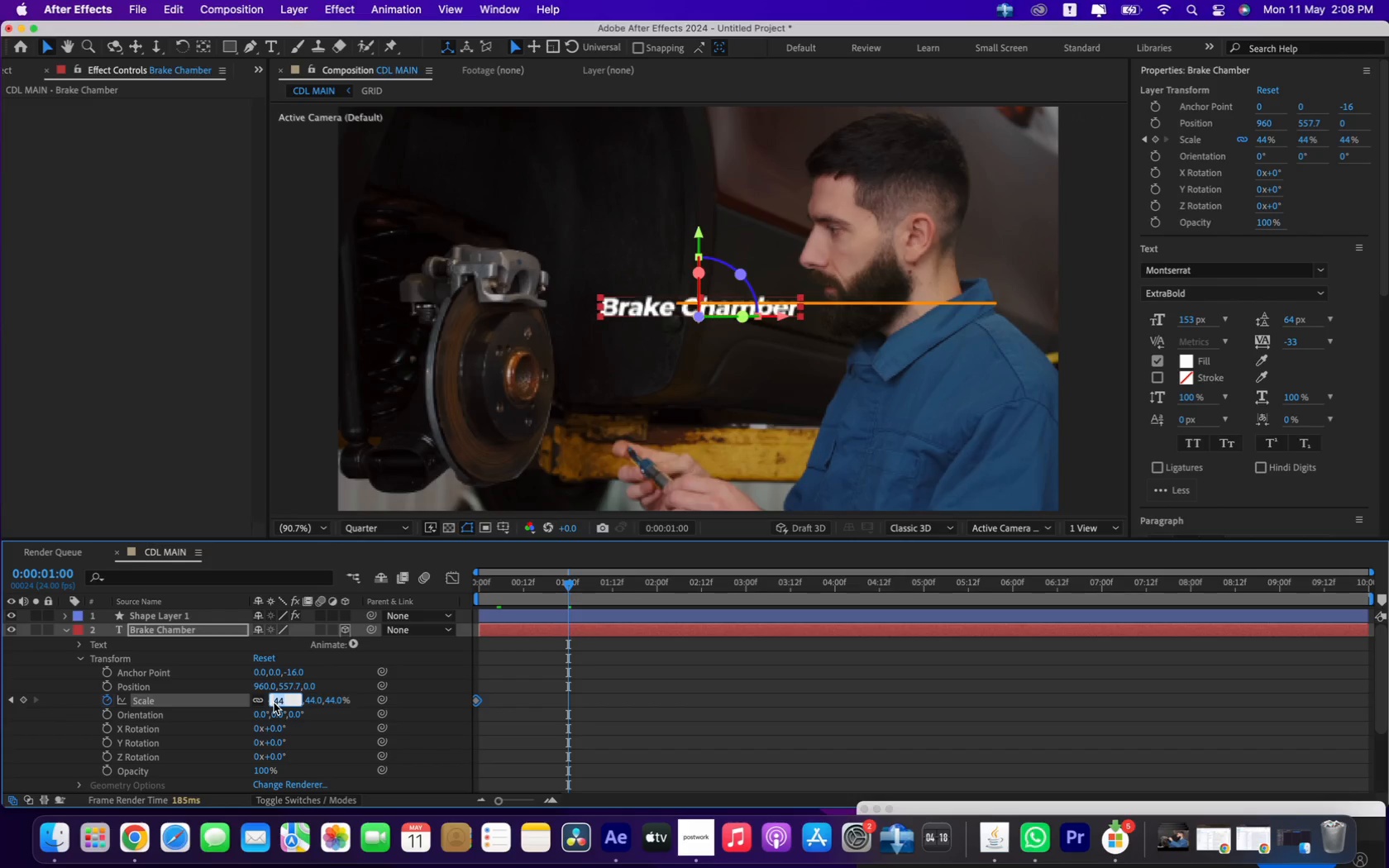 
type(100)
 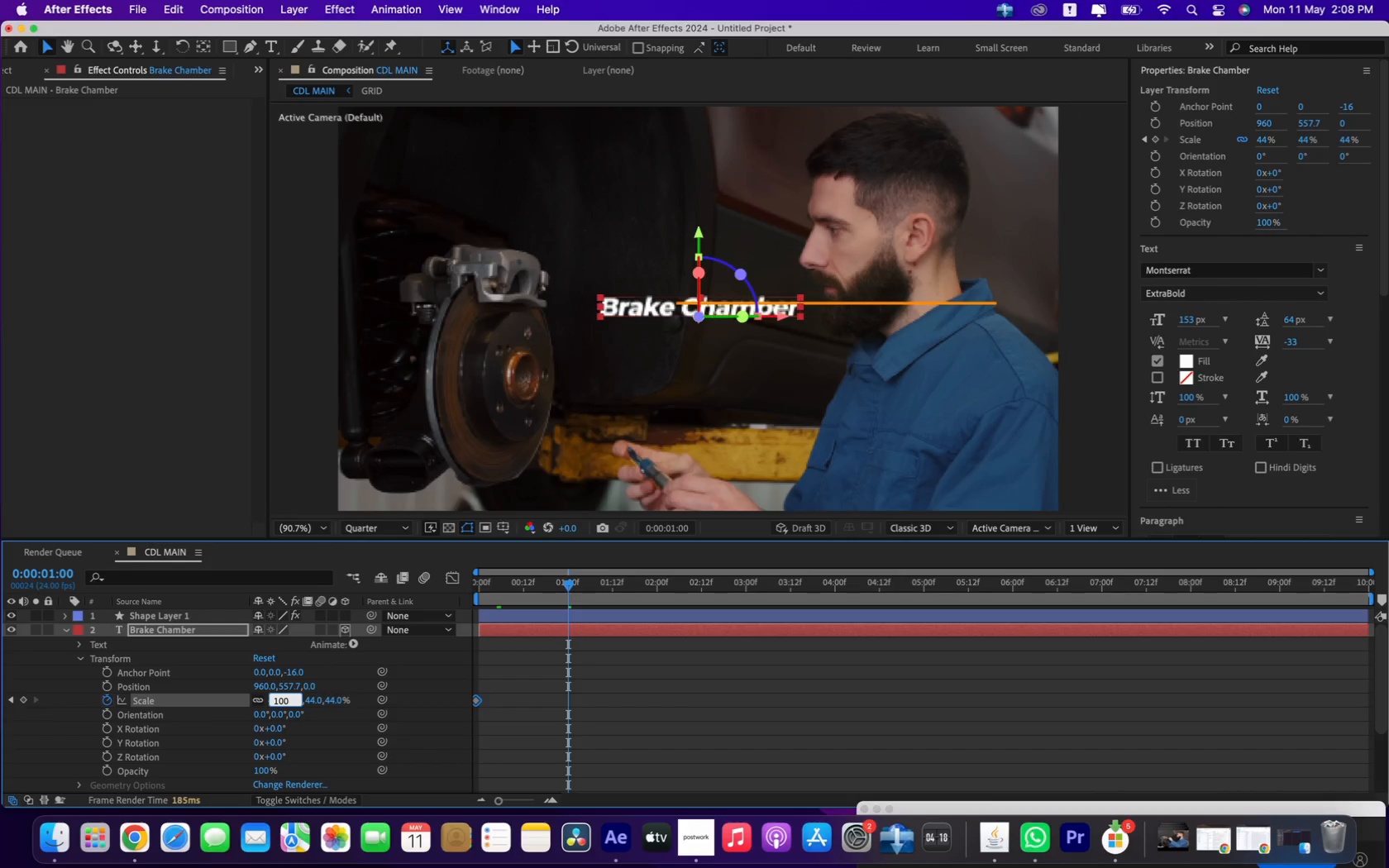 
key(Enter)
 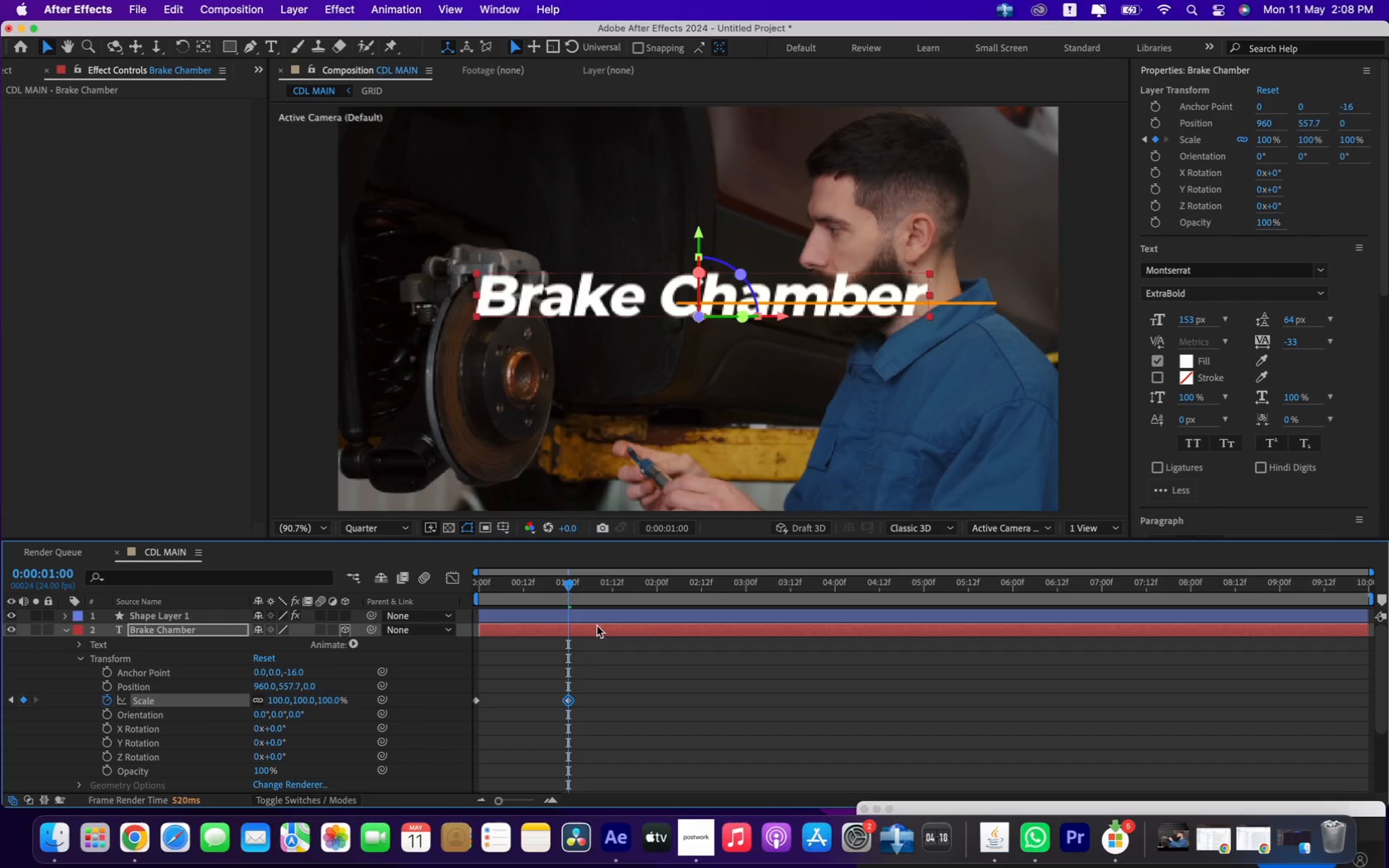 
left_click_drag(start_coordinate=[565, 587], to_coordinate=[456, 574])
 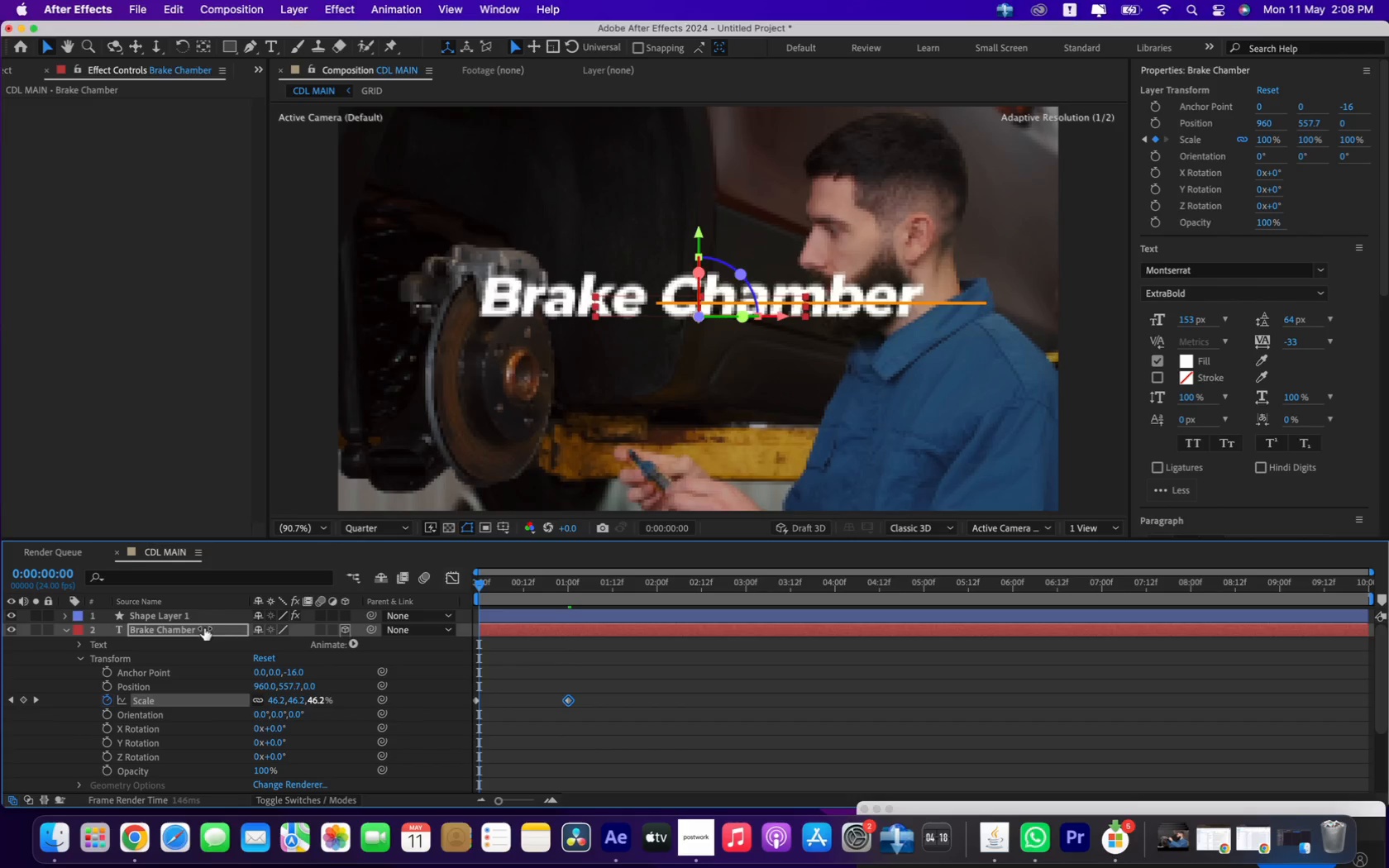 
left_click([198, 626])
 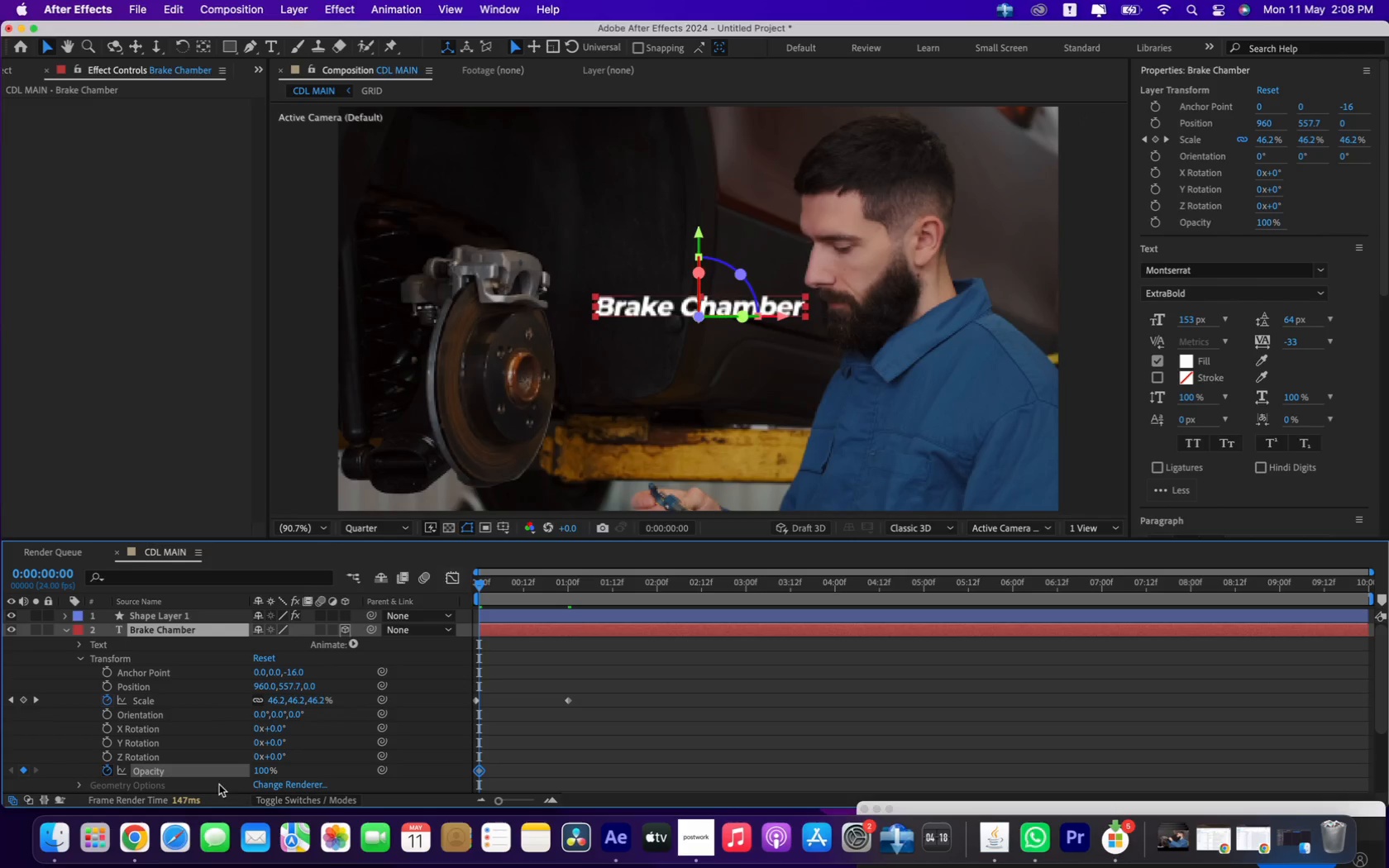 
left_click([265, 774])
 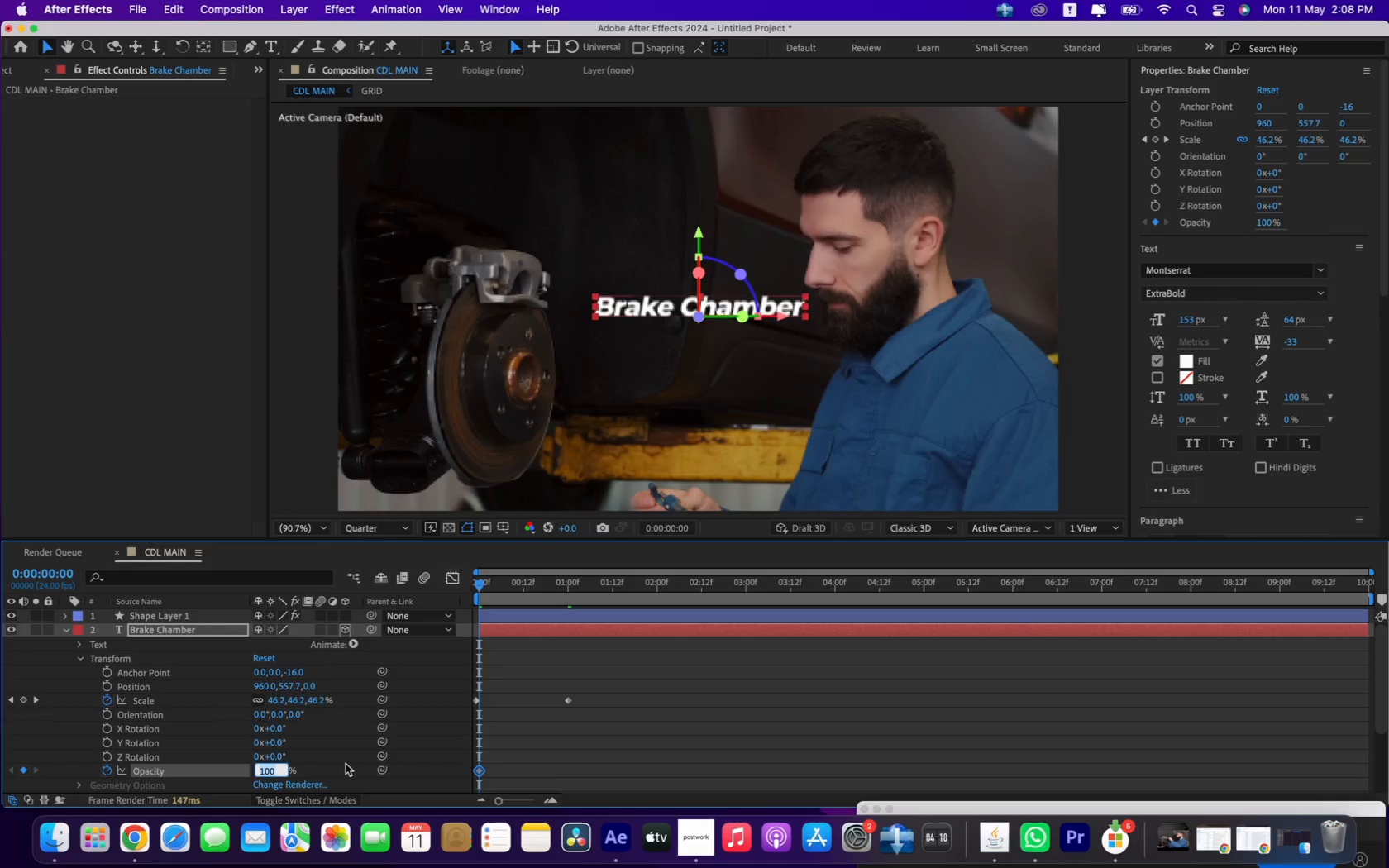 
key(0)
 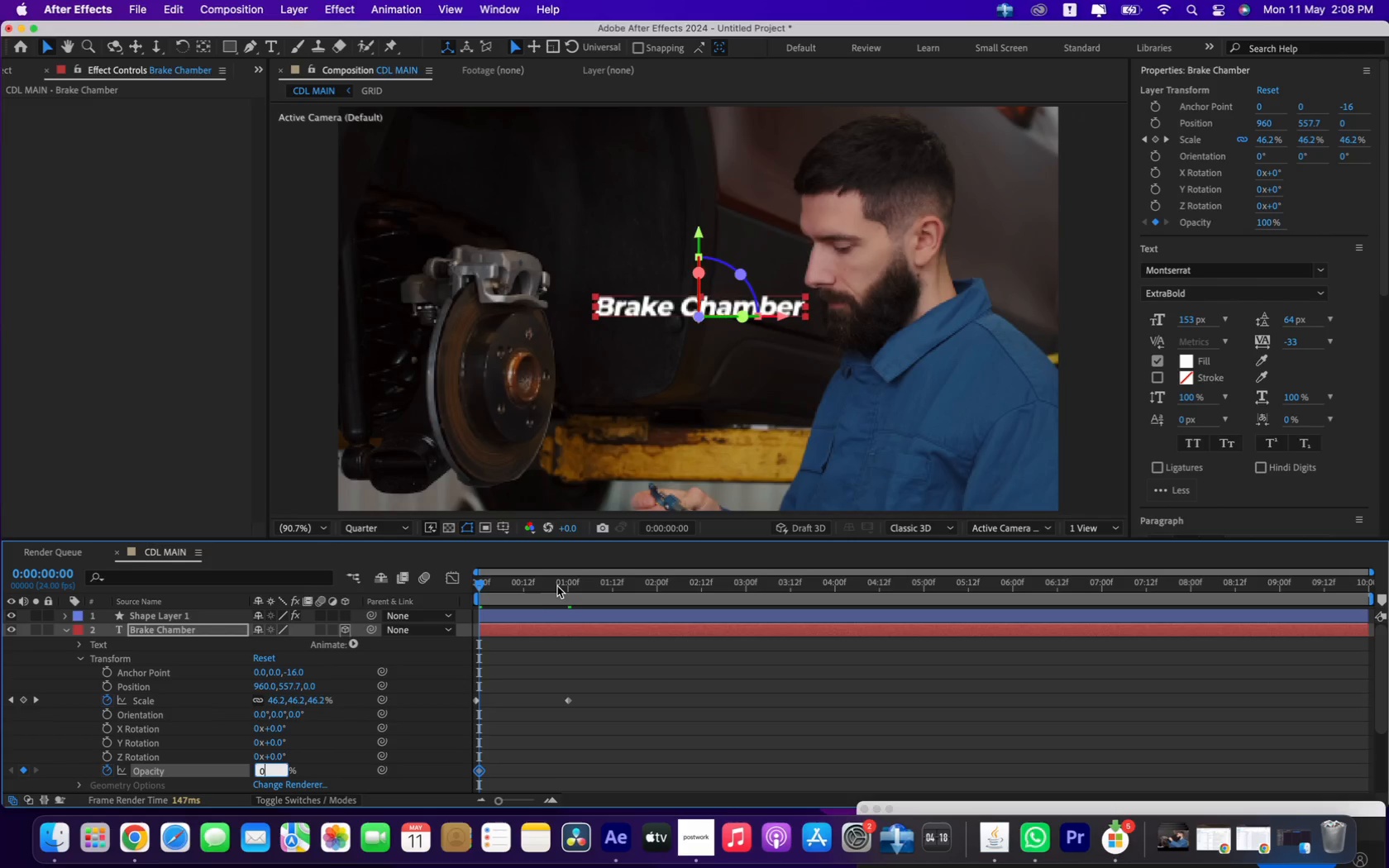 
left_click_drag(start_coordinate=[566, 588], to_coordinate=[518, 596])
 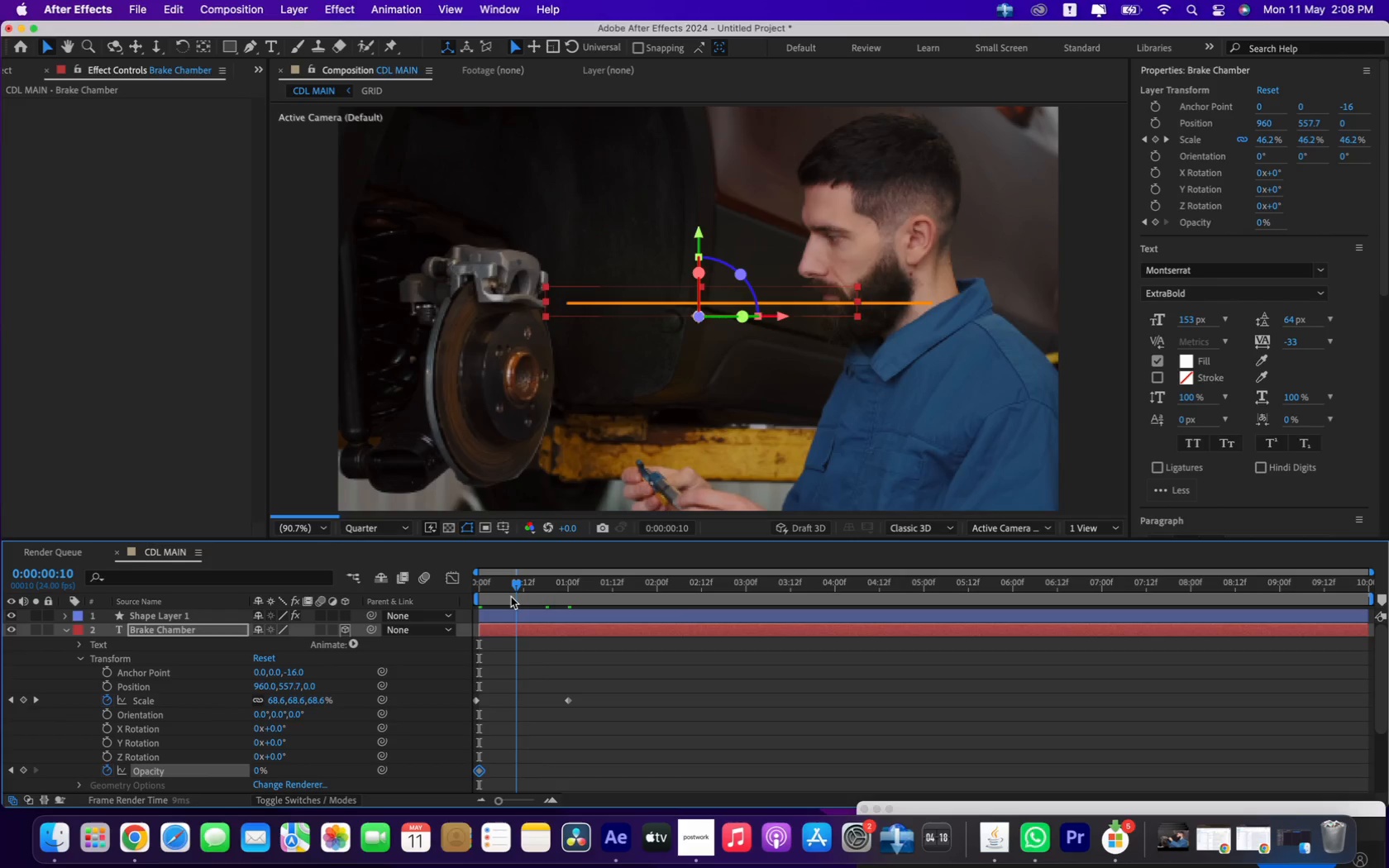 
left_click_drag(start_coordinate=[515, 597], to_coordinate=[510, 597])
 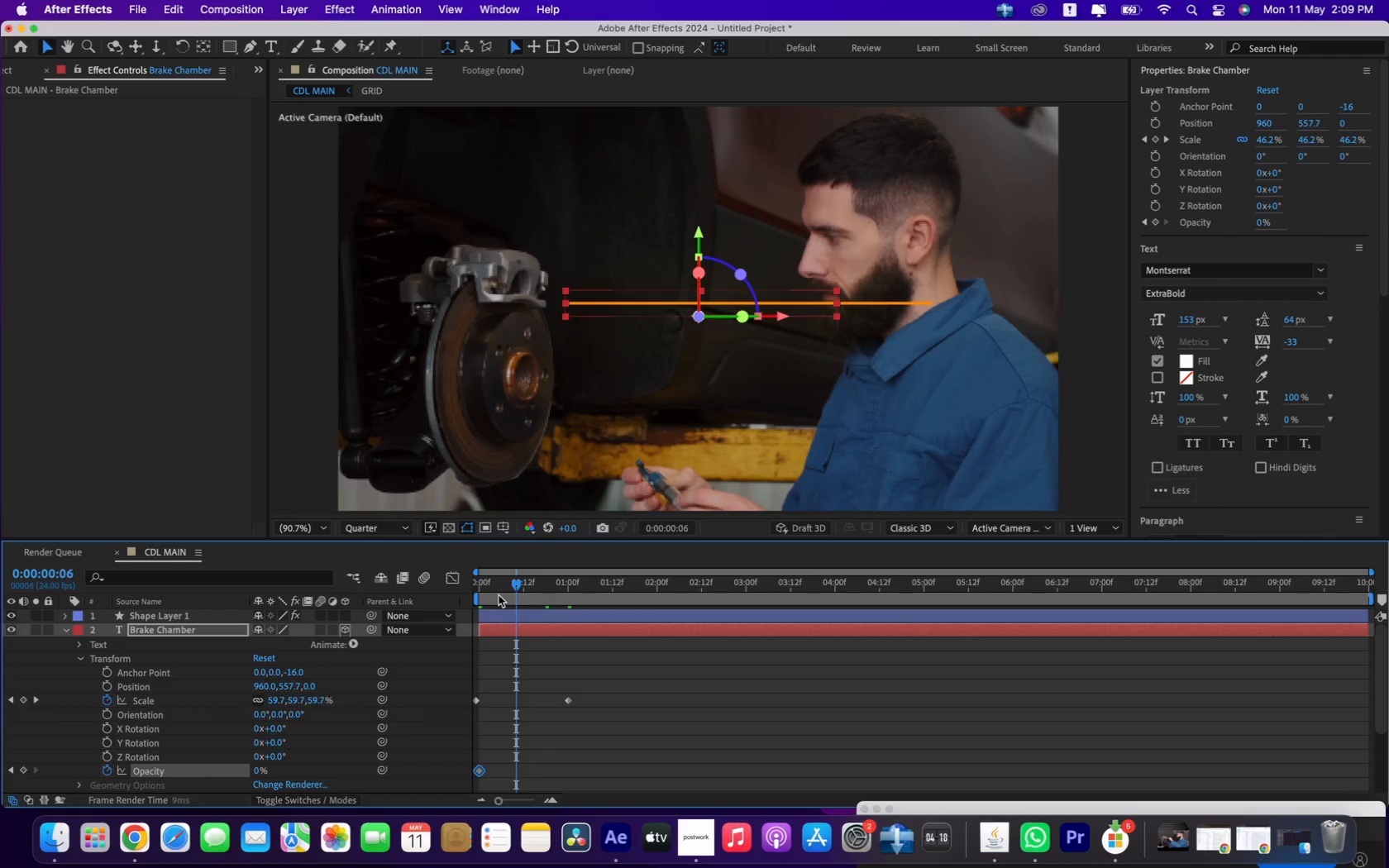 
left_click_drag(start_coordinate=[499, 595], to_coordinate=[492, 594])
 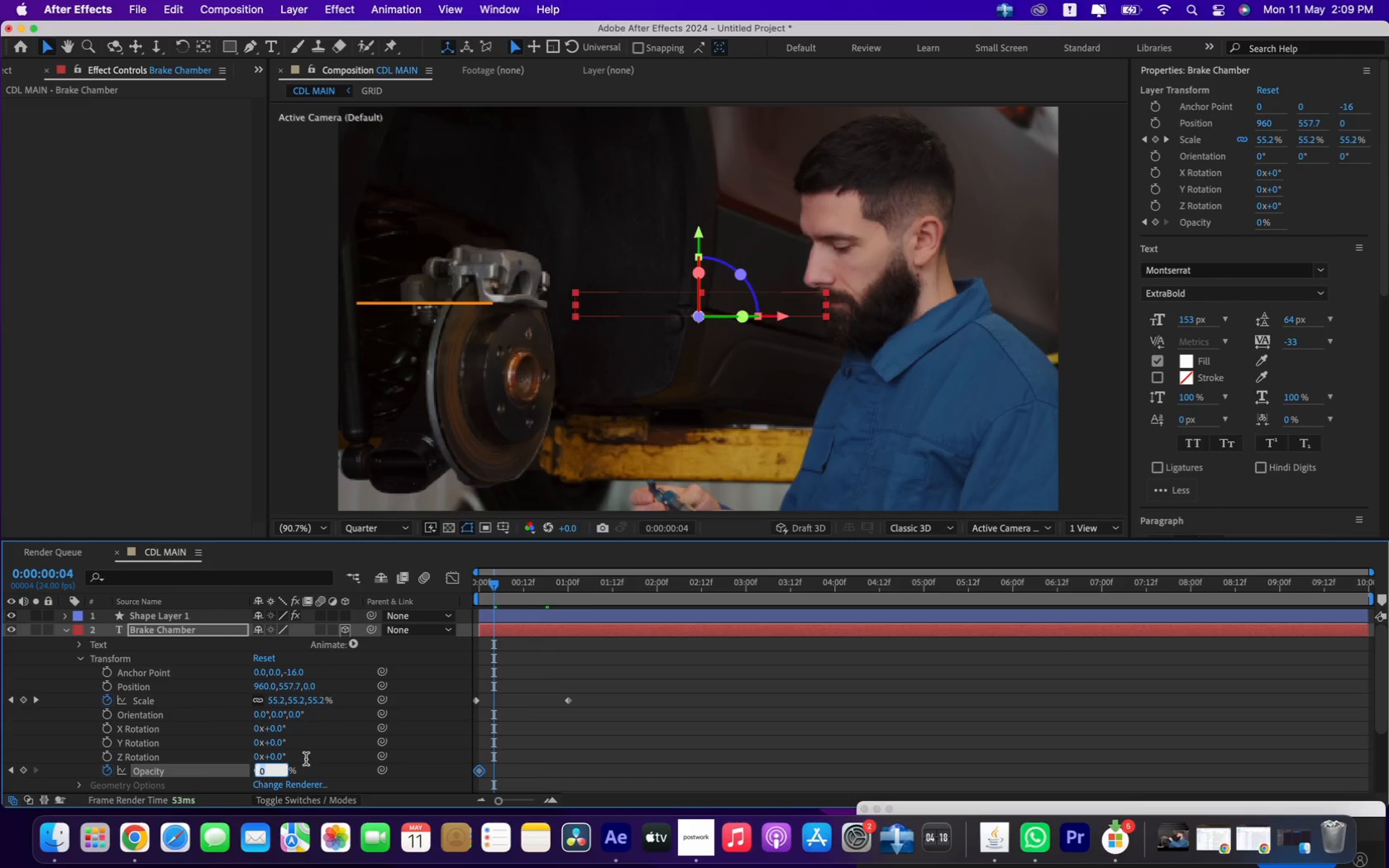 
type(100)
 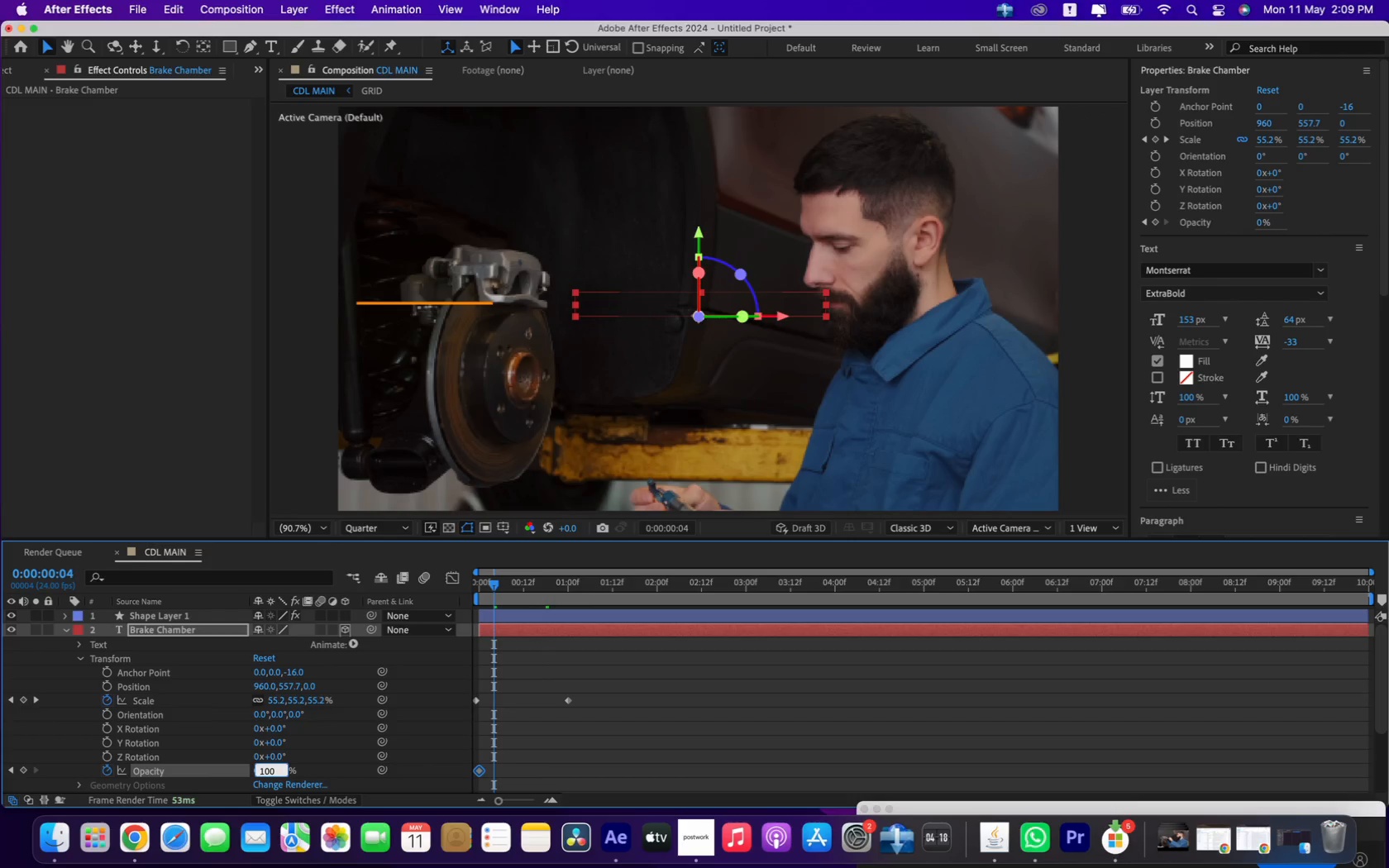 
key(Enter)
 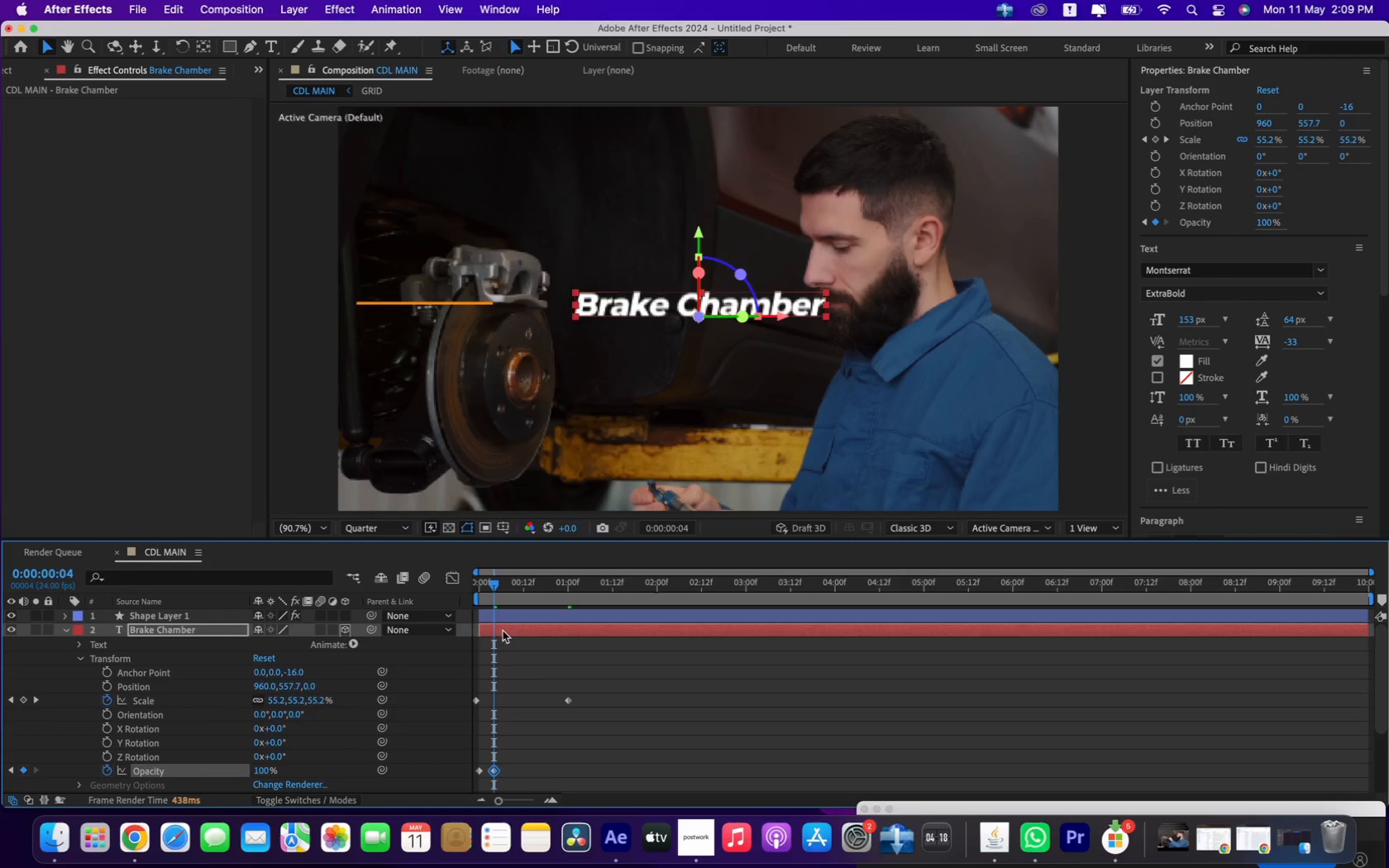 
left_click_drag(start_coordinate=[494, 594], to_coordinate=[465, 587])
 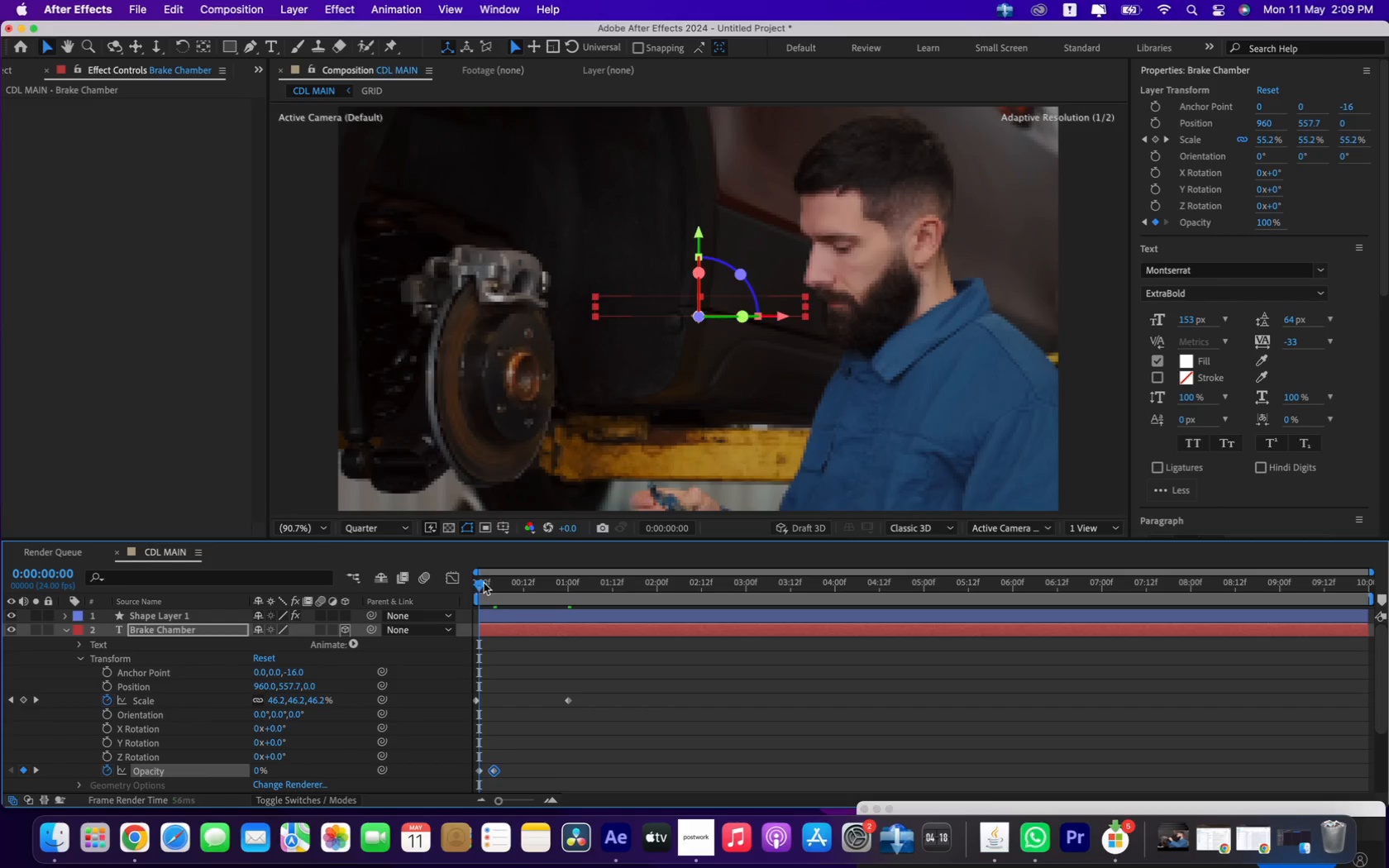 
key(Space)
 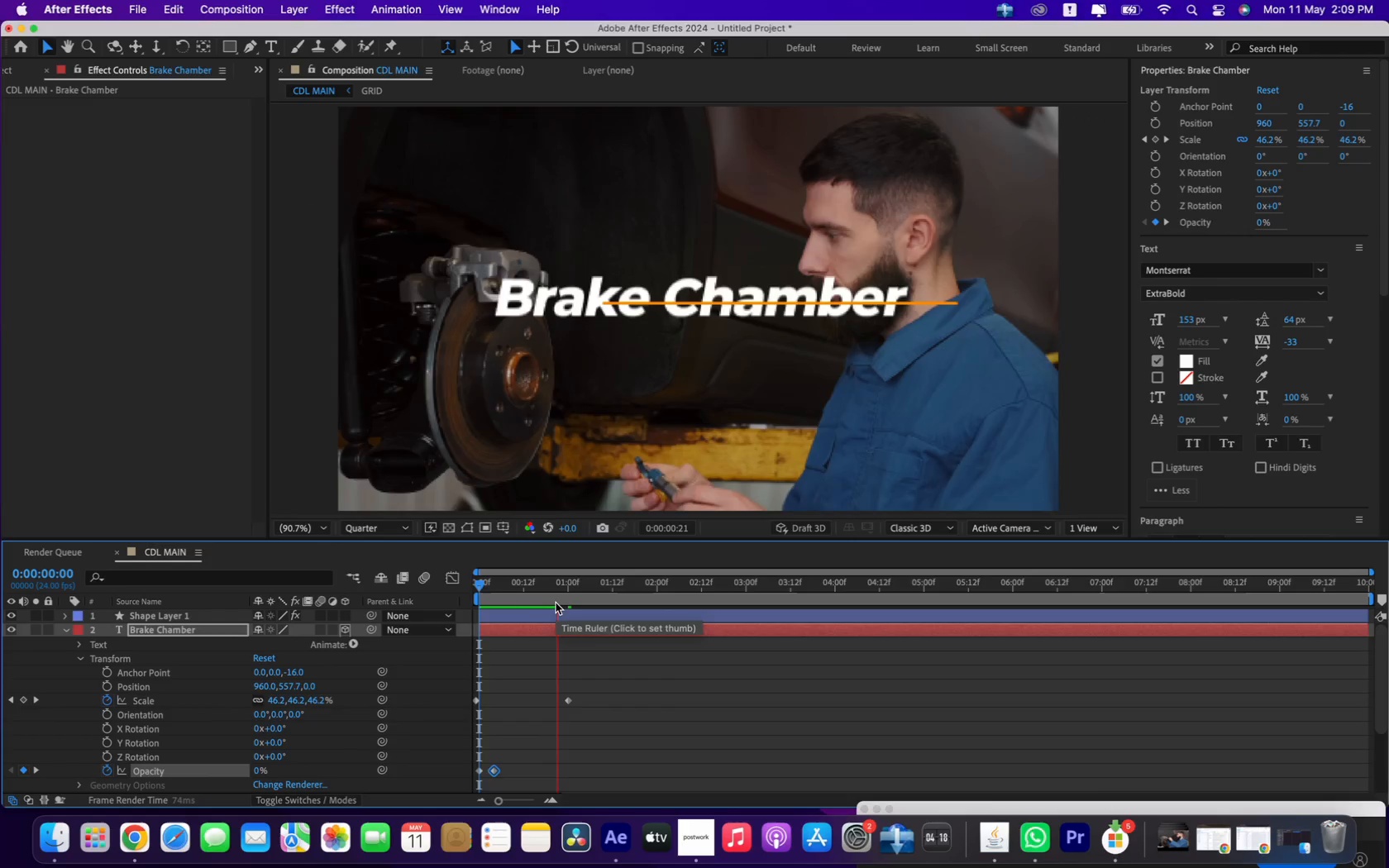 
wait(5.43)
 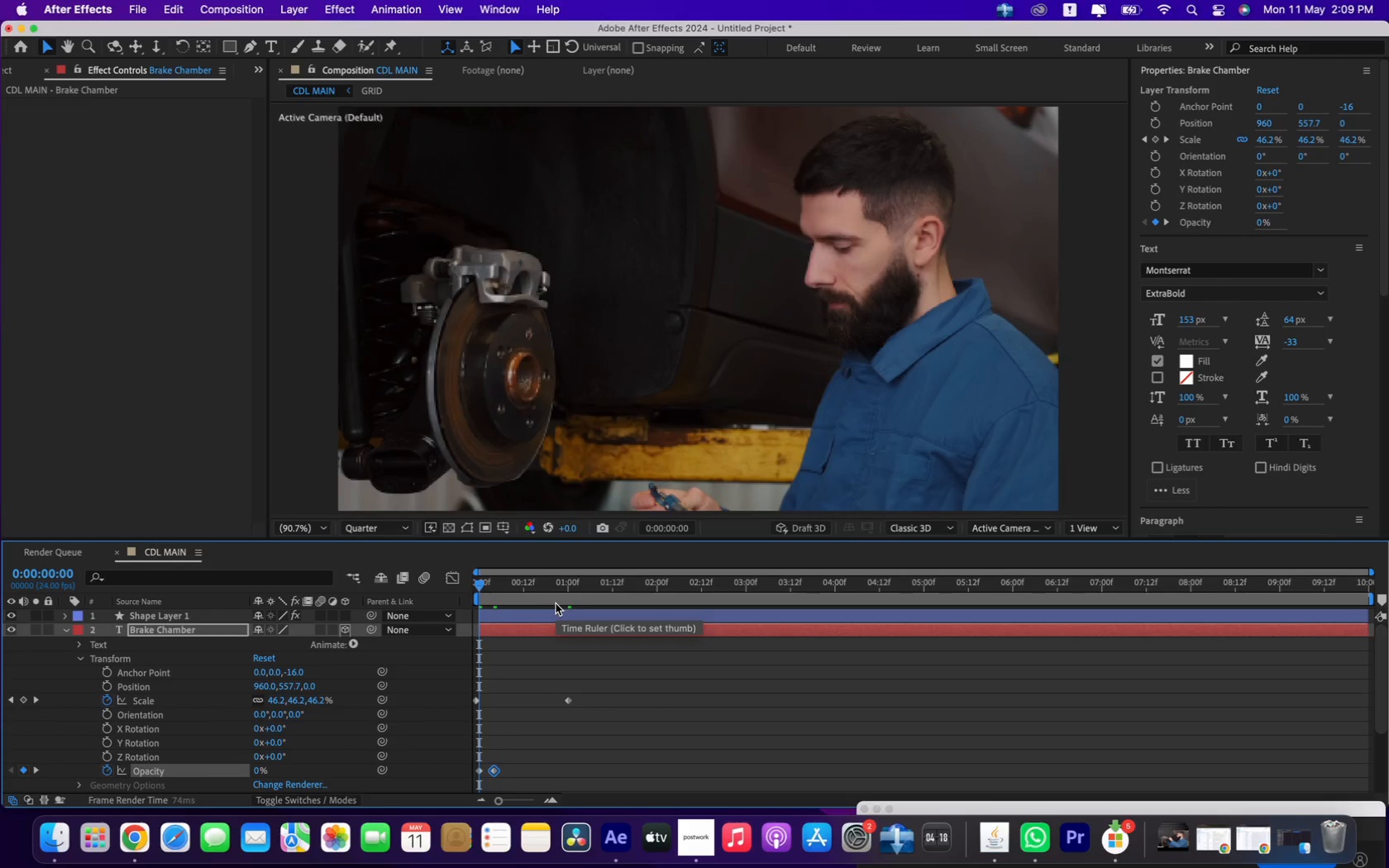 
key(Space)
 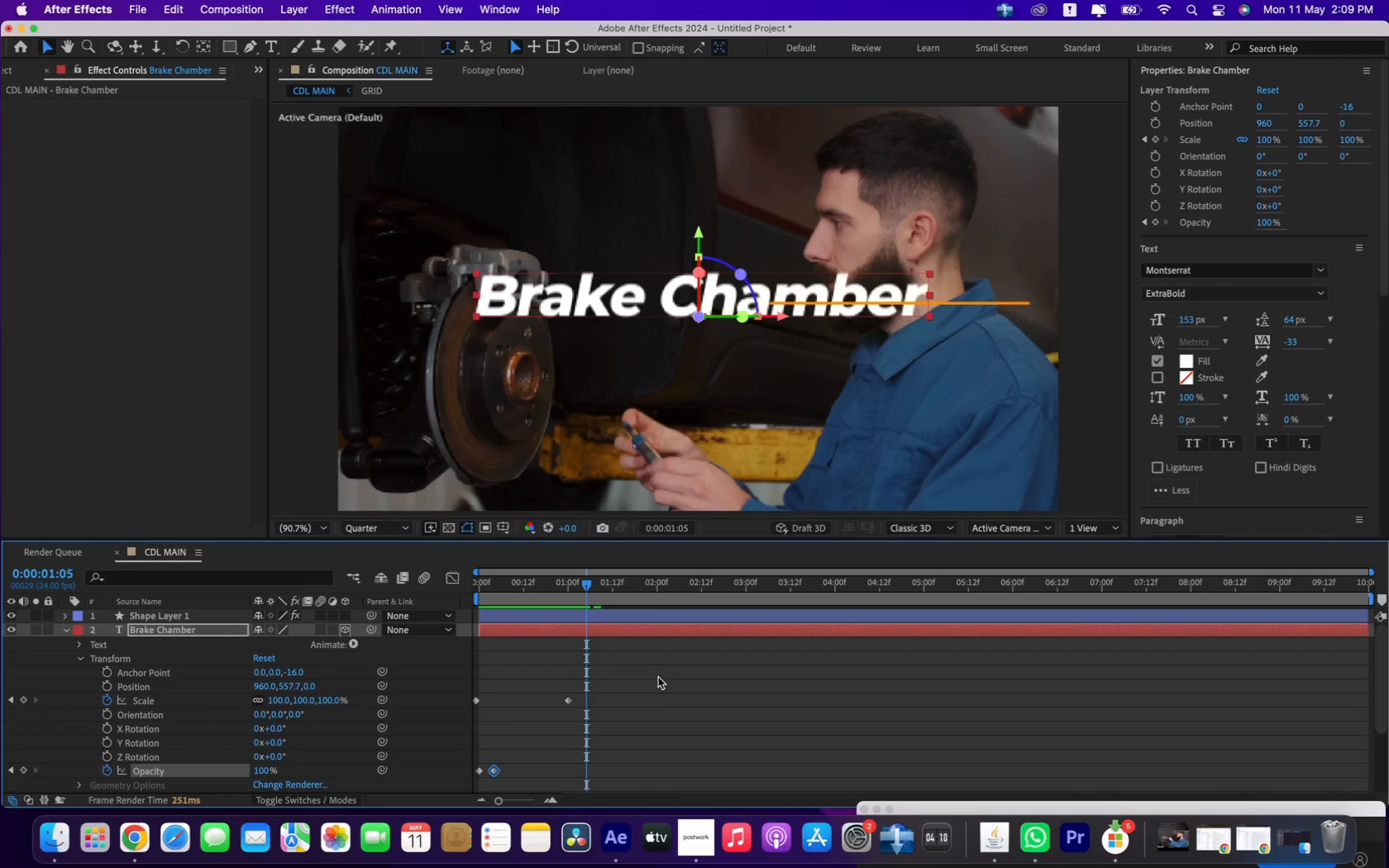 
wait(6.22)
 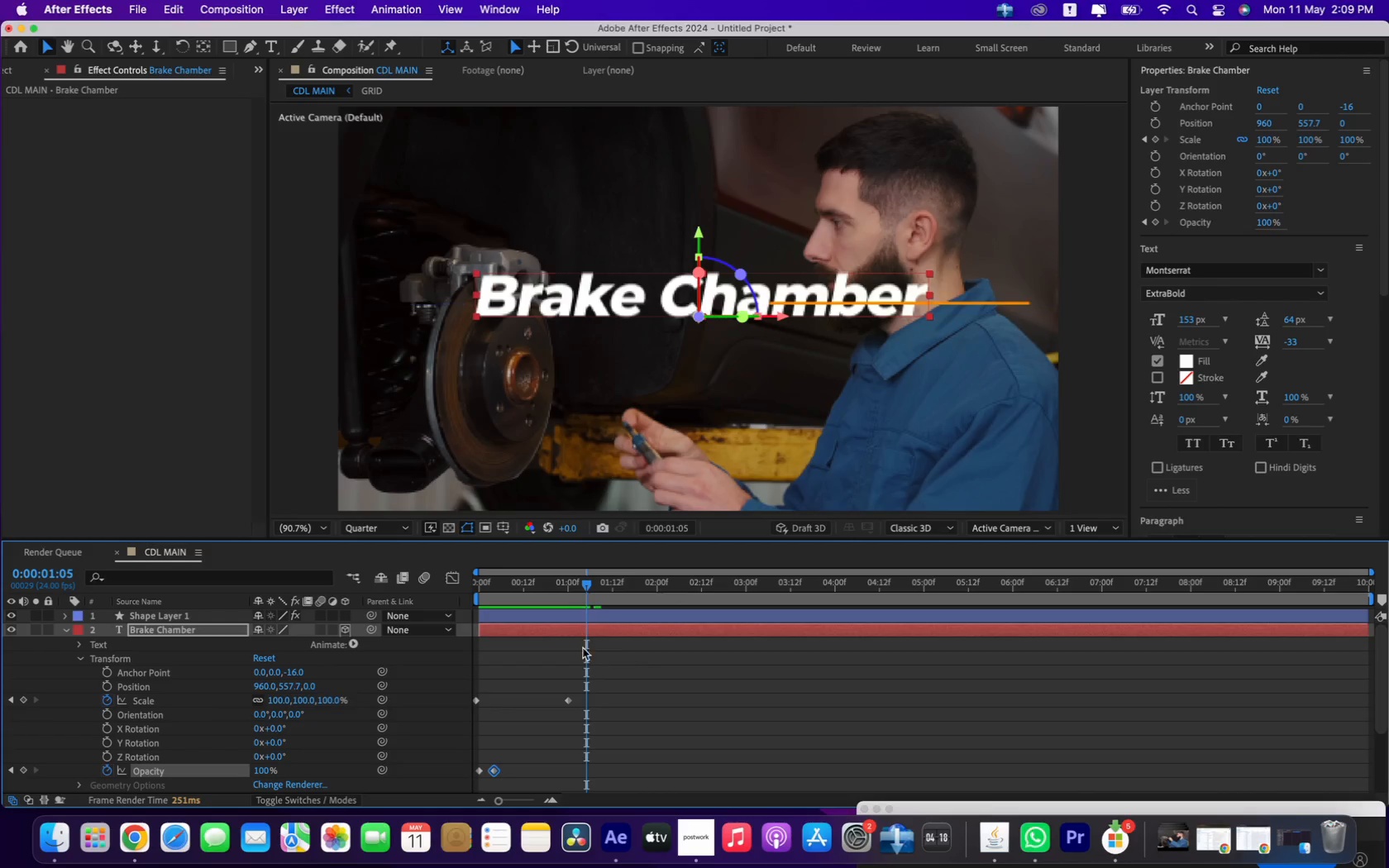 
left_click_drag(start_coordinate=[588, 589], to_coordinate=[592, 590])
 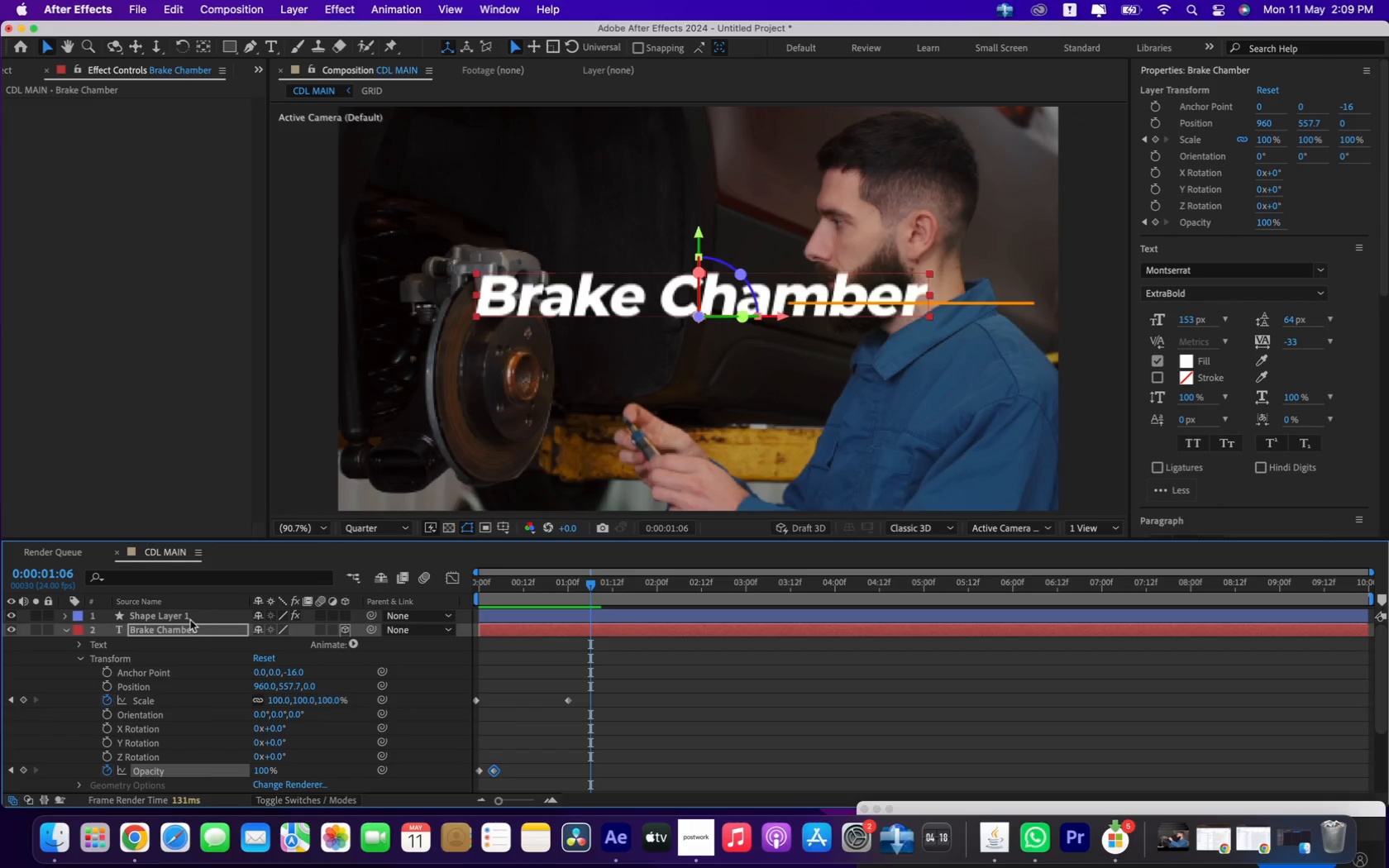 
left_click([186, 614])
 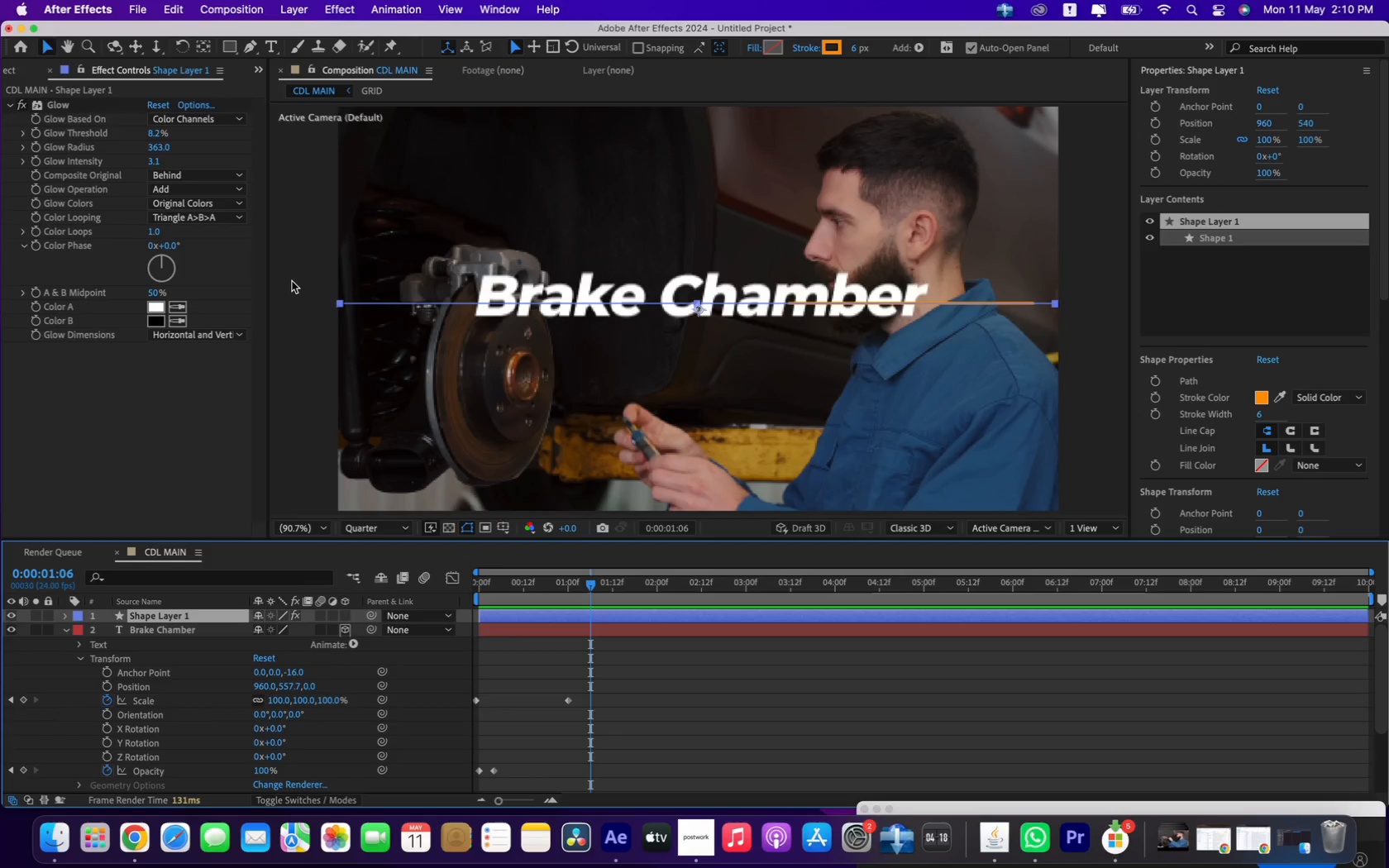 
wait(72.58)
 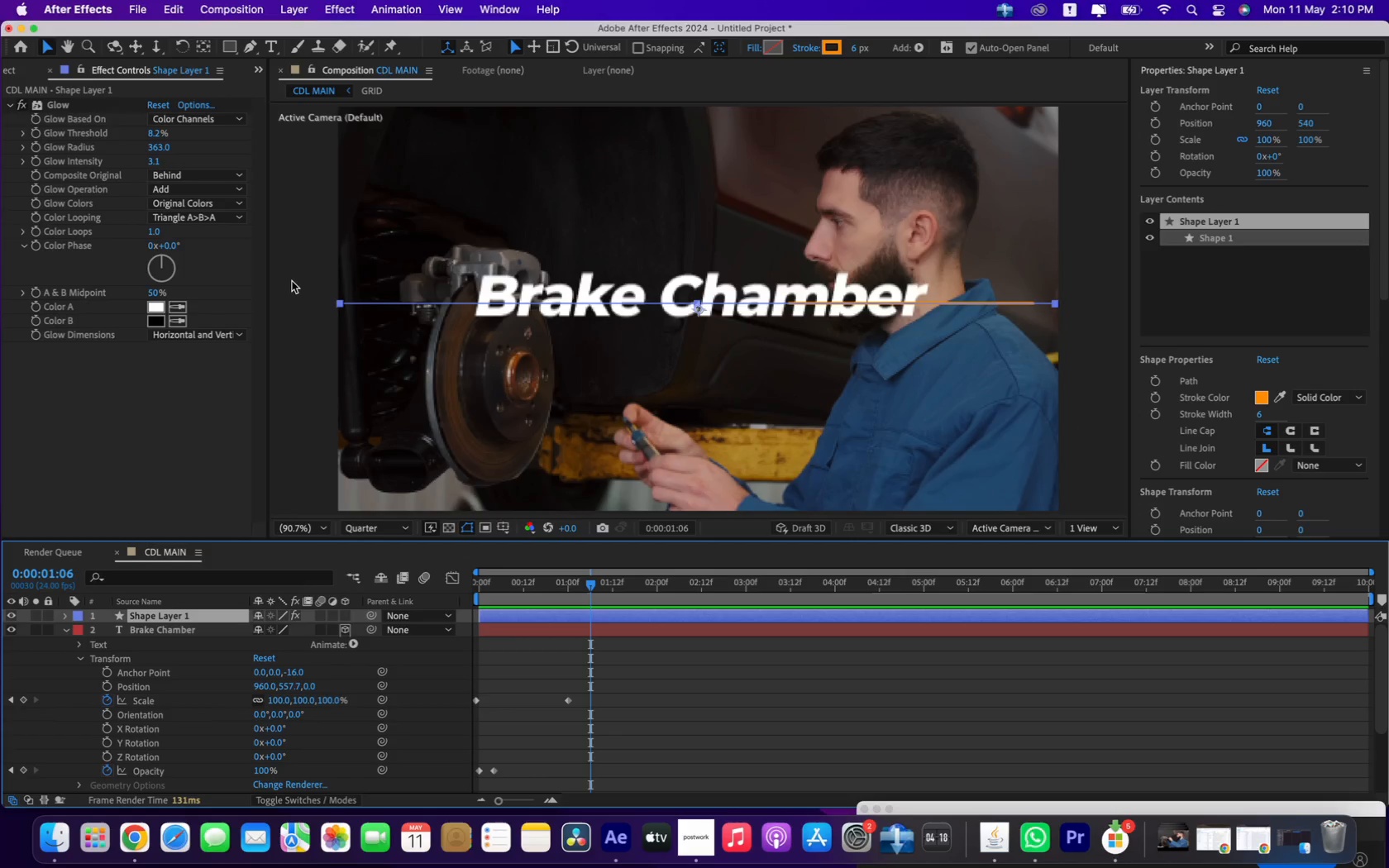 
left_click_drag(start_coordinate=[590, 582], to_coordinate=[601, 588])
 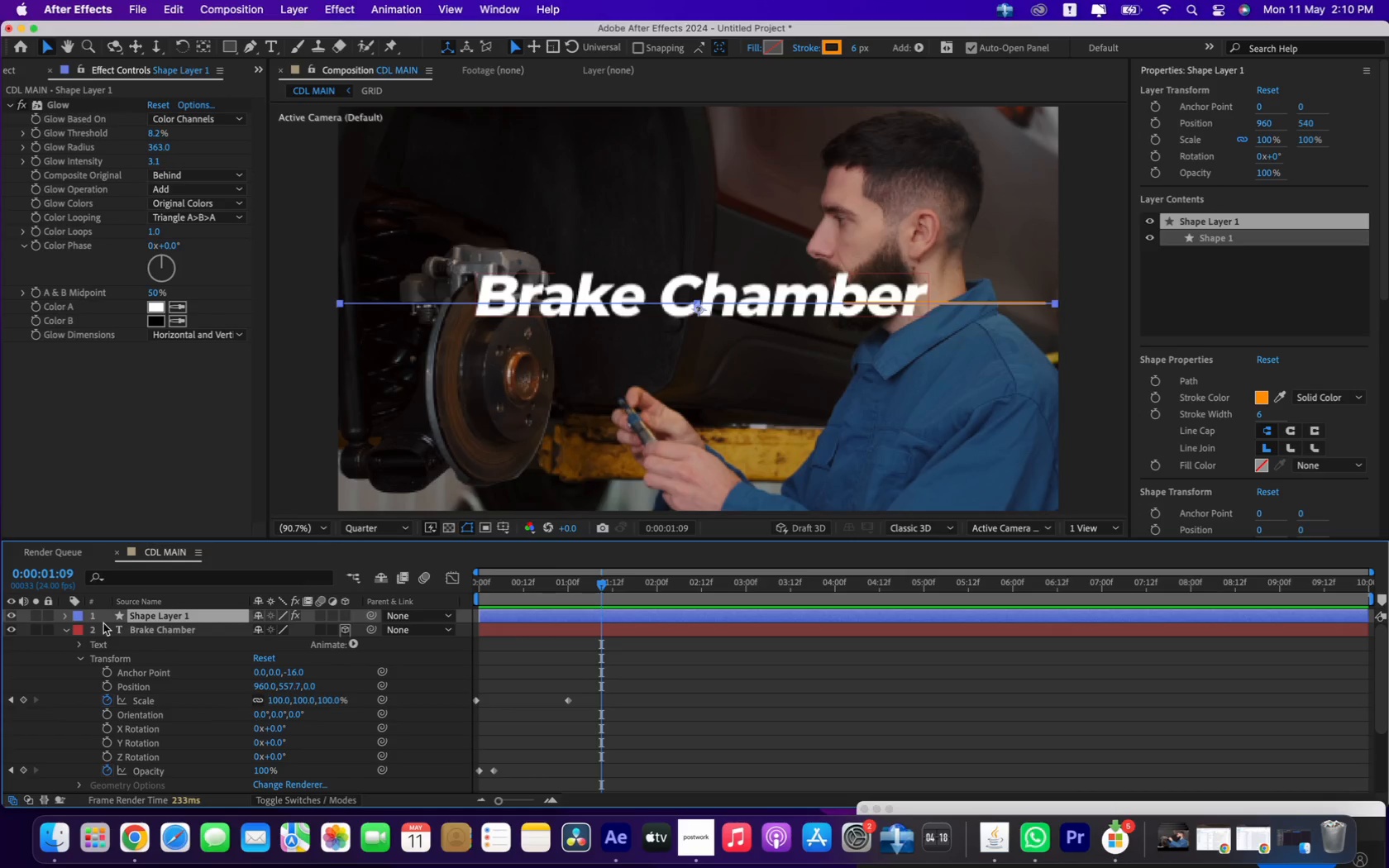 
left_click([104, 621])
 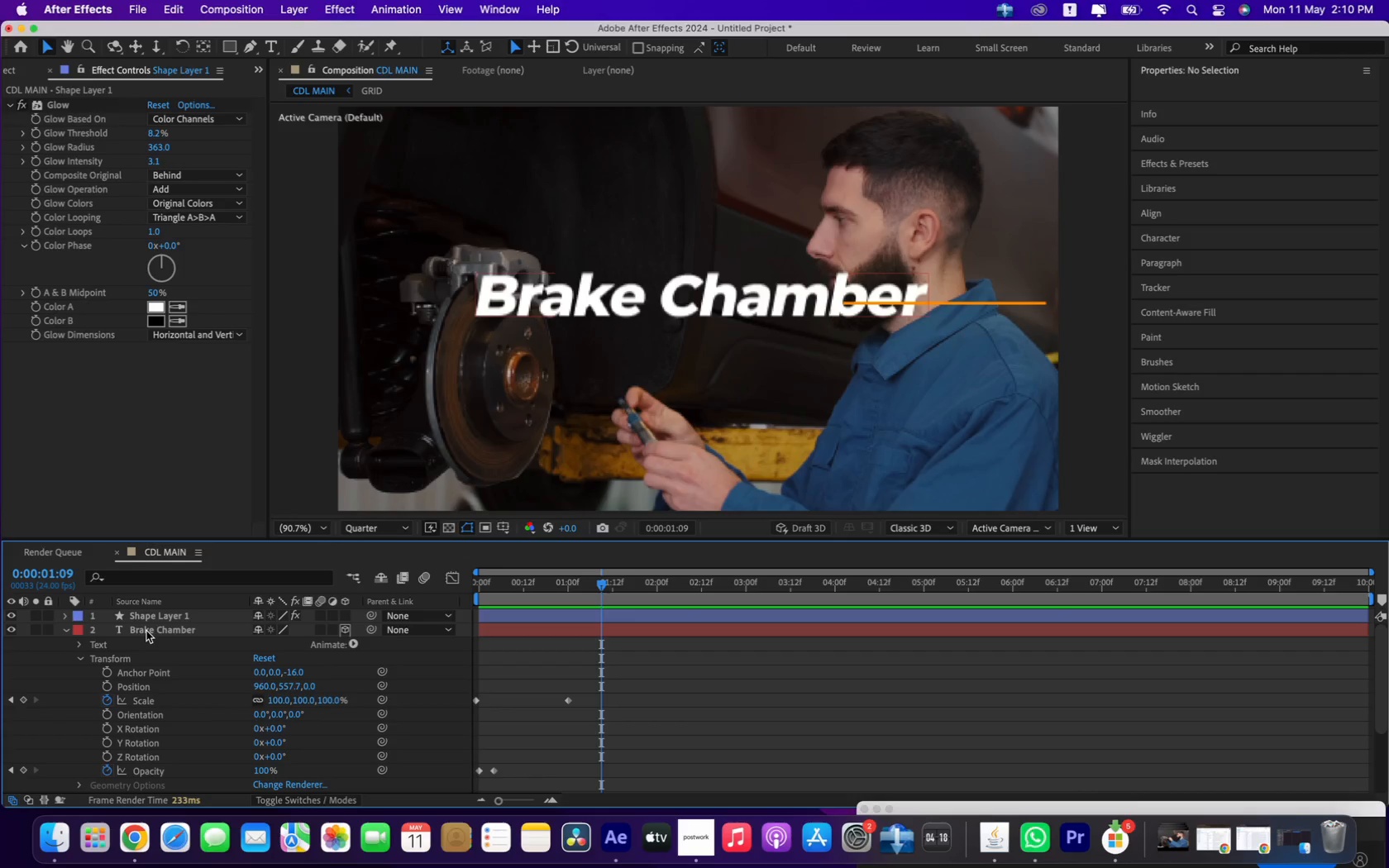 
wait(7.15)
 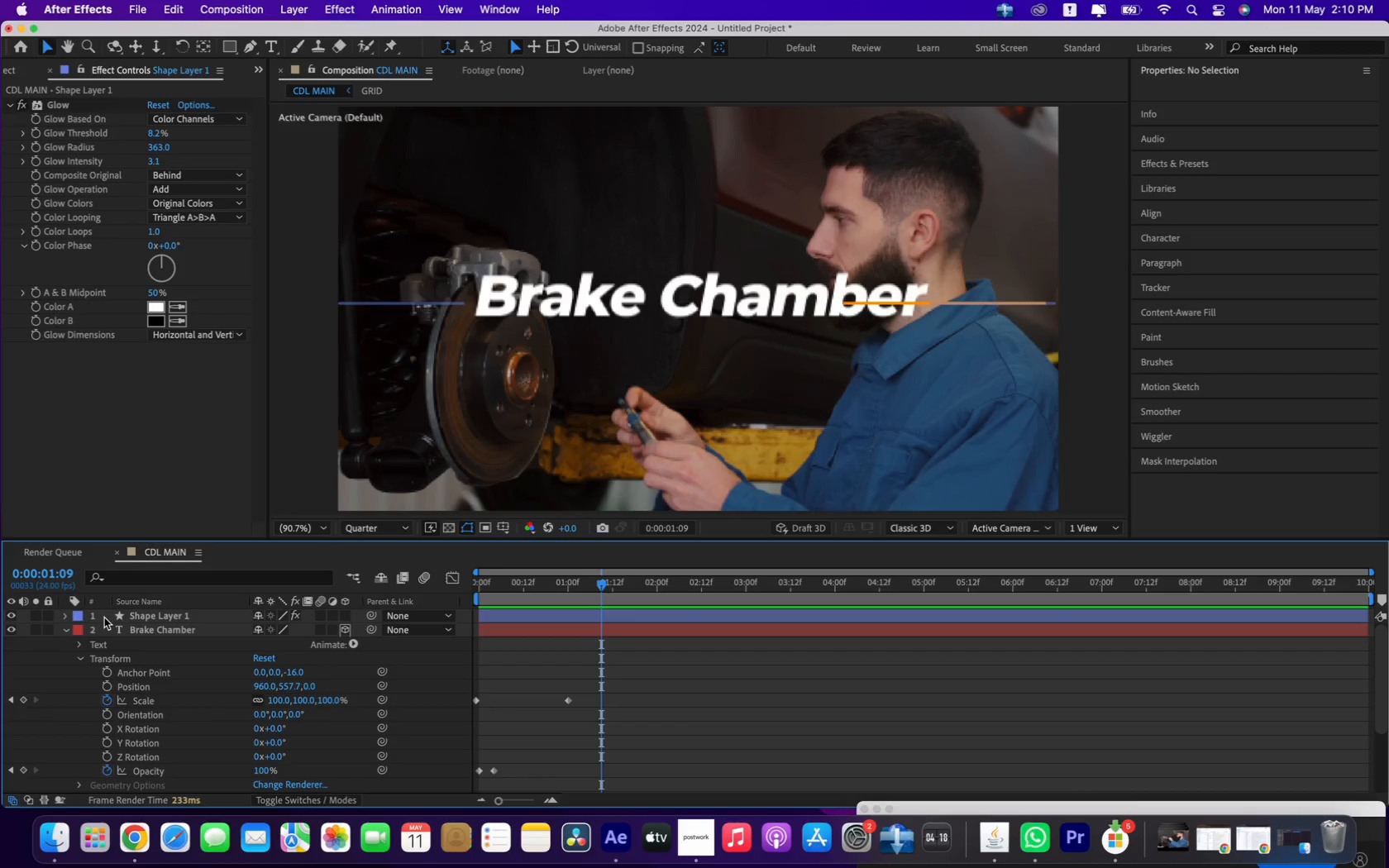 
scroll: coordinate [166, 715], scroll_direction: down, amount: 4.0
 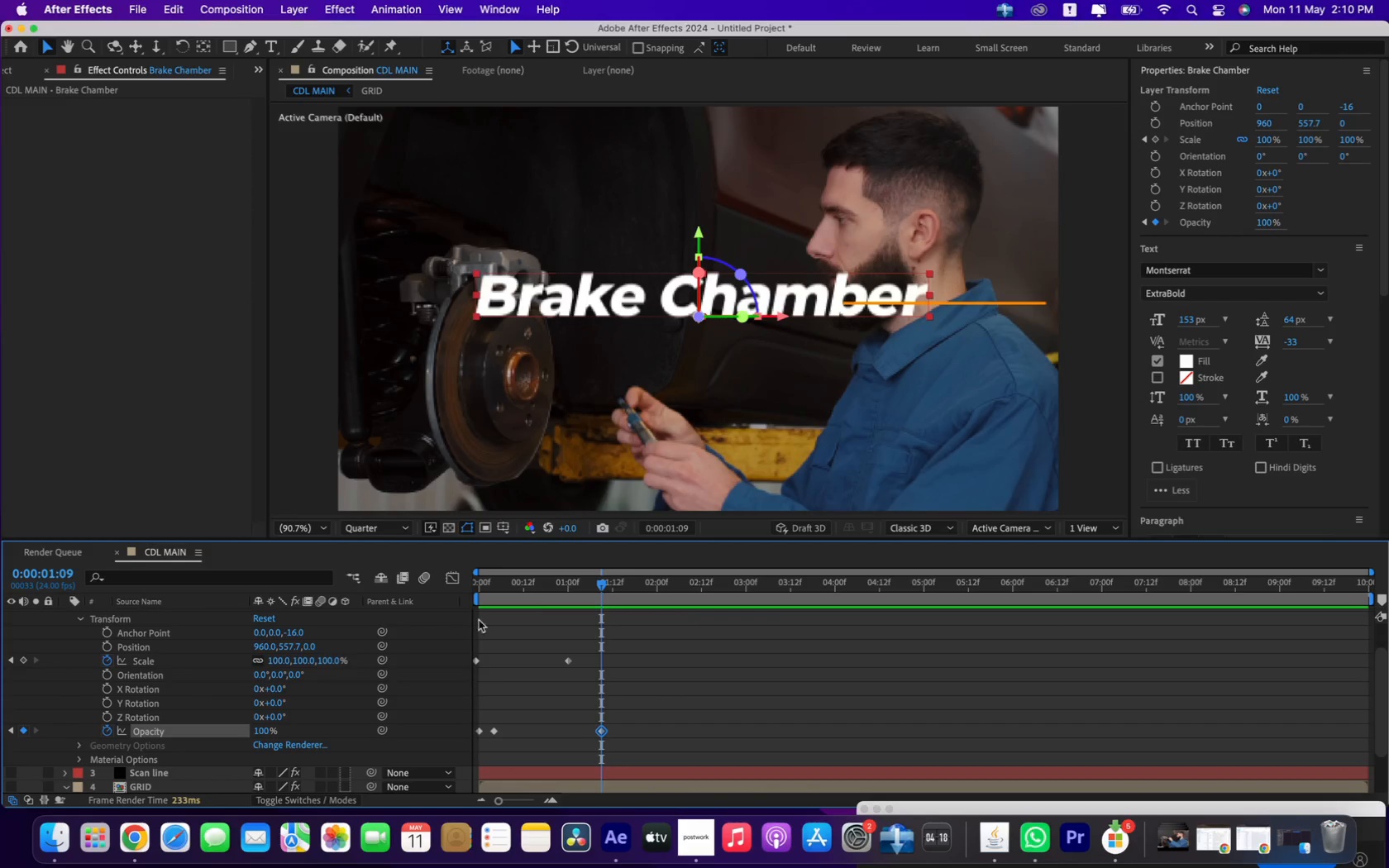 
left_click_drag(start_coordinate=[600, 584], to_coordinate=[613, 587])
 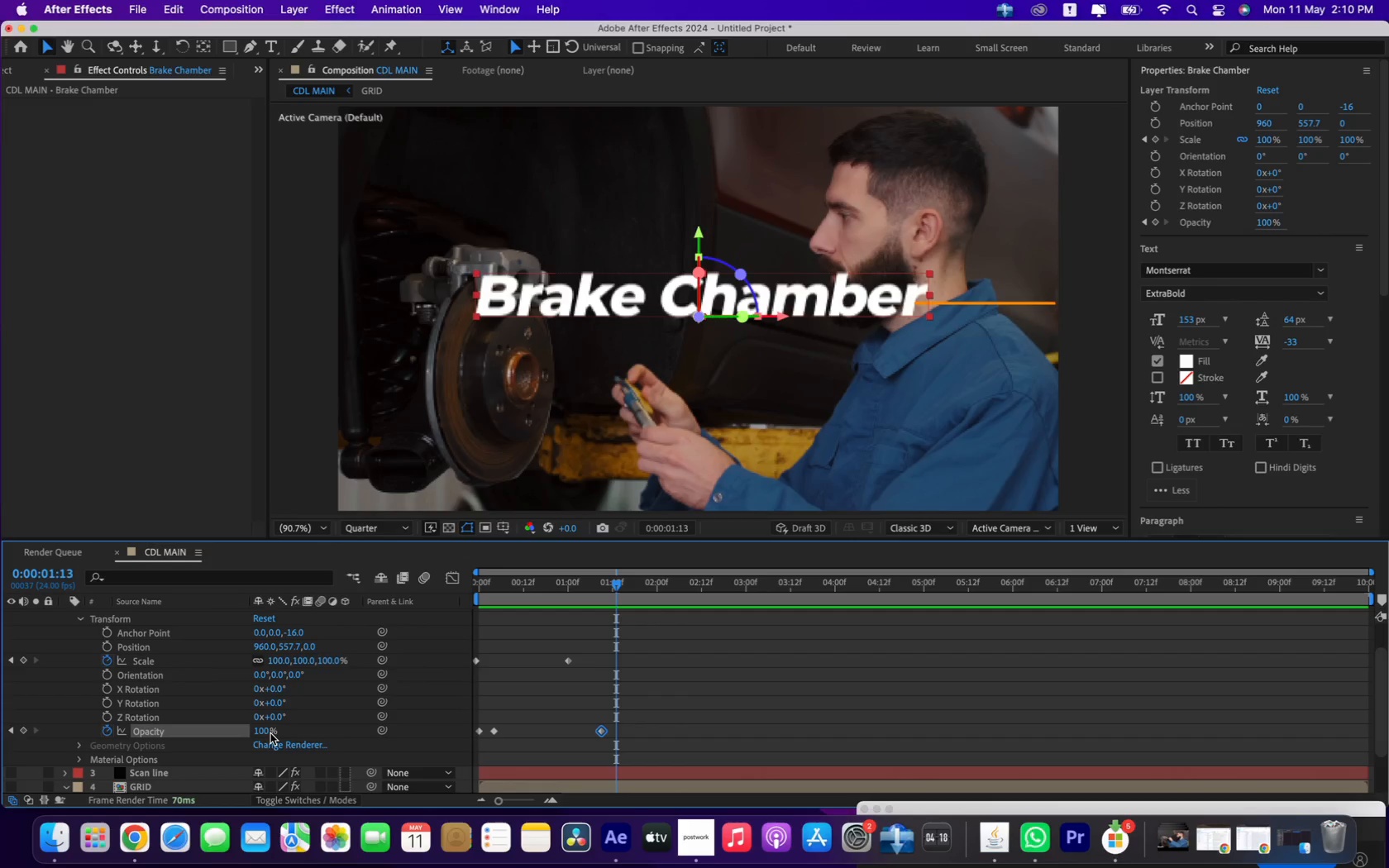 
left_click_drag(start_coordinate=[268, 730], to_coordinate=[58, 715])
 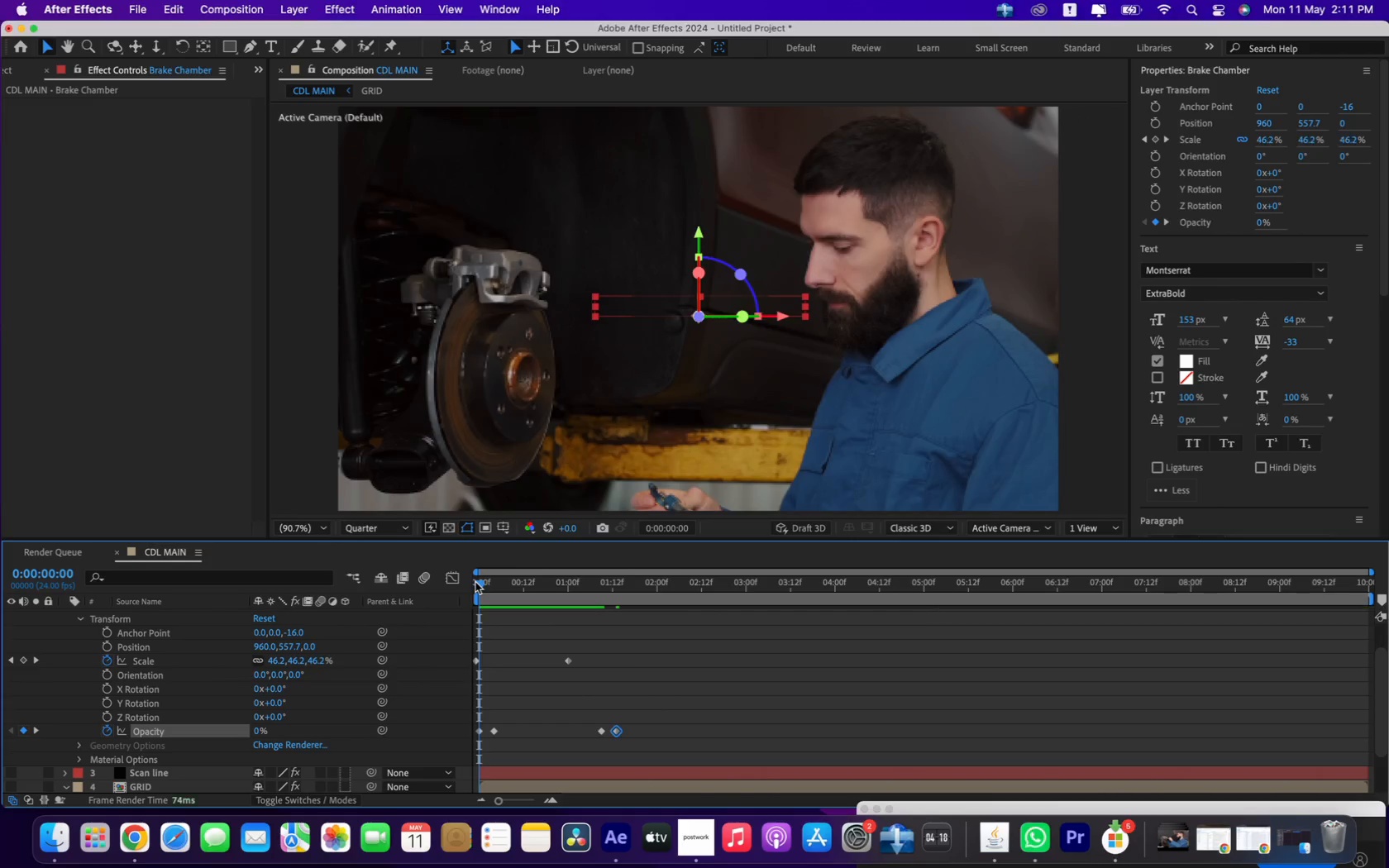 
key(Space)
 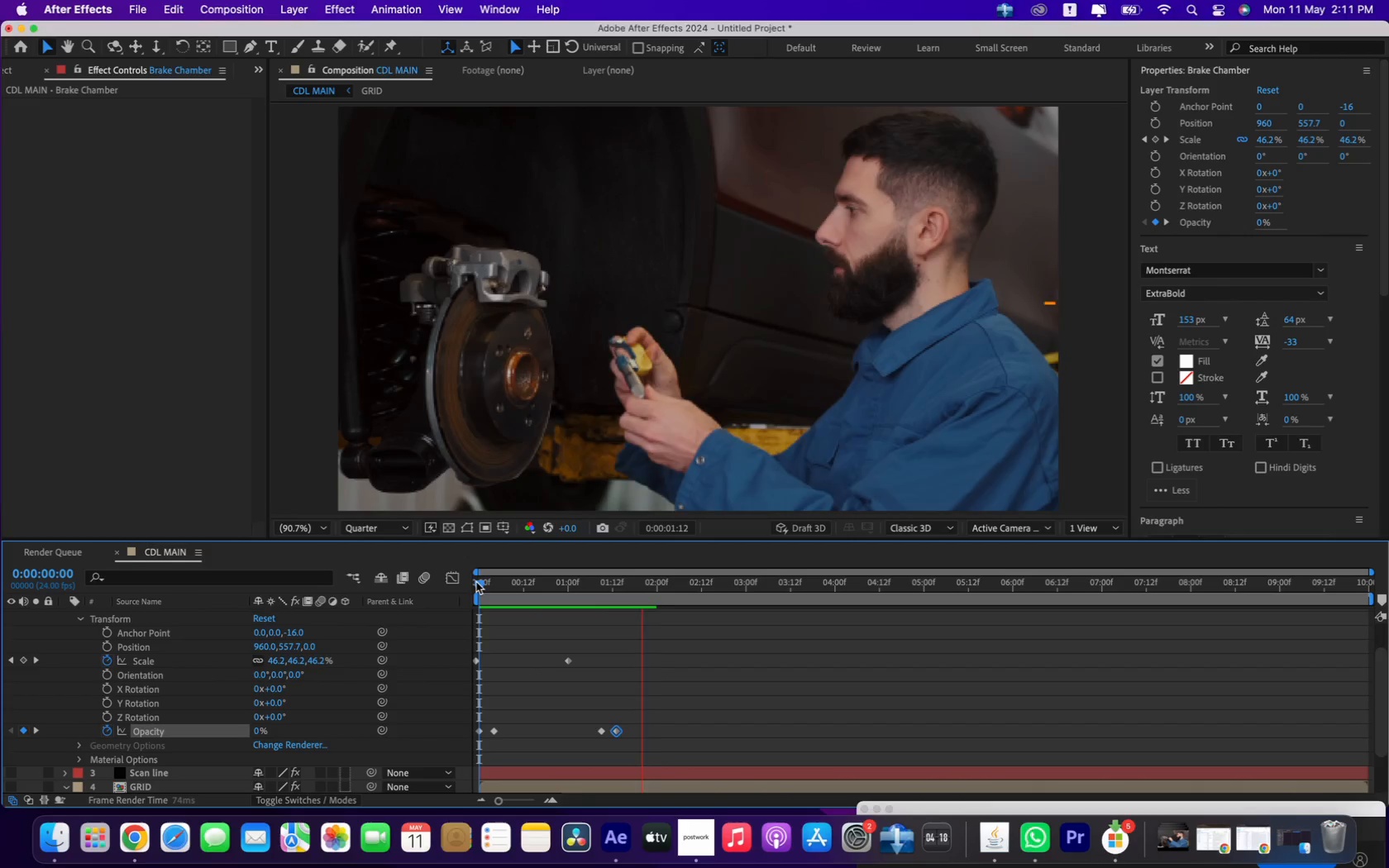 
key(Space)
 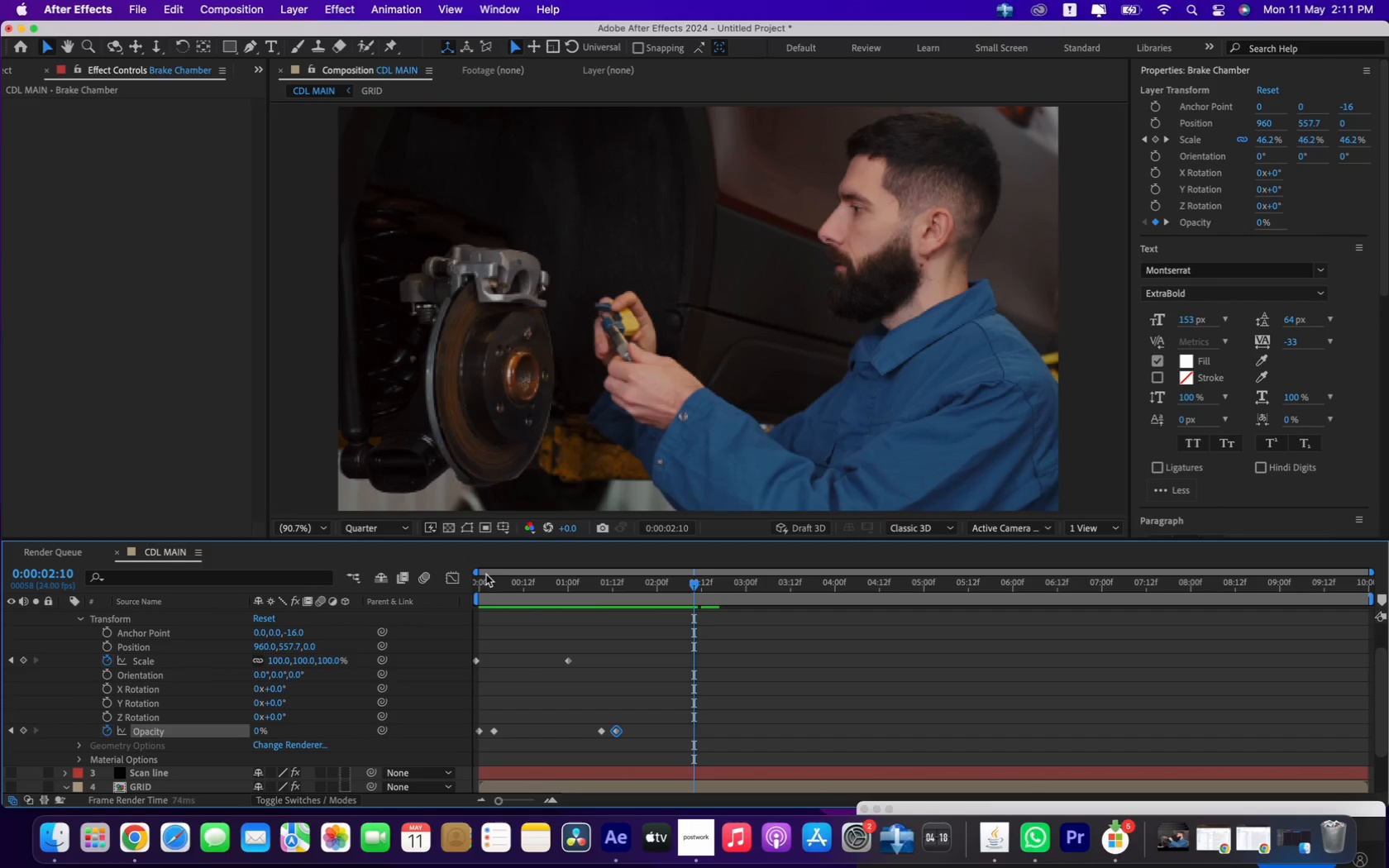 
left_click_drag(start_coordinate=[485, 580], to_coordinate=[454, 581])
 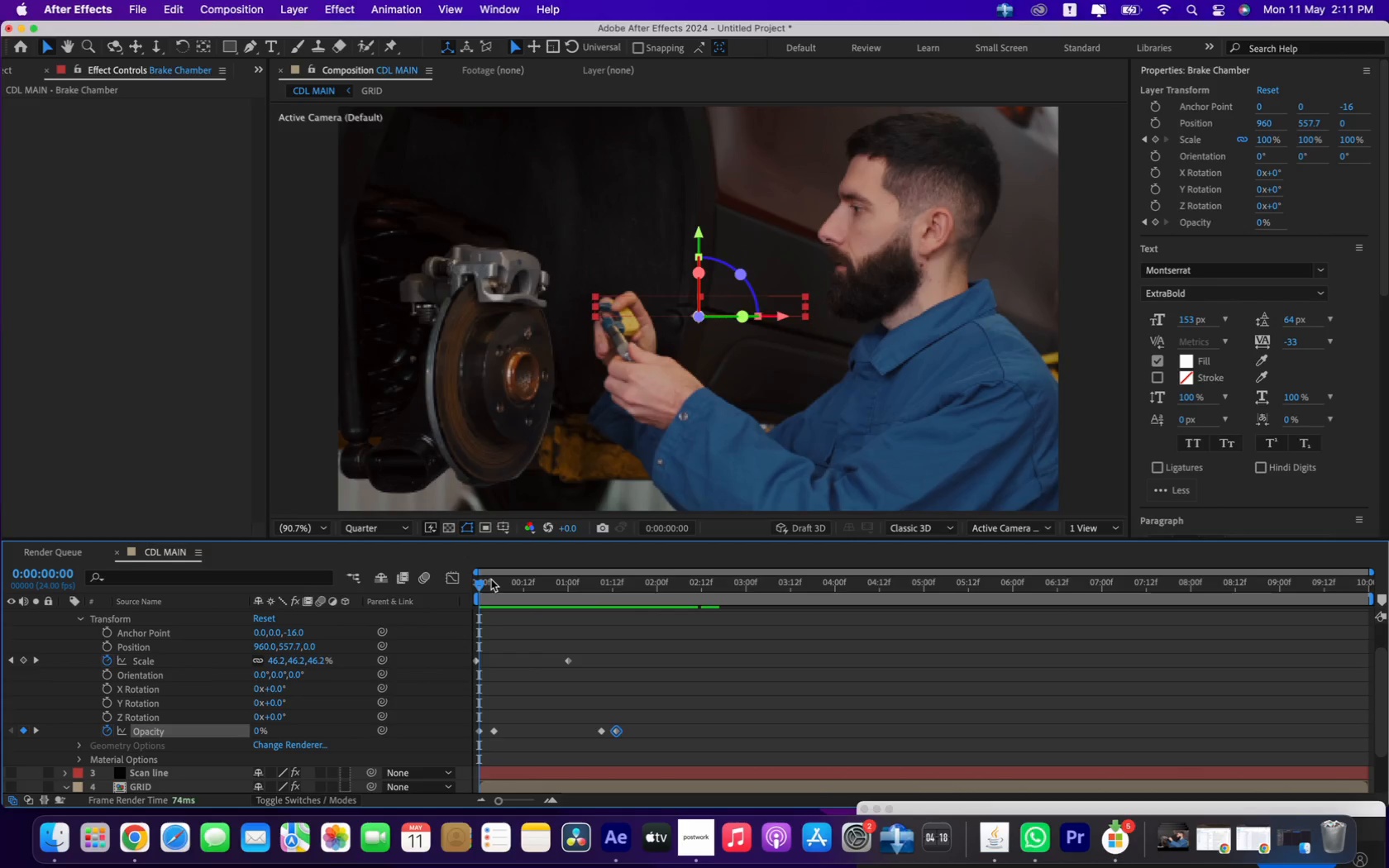 
key(Space)
 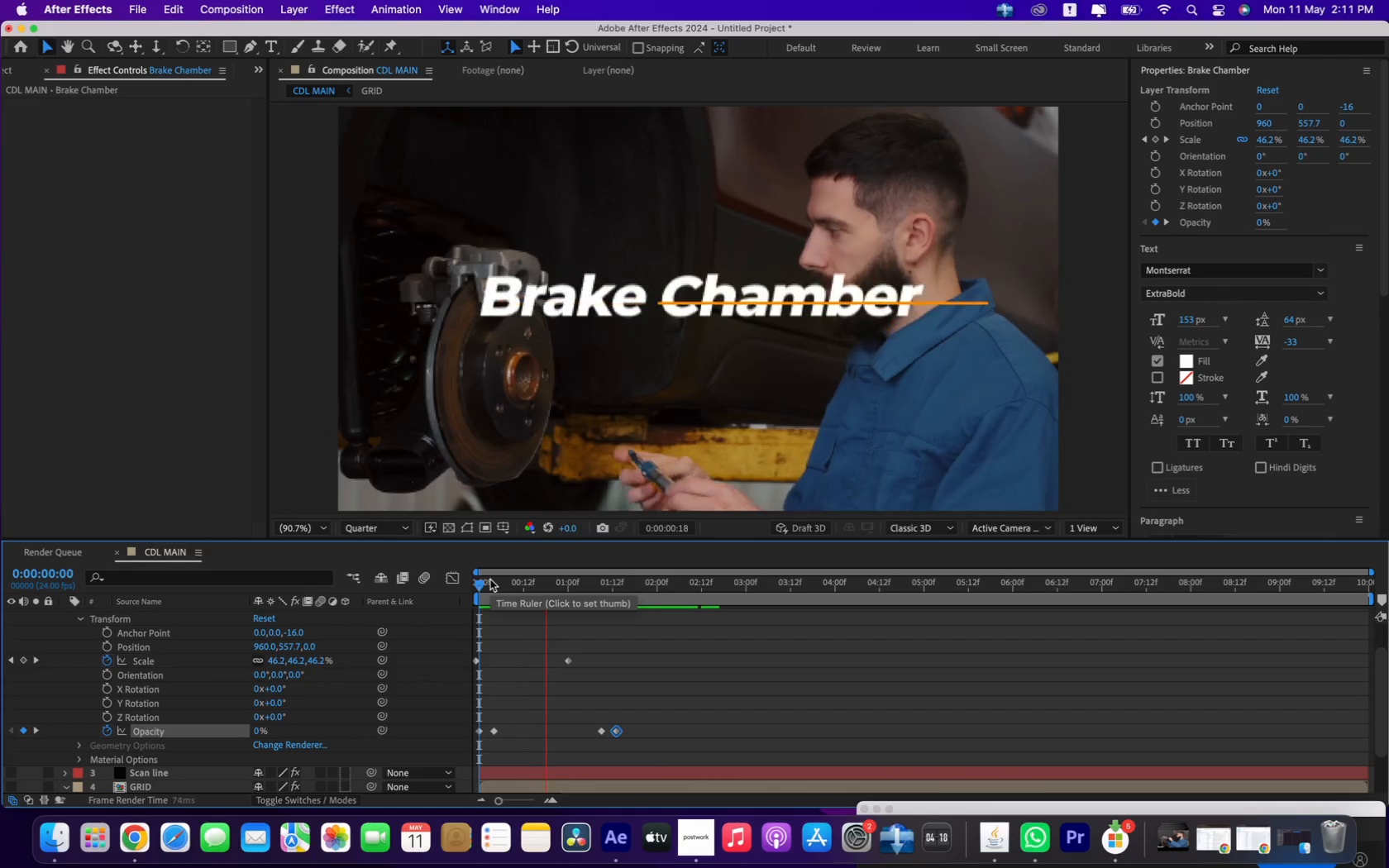 
key(Space)
 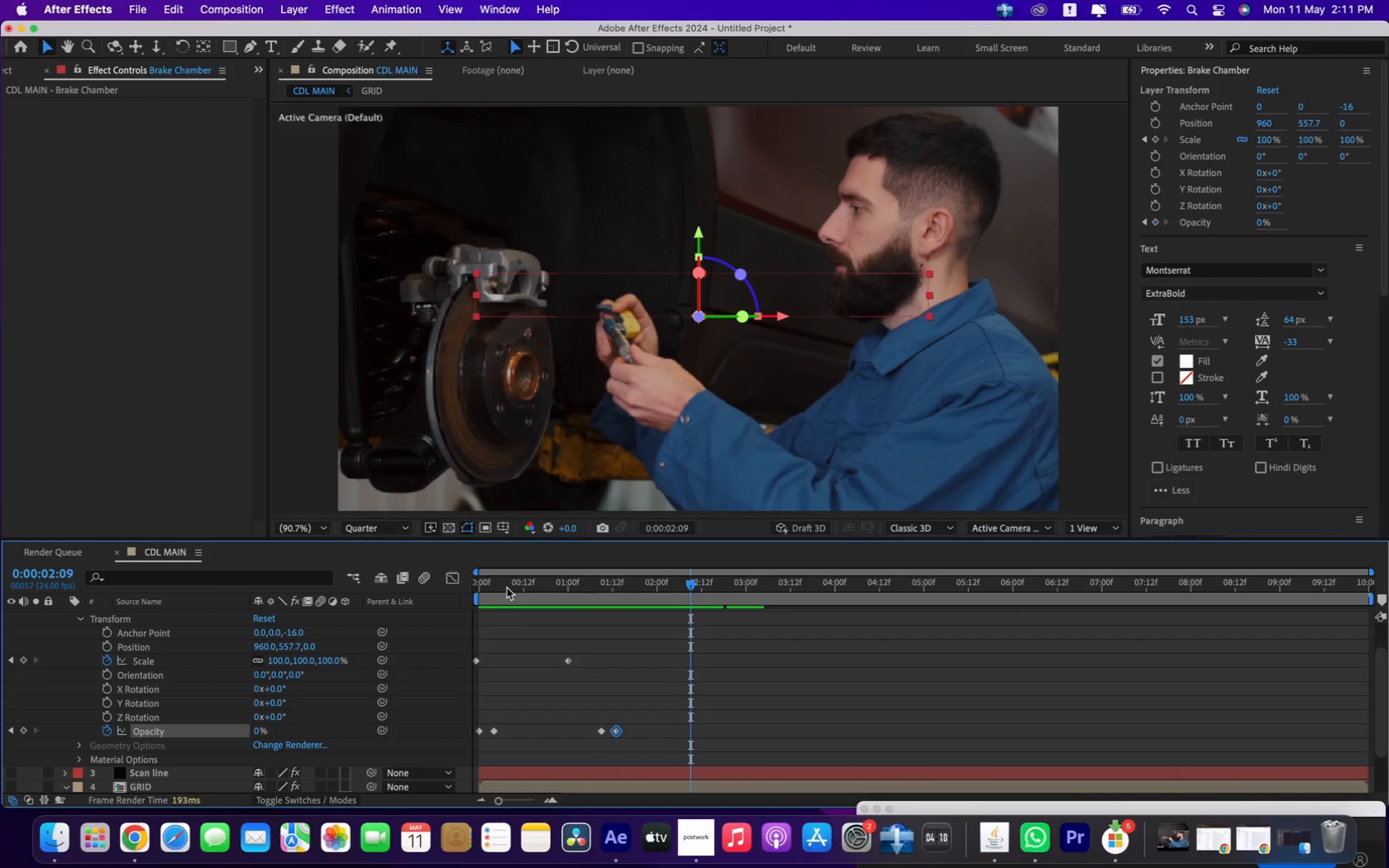 
left_click_drag(start_coordinate=[507, 588], to_coordinate=[561, 586])
 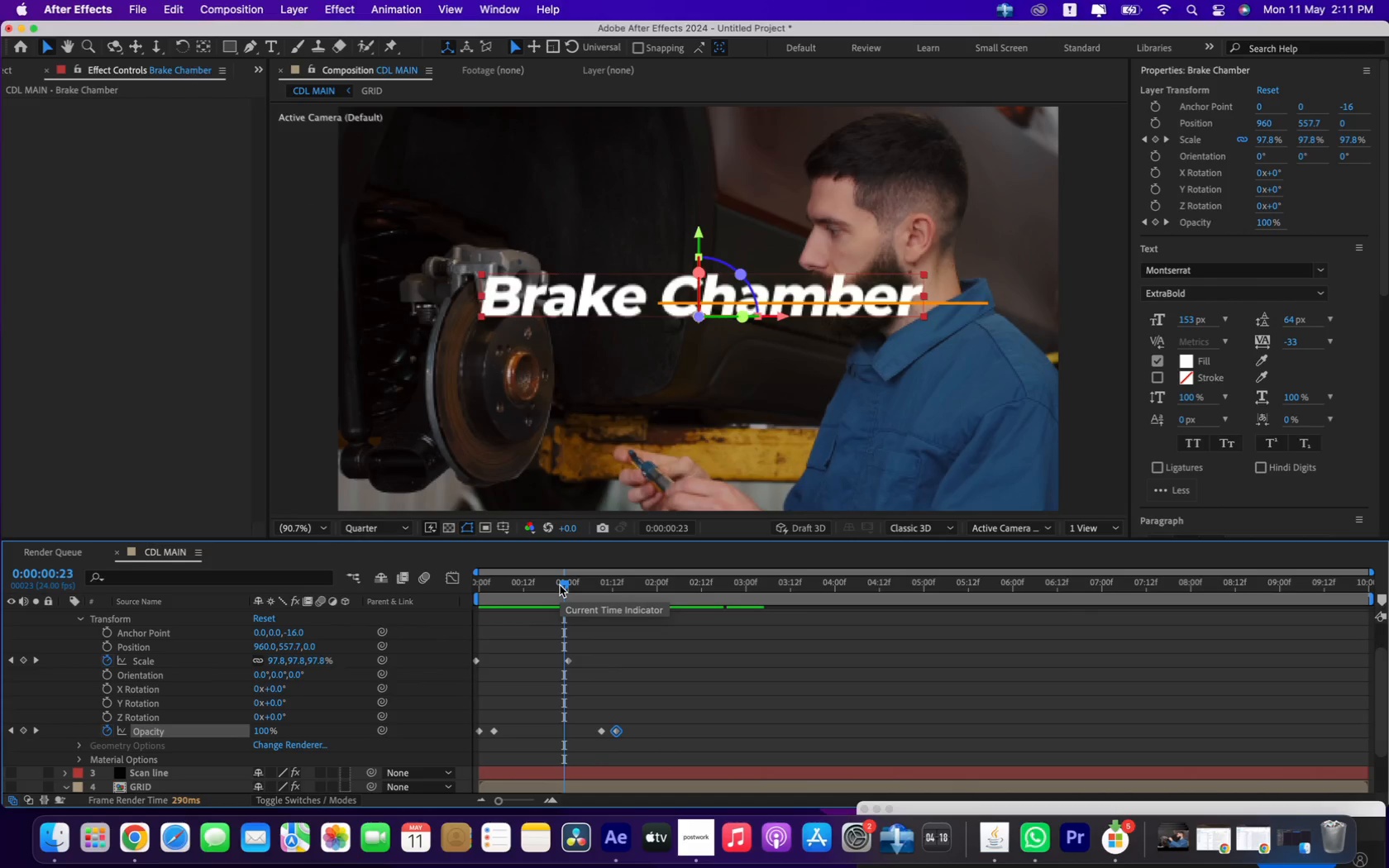 
wait(9.47)
 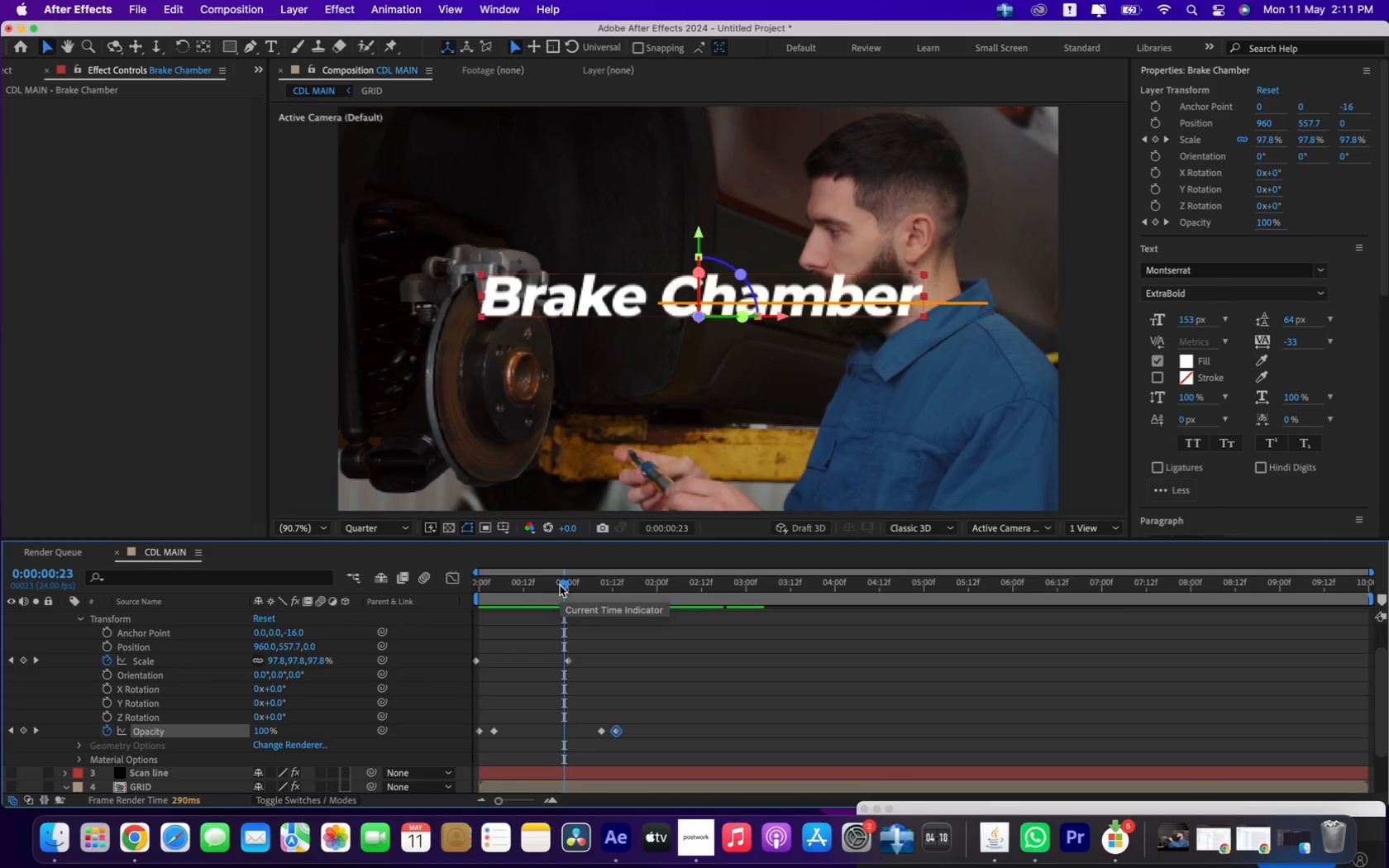 
left_click_drag(start_coordinate=[588, 584], to_coordinate=[640, 589])
 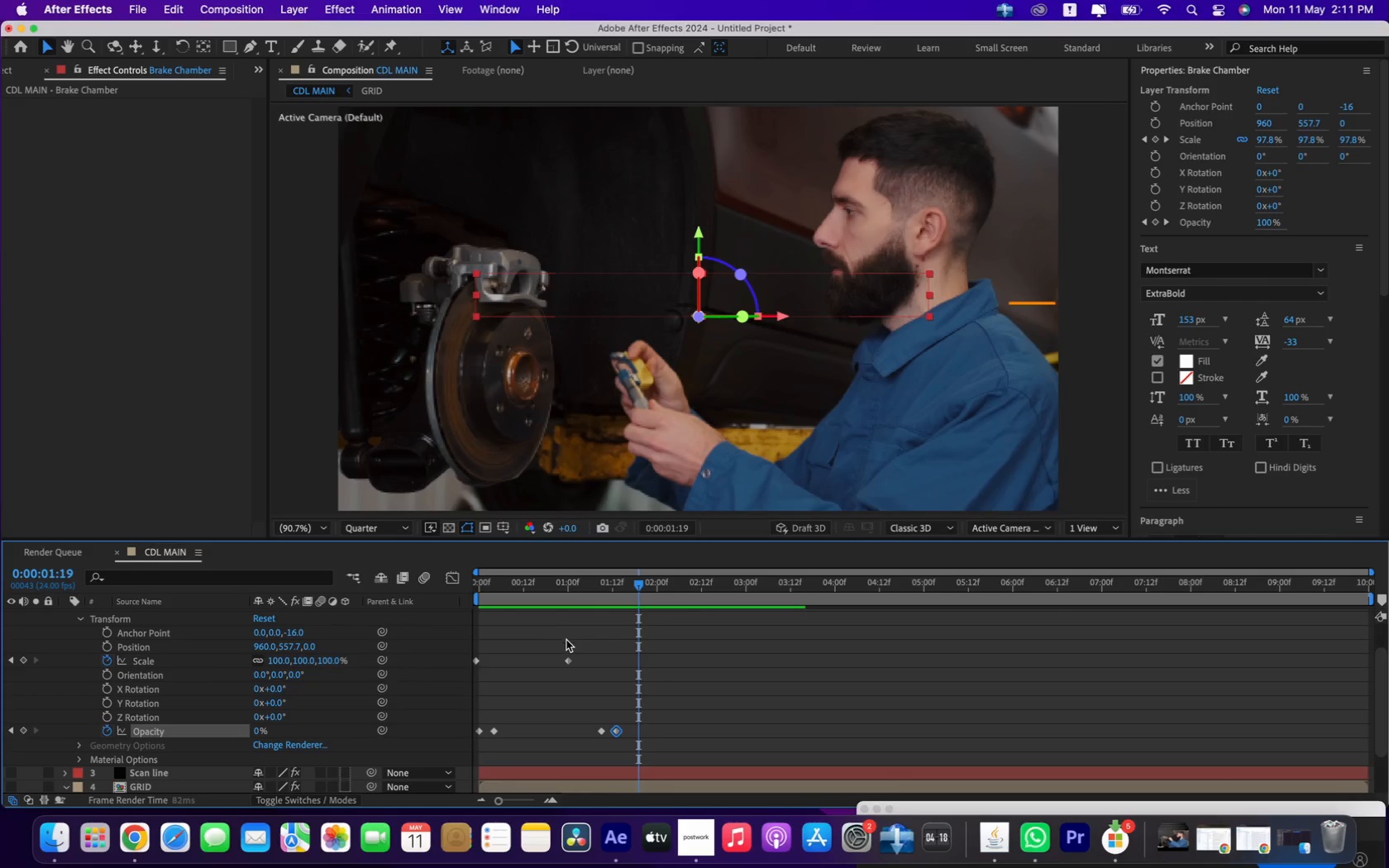 
scroll: coordinate [567, 640], scroll_direction: up, amount: 10.0
 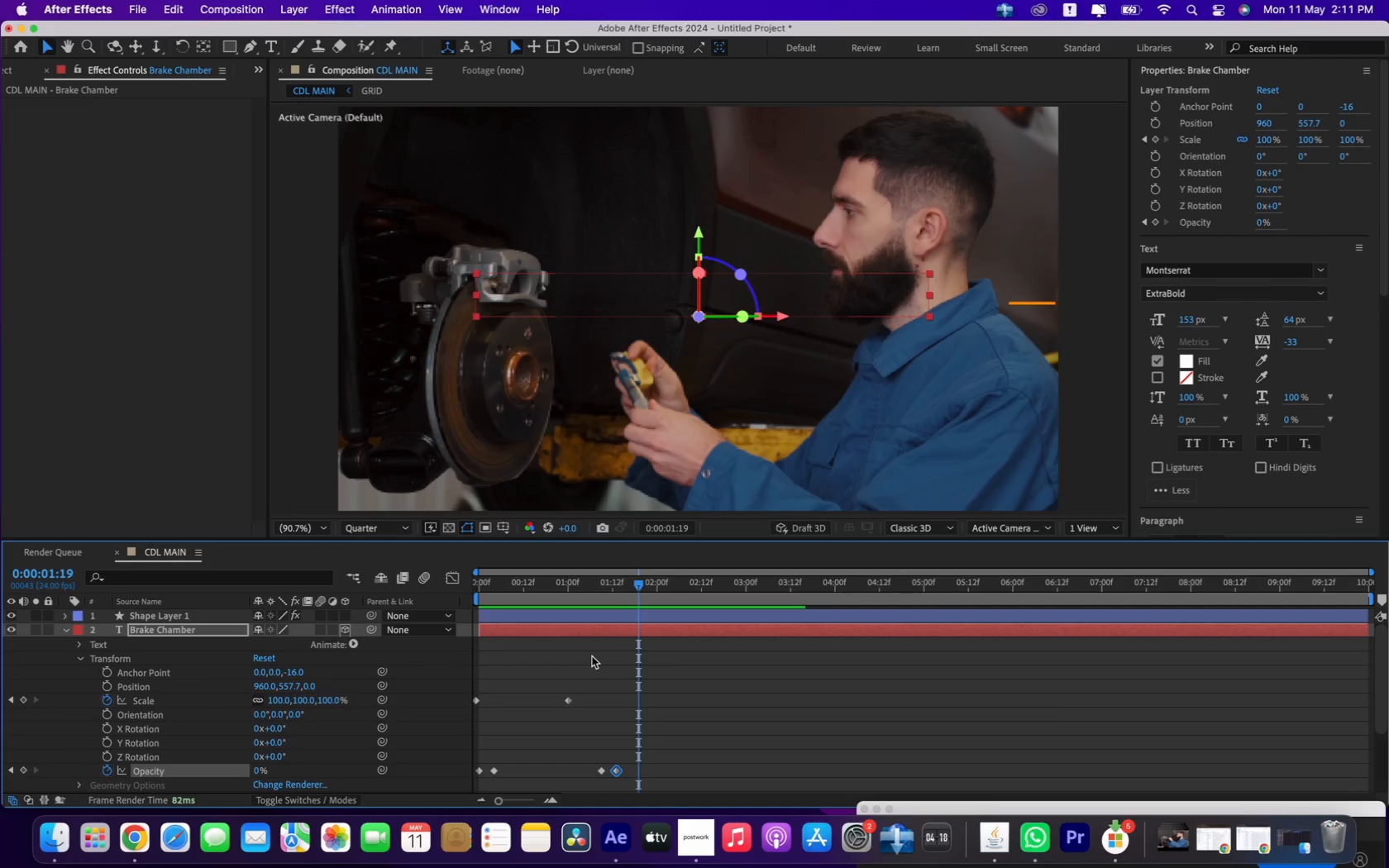 
scroll: coordinate [592, 656], scroll_direction: down, amount: 2.0